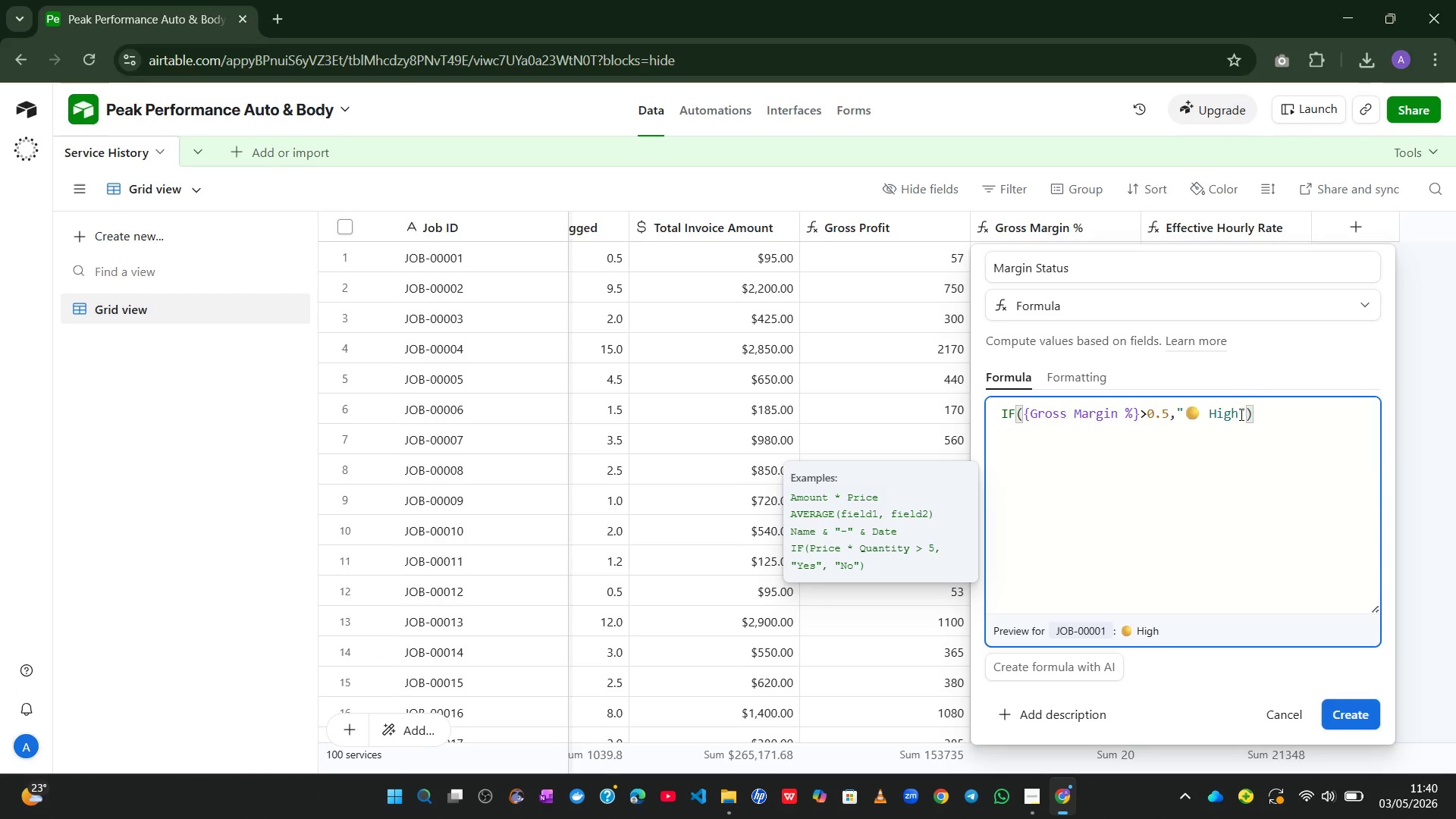 
left_click([1241, 414])
 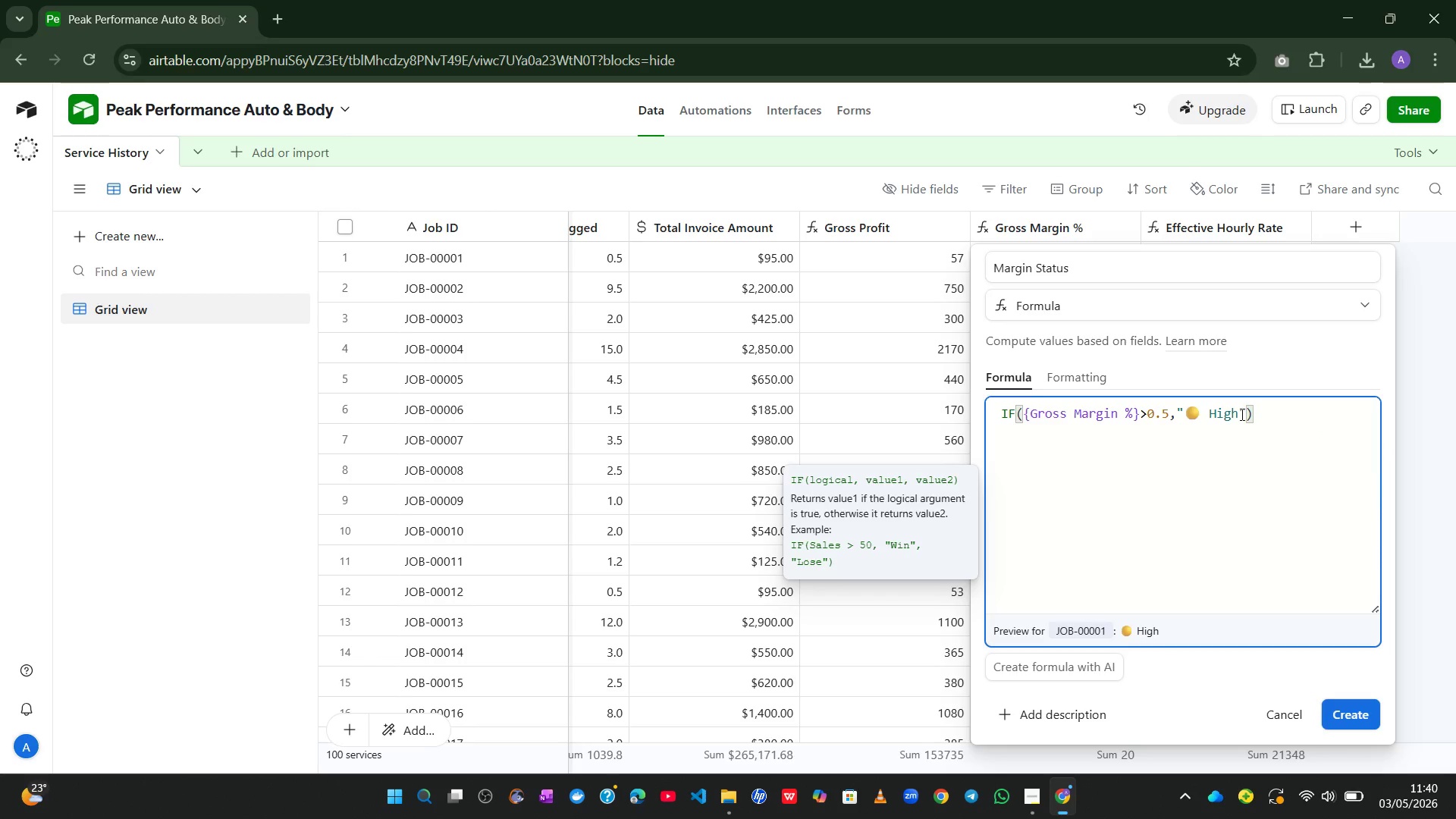 
key(ArrowRight)
 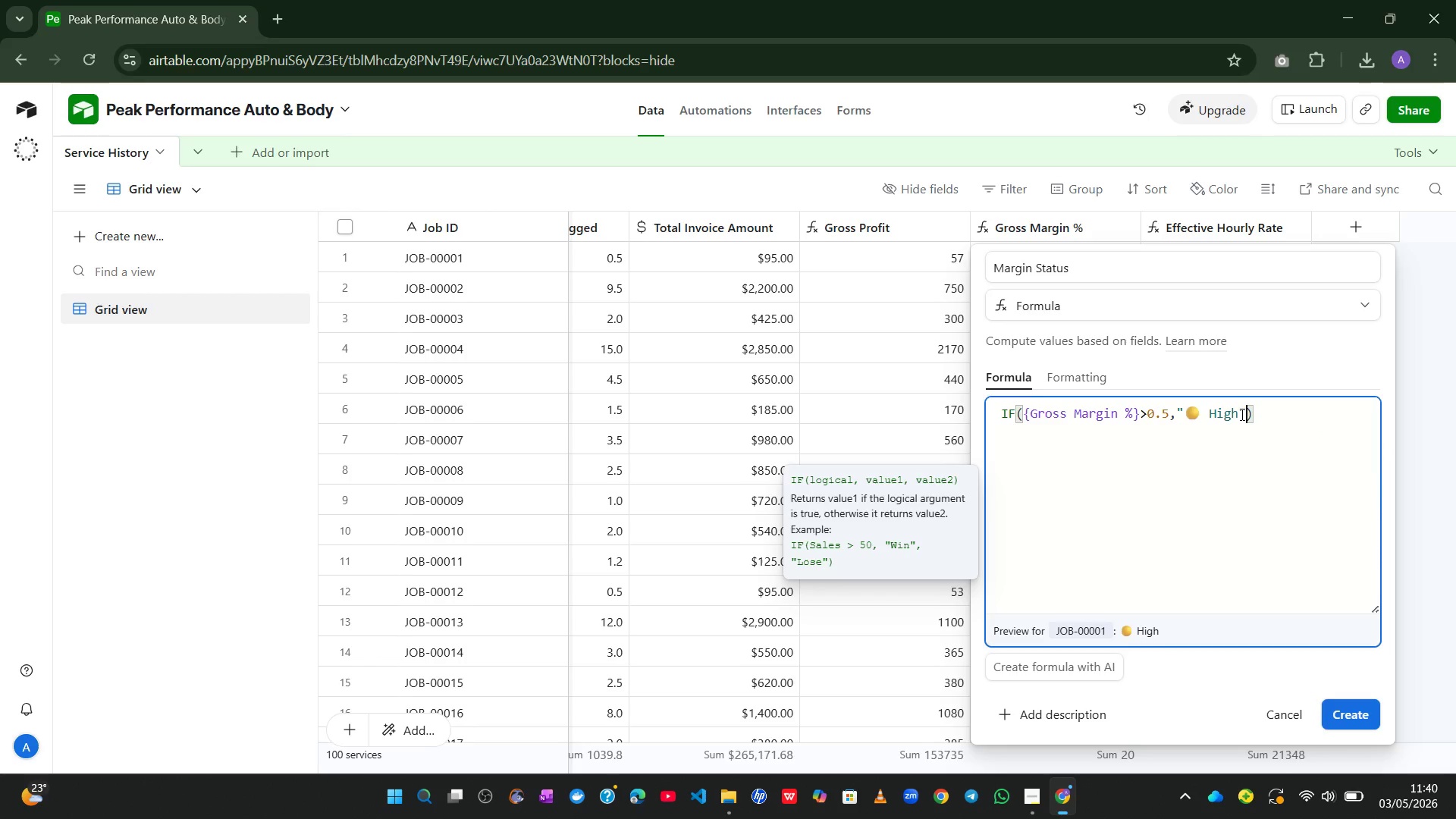 
type(,IF)
 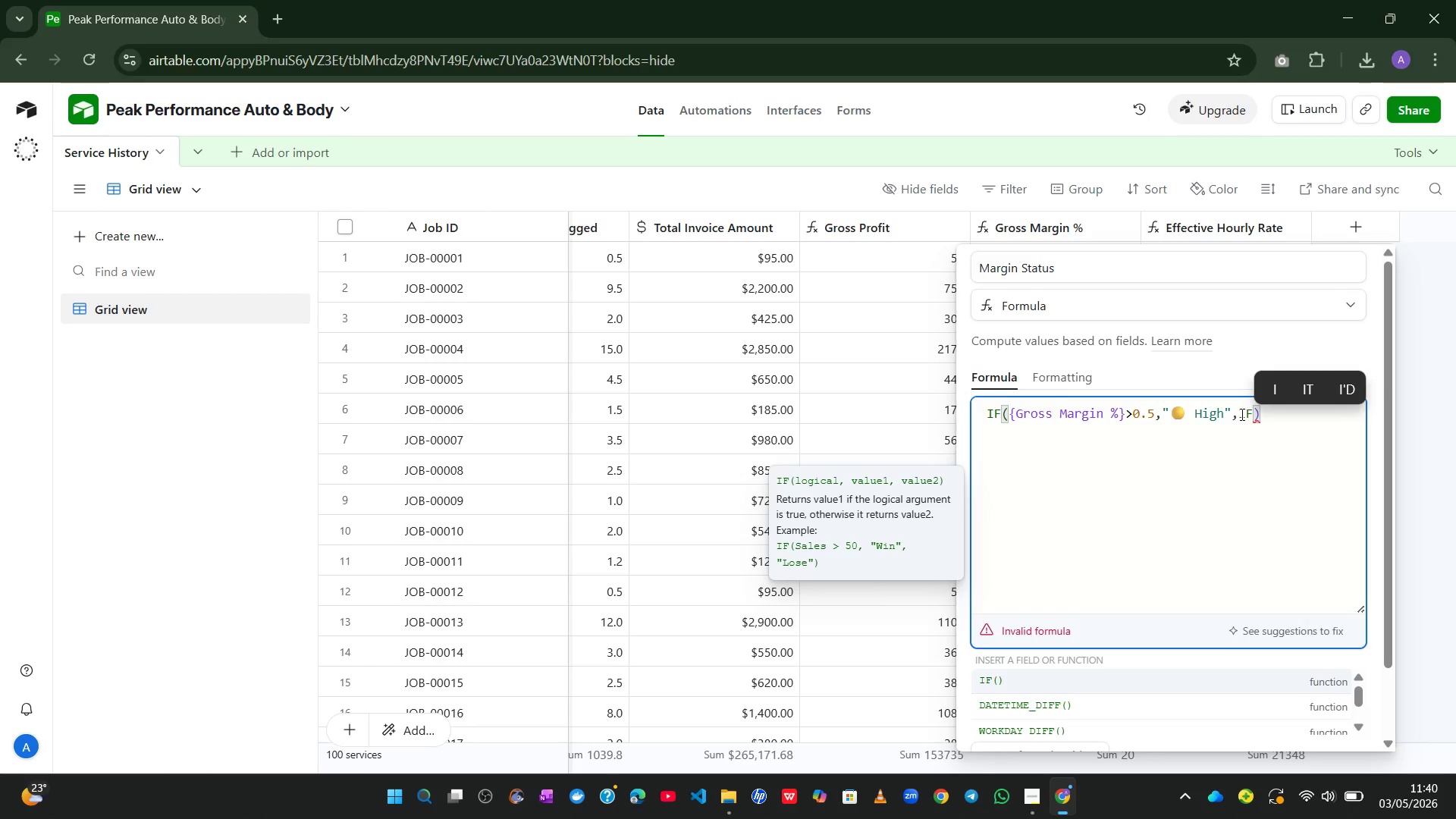 
type(({gro)
 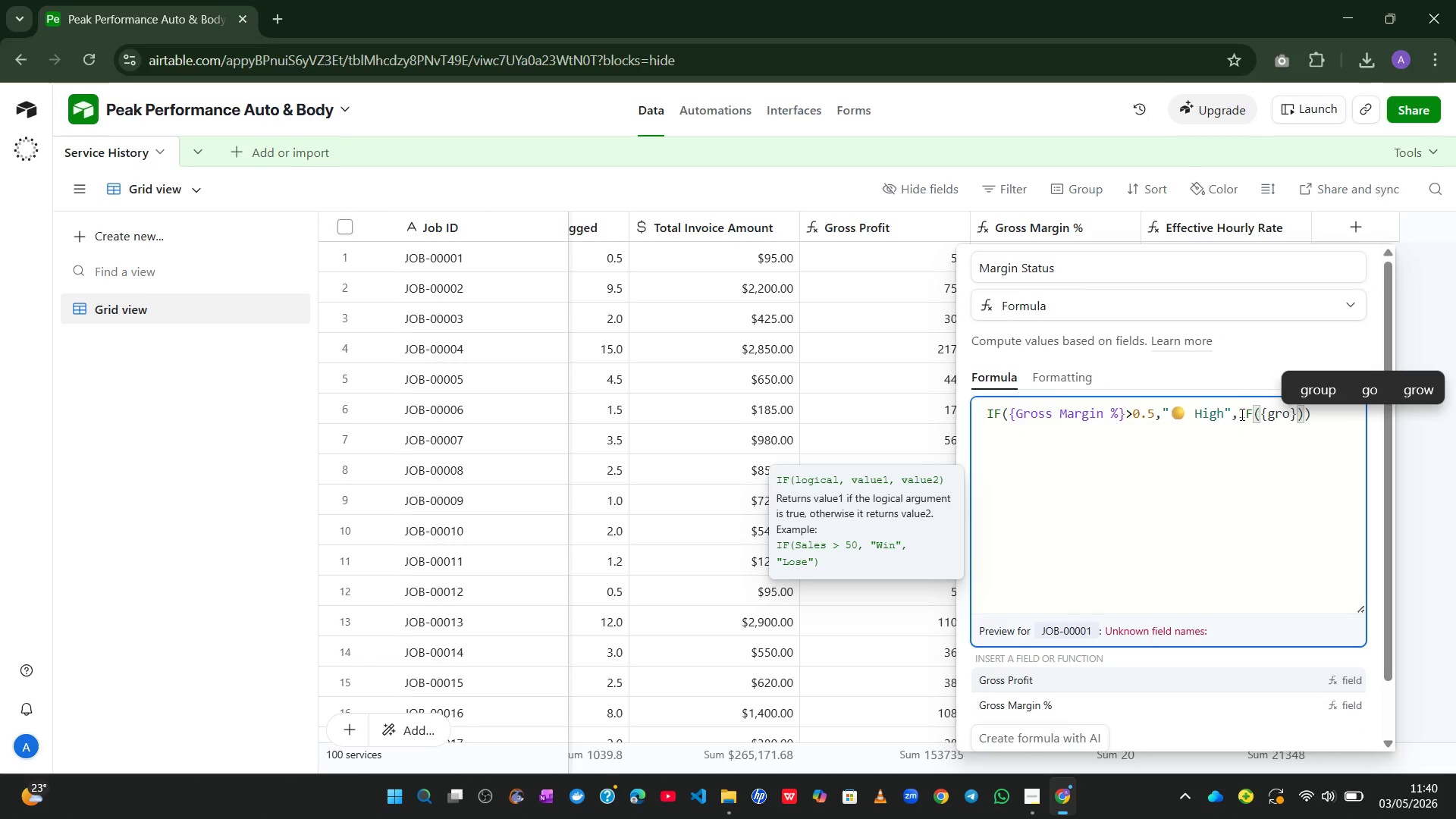 
left_click([1046, 698])
 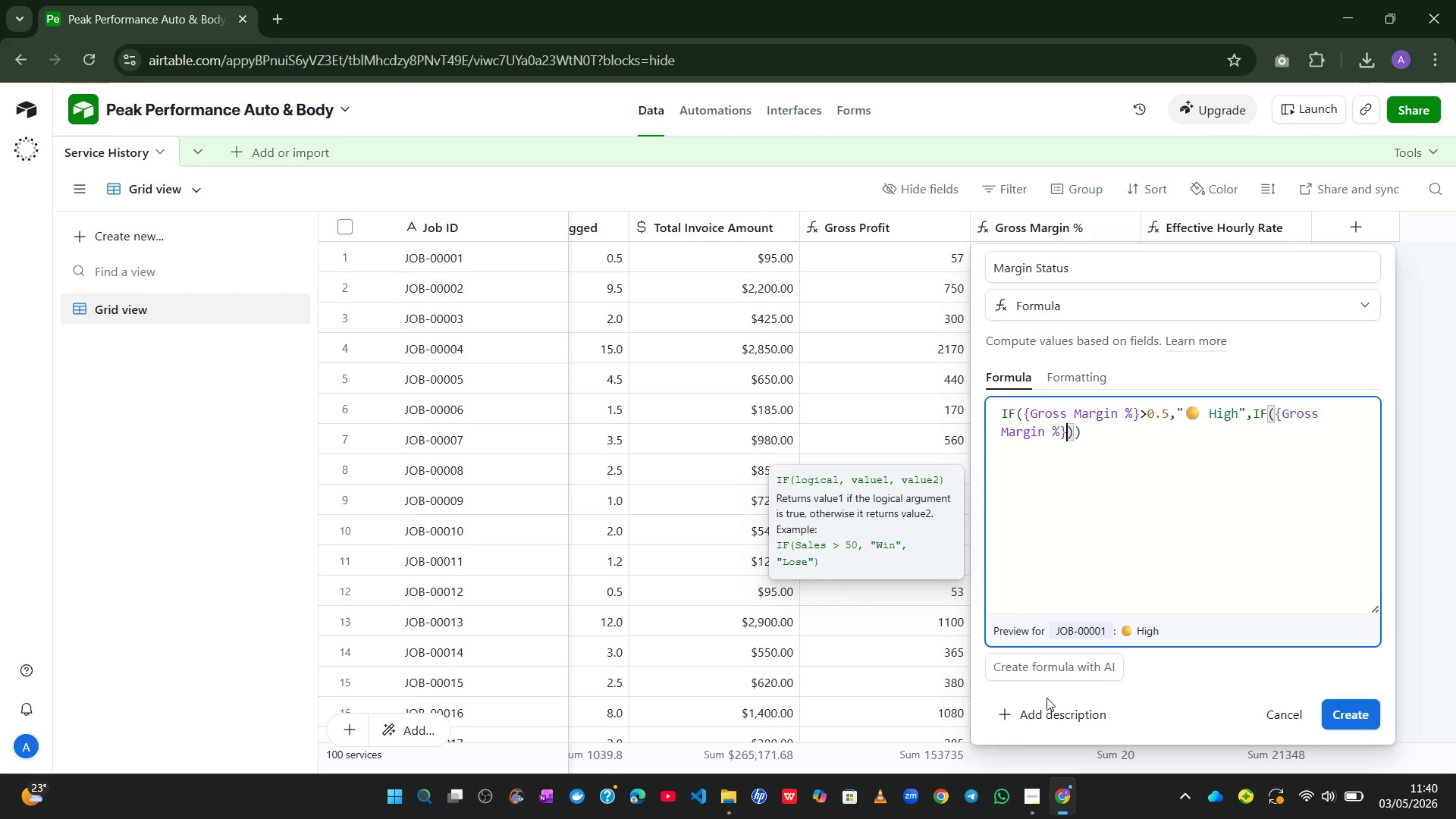 
key(ArrowRight)
 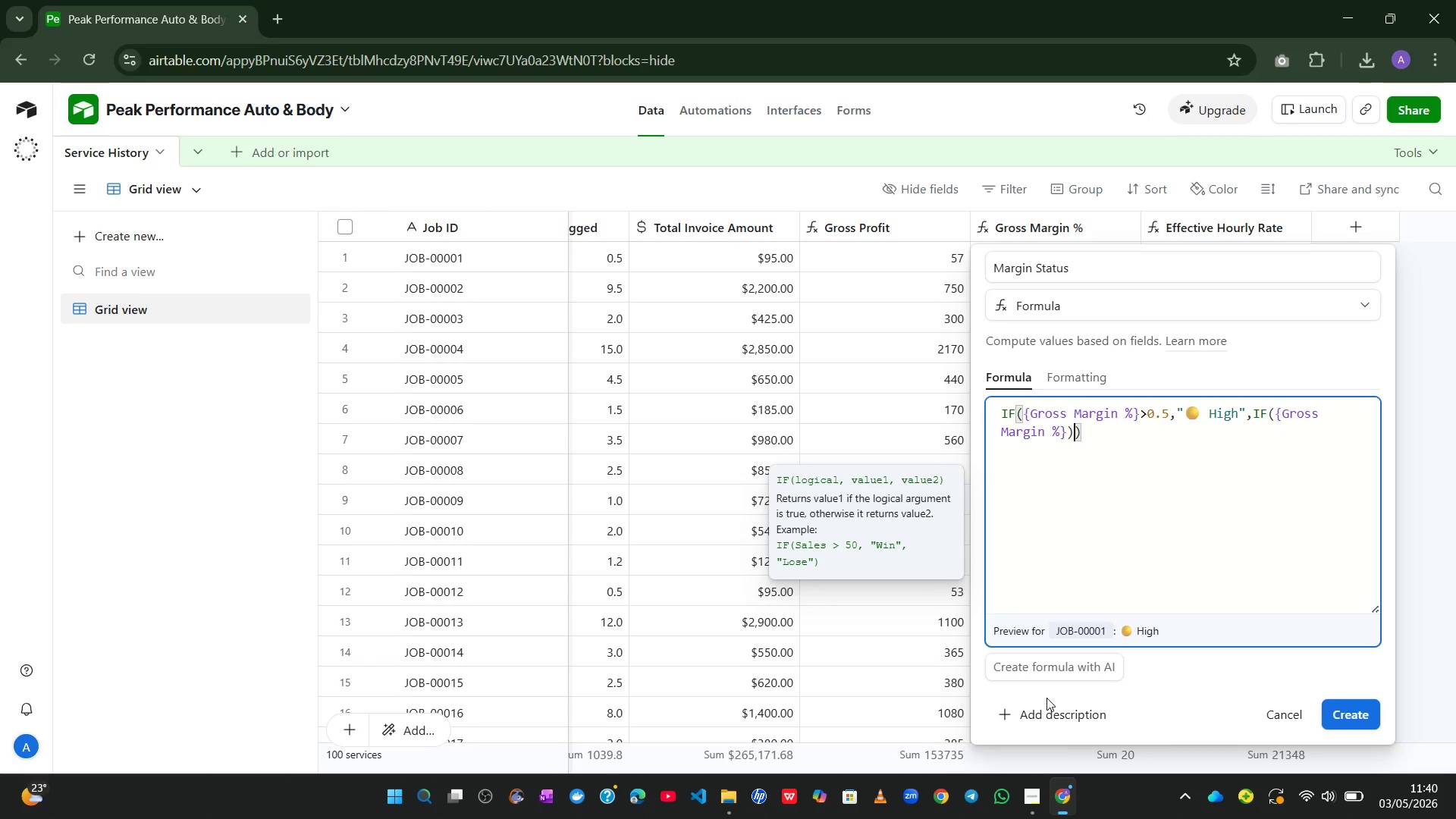 
key(Shift+Period)
 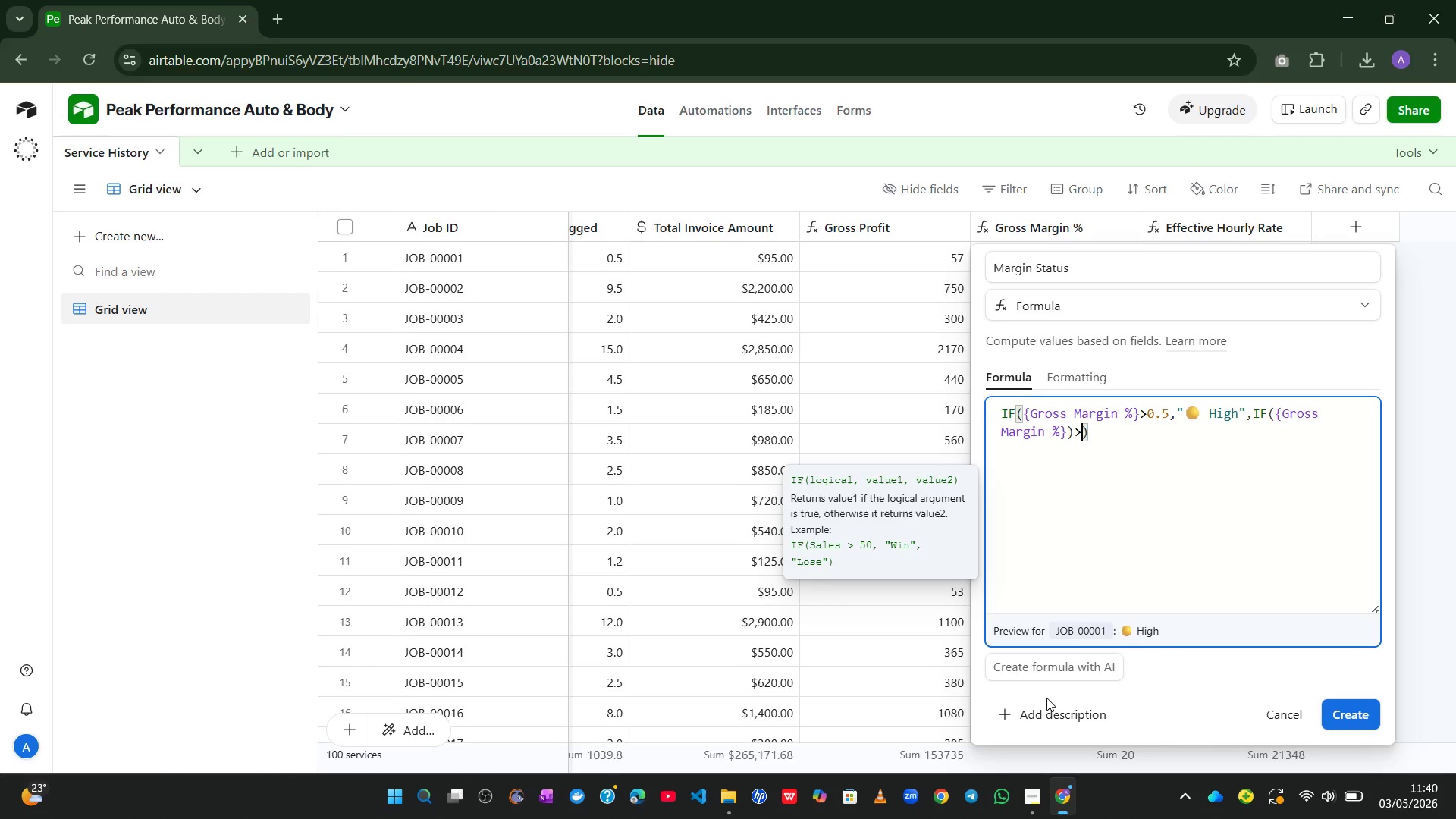 
key(Equal)
 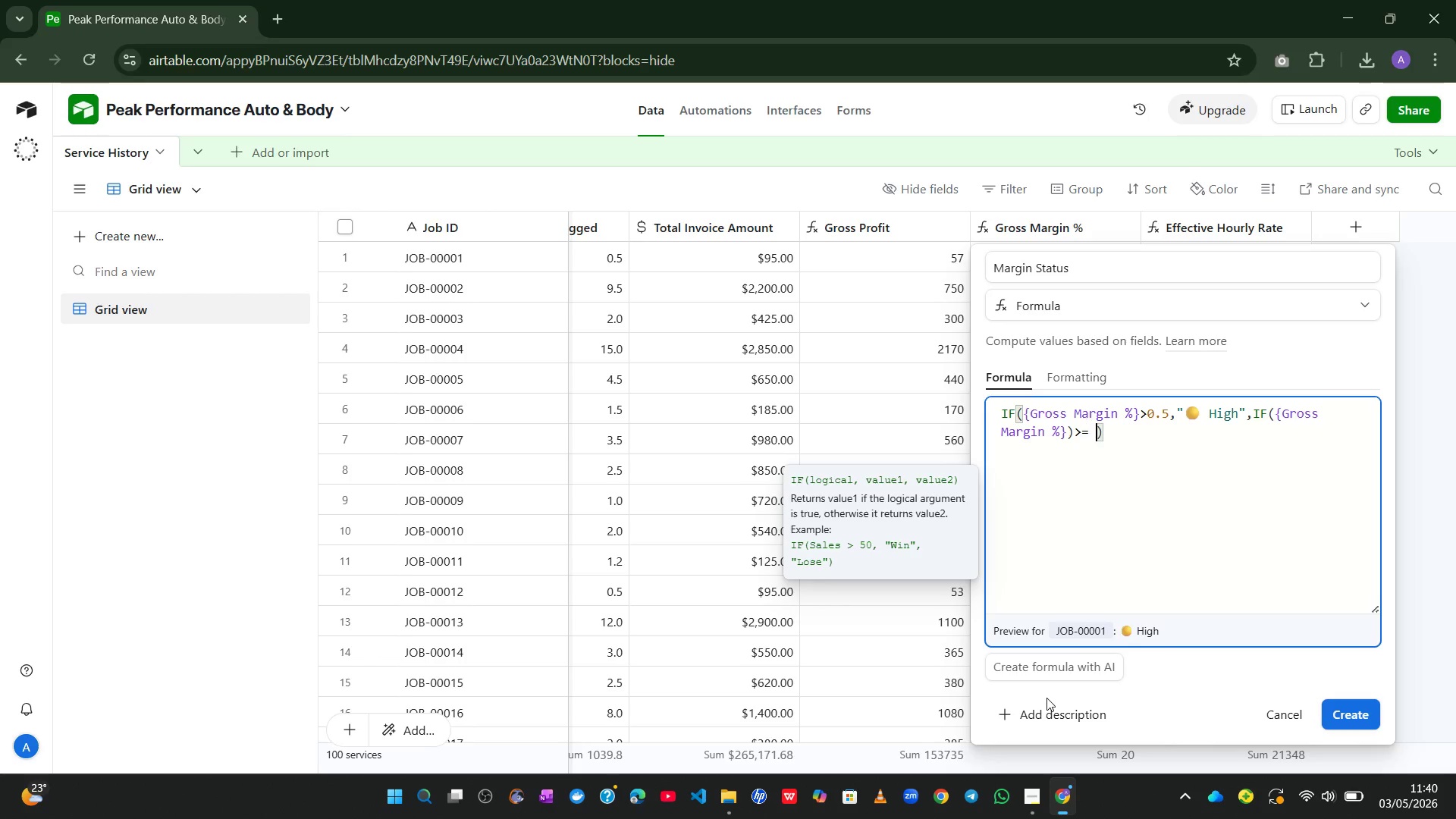 
key(Space)
 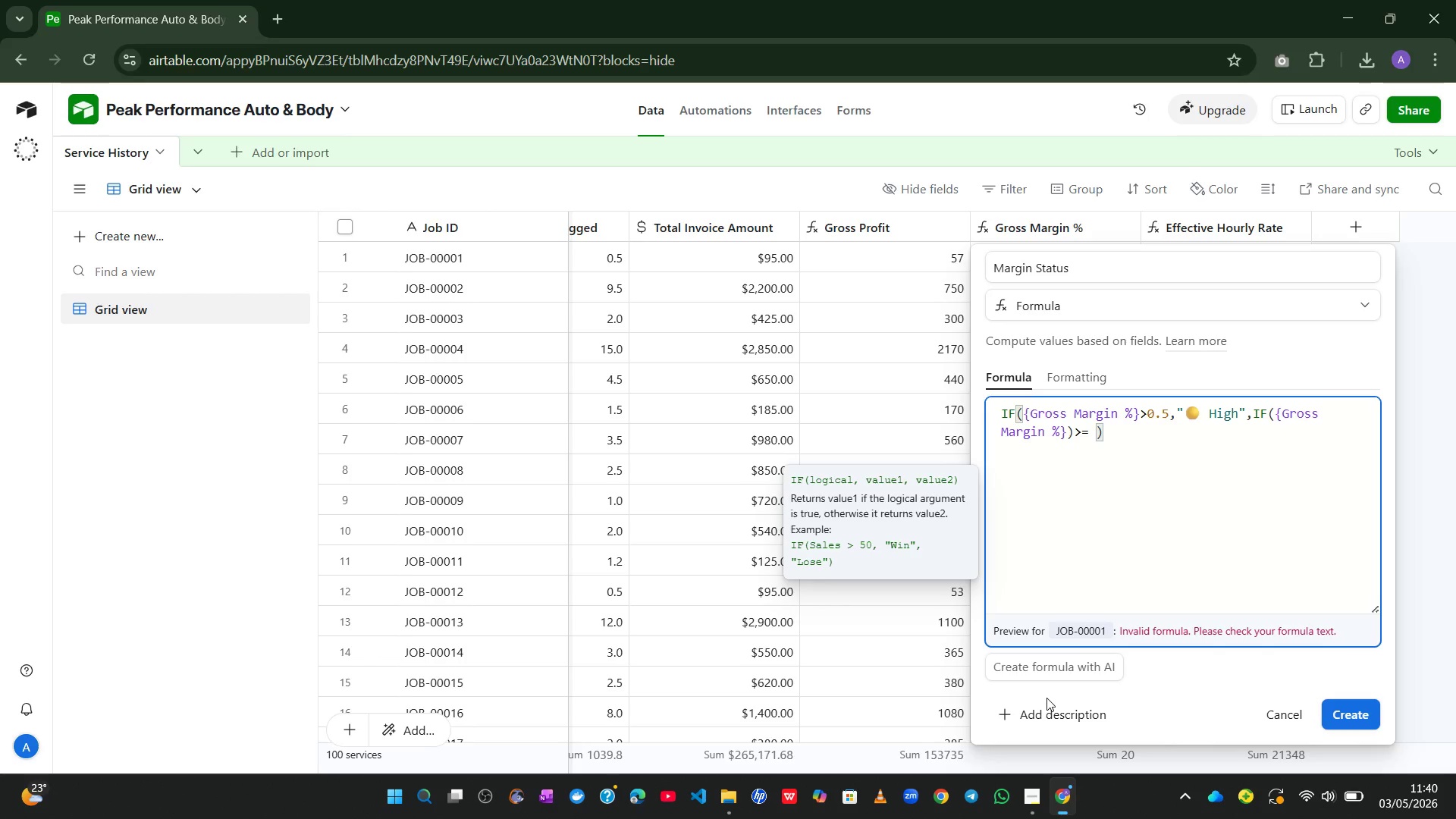 
key(0)
 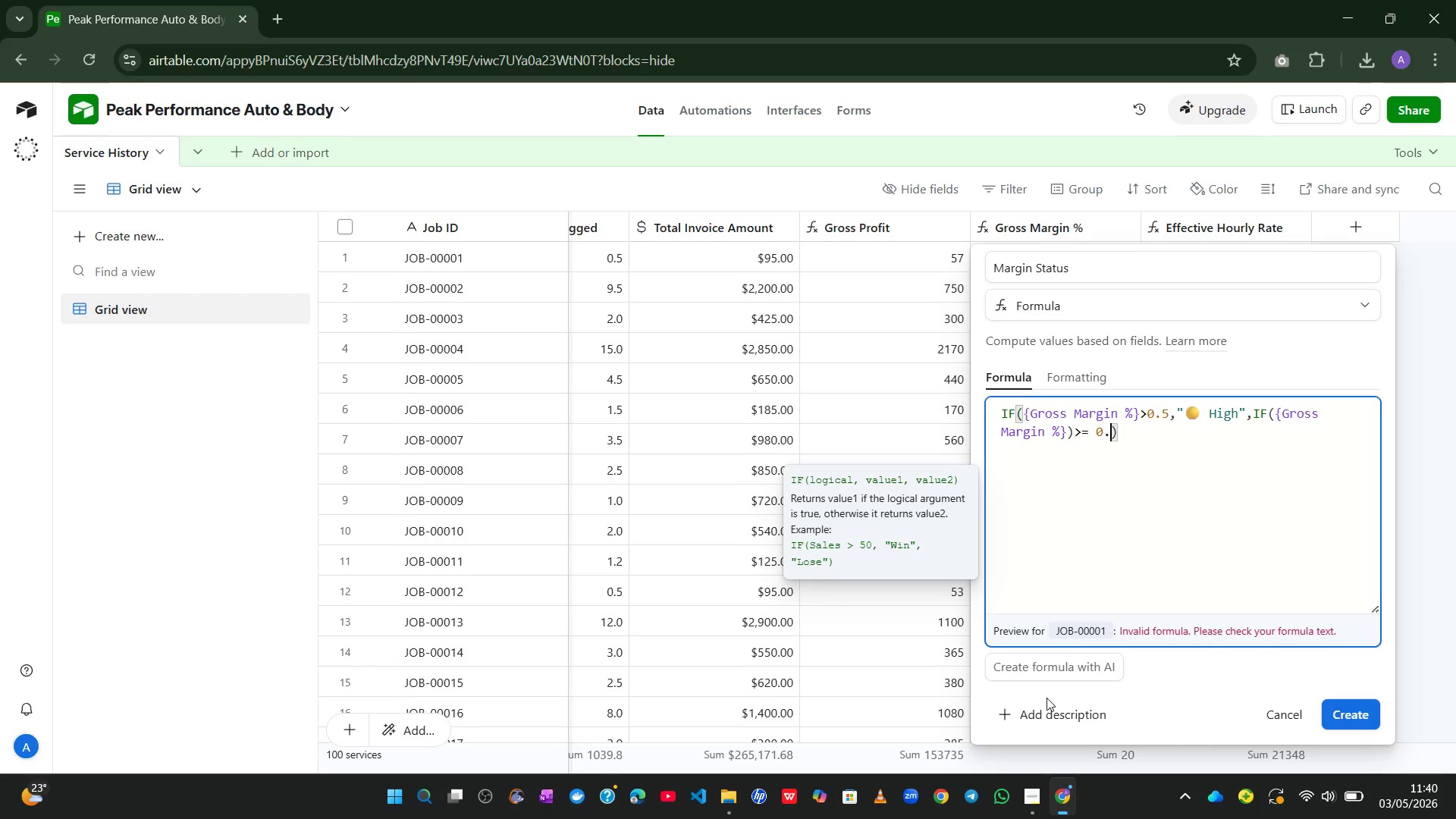 
key(Period)
 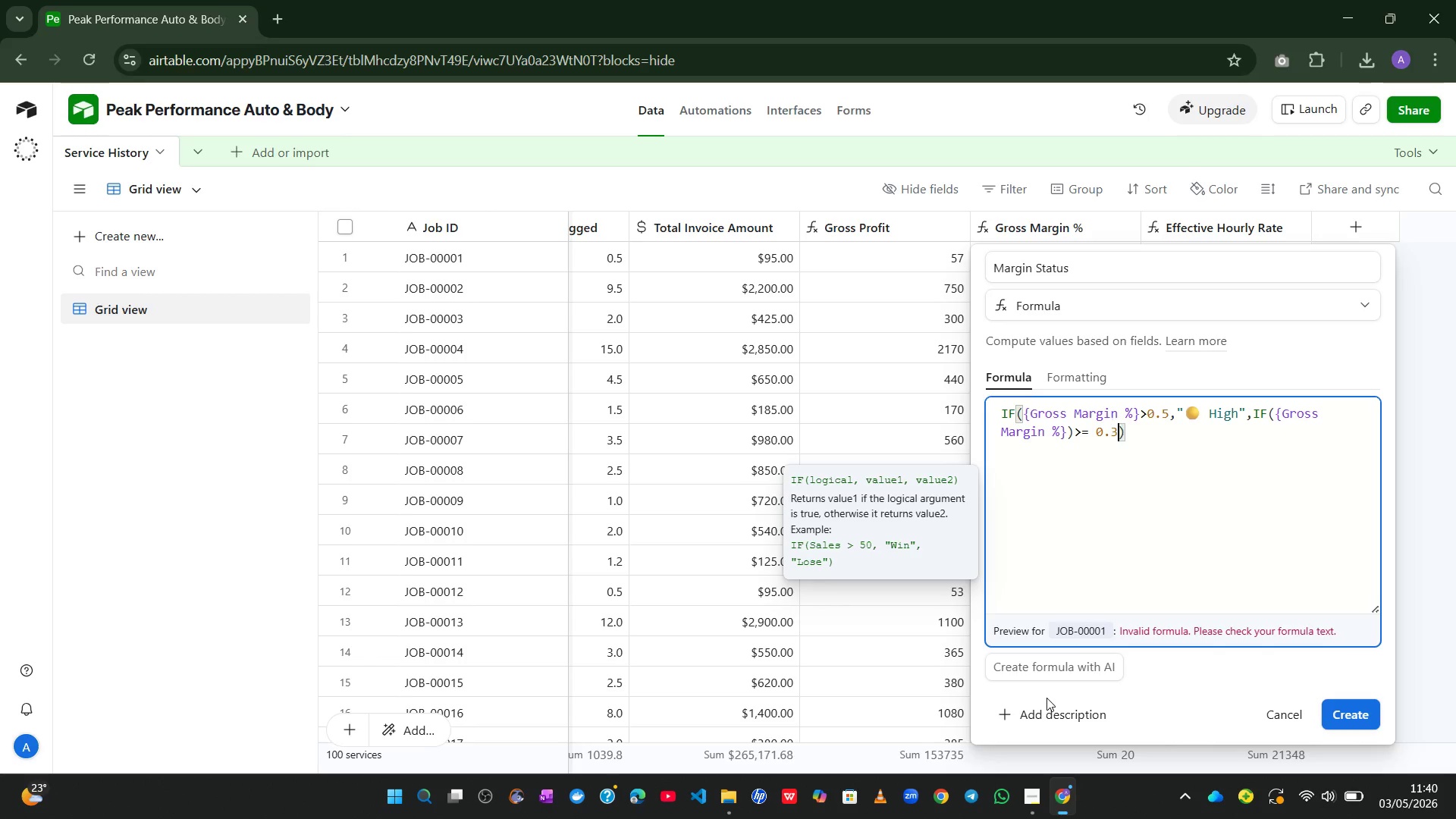 
key(3)
 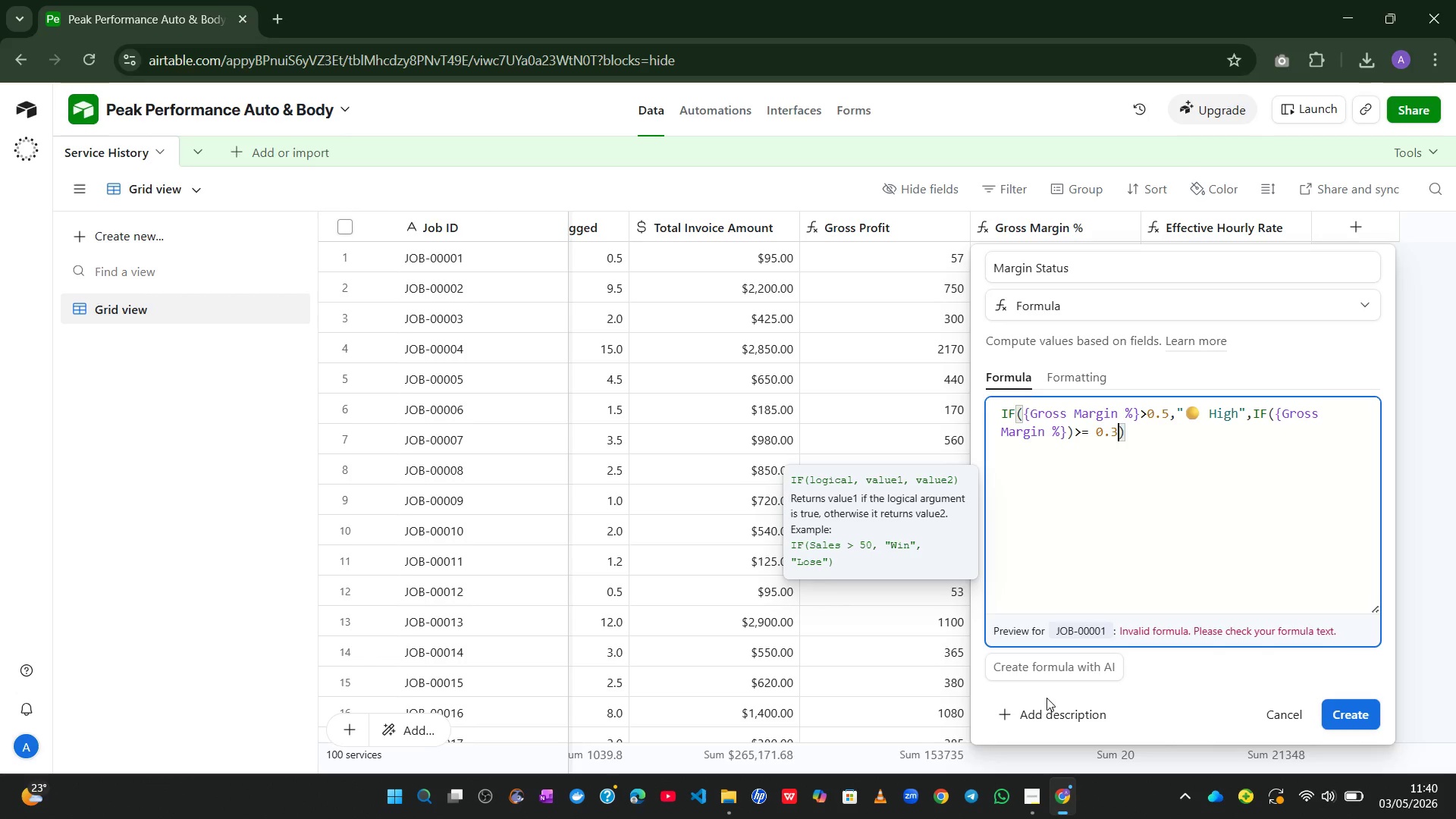 
key(Comma)
 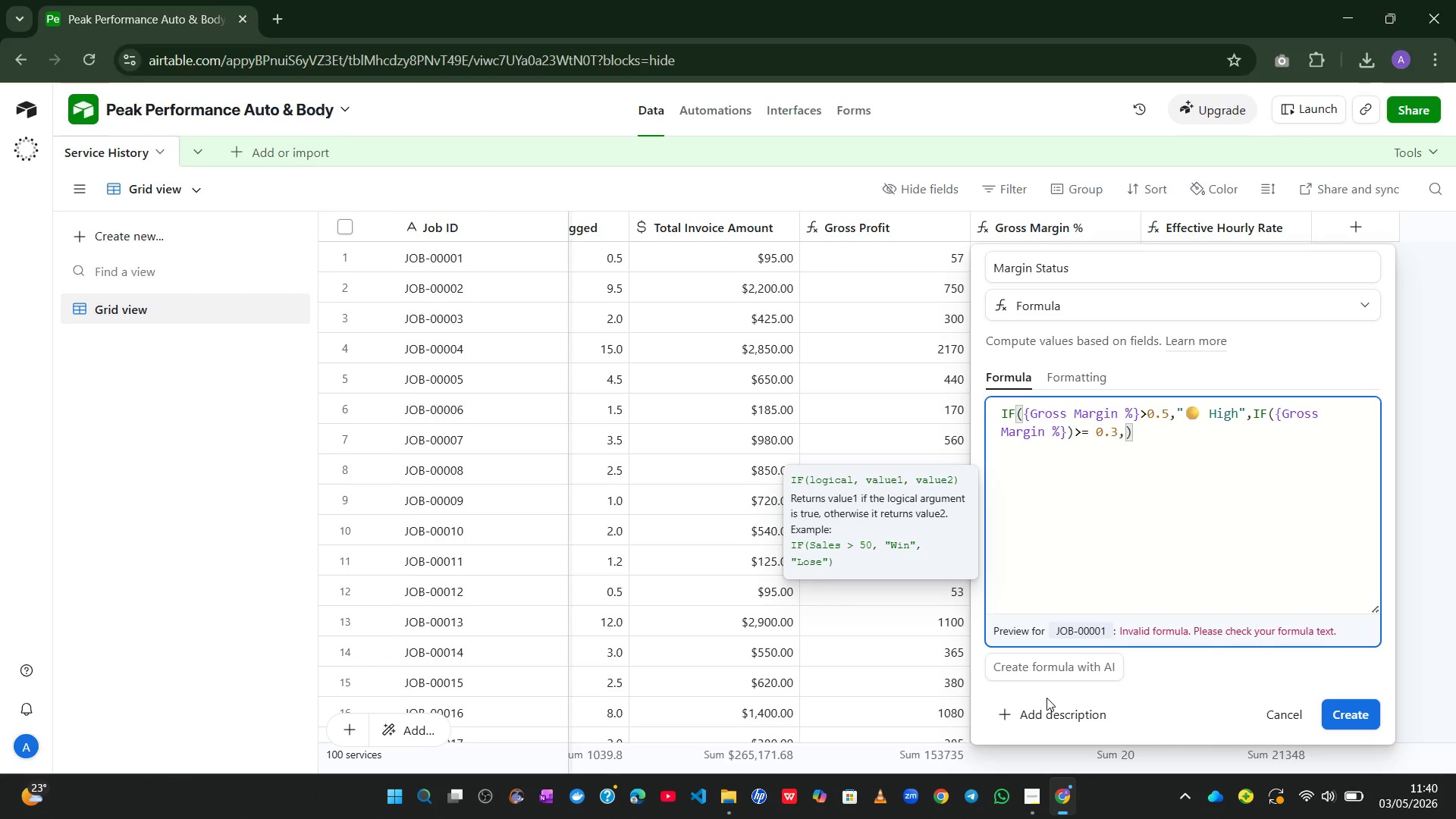 
key(Shift+2)
 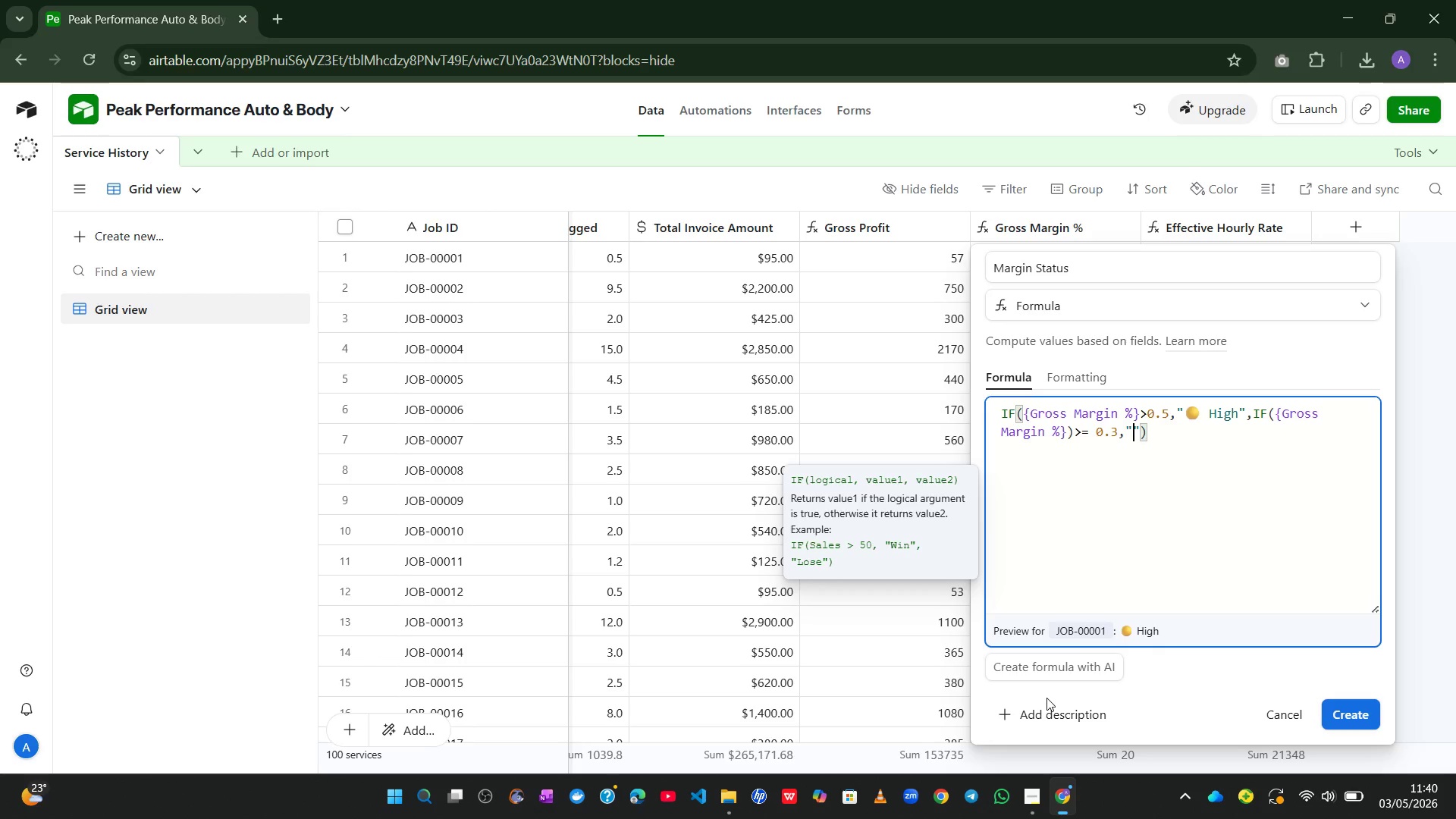 
wait(10.27)
 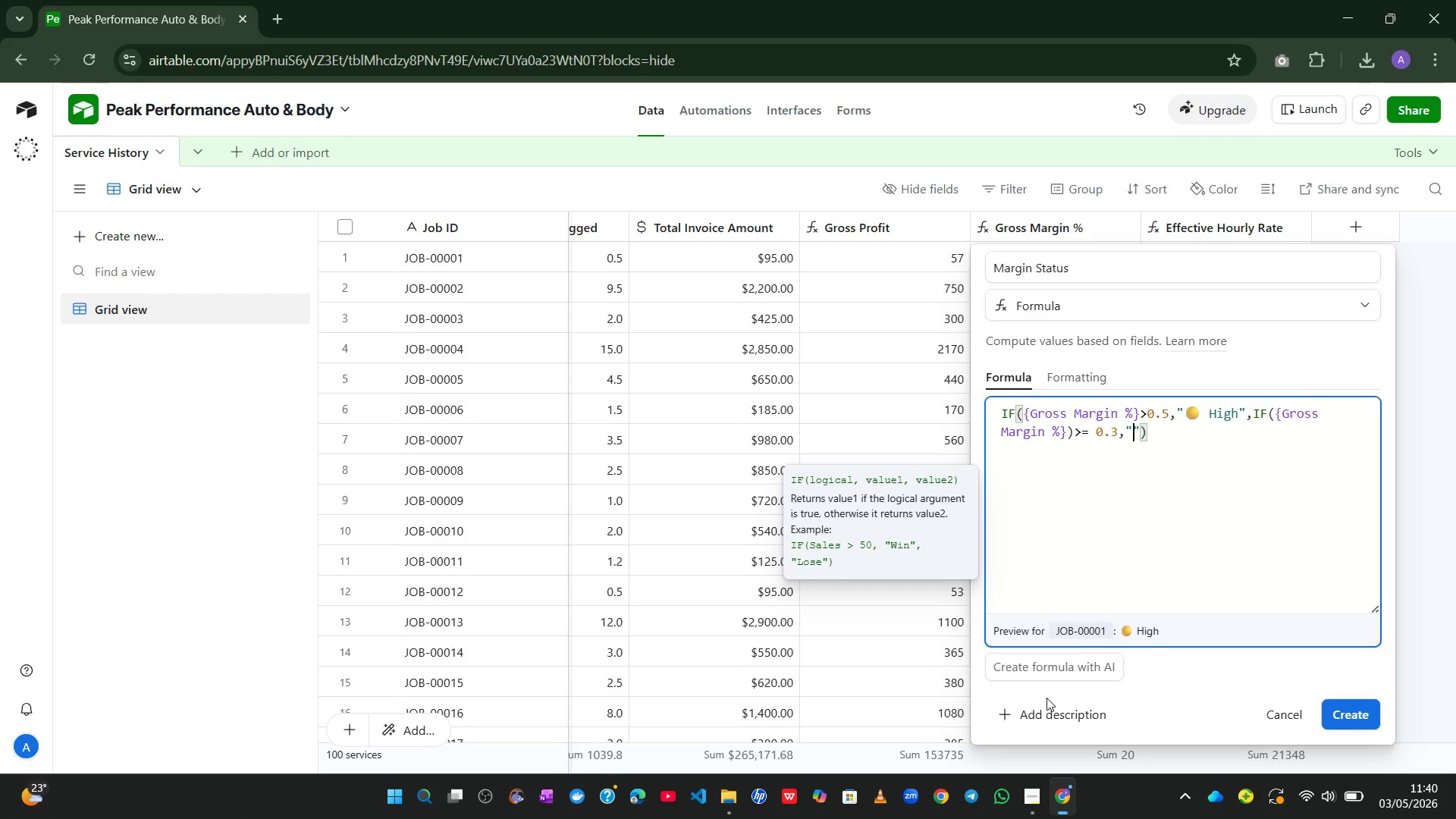 
key(Alt+Control+Meta+AltLeft)
 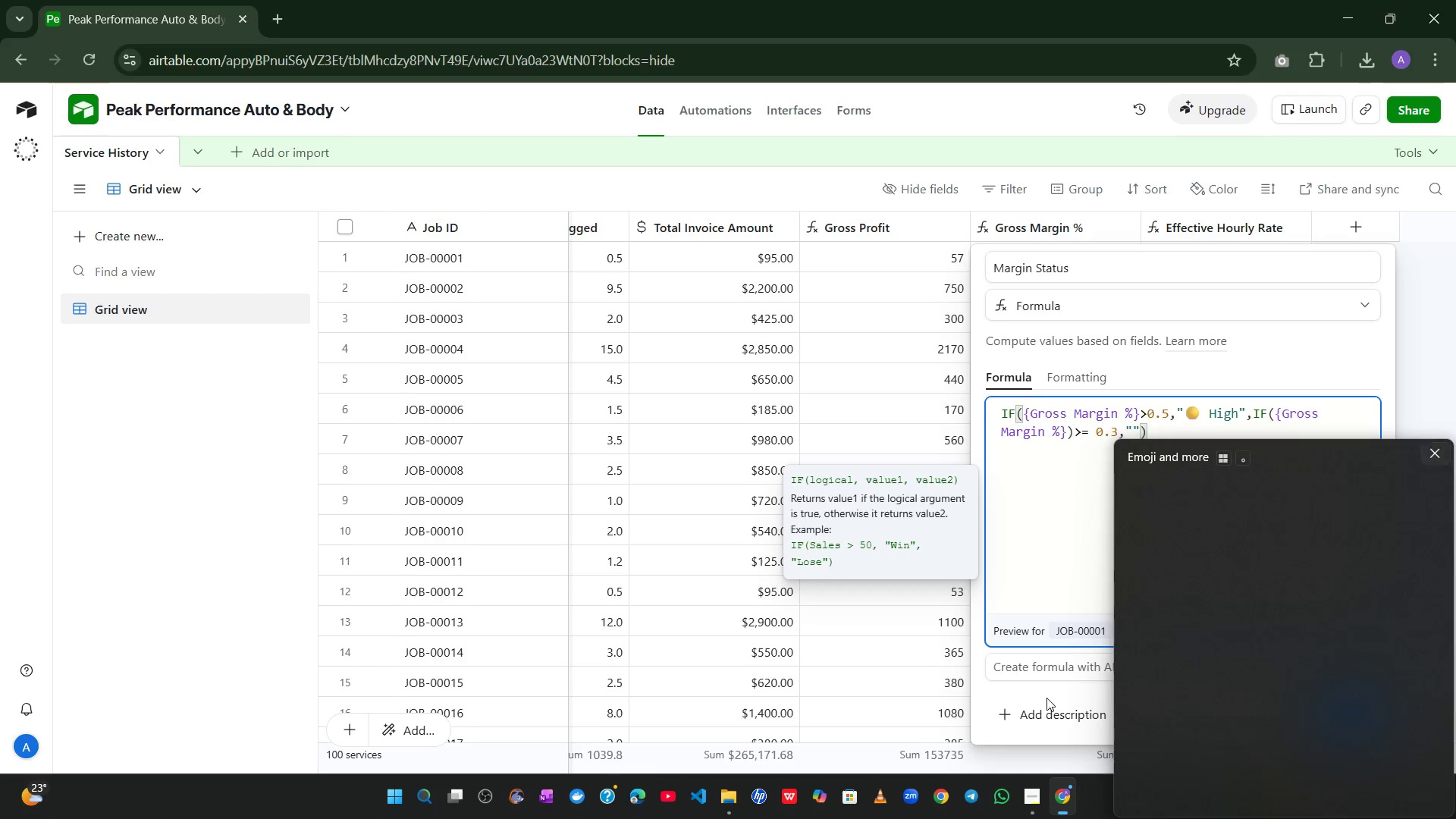 
key(Control+Meta+ControlLeft)
 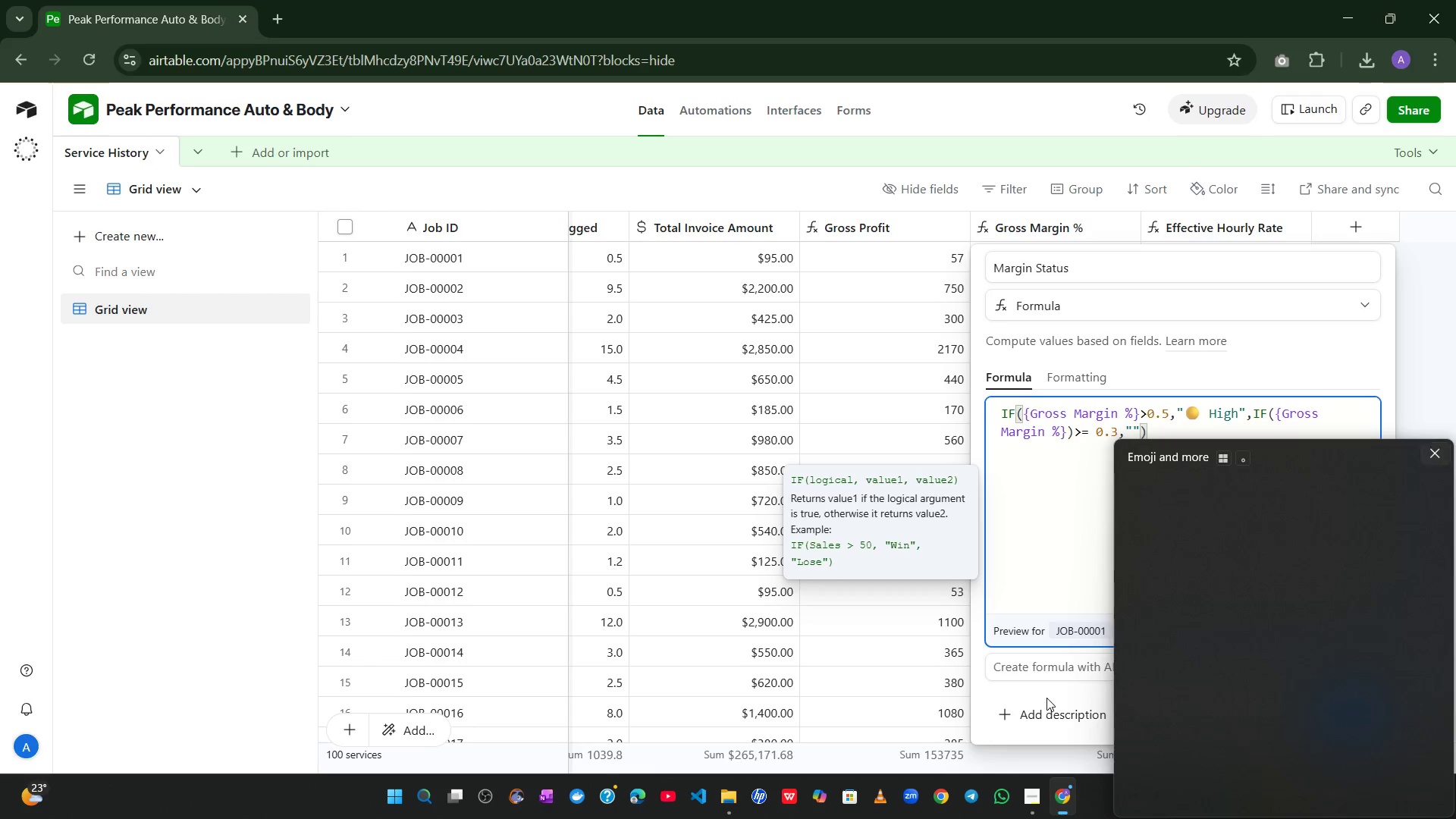 
key(Meta+MetaLeft)
 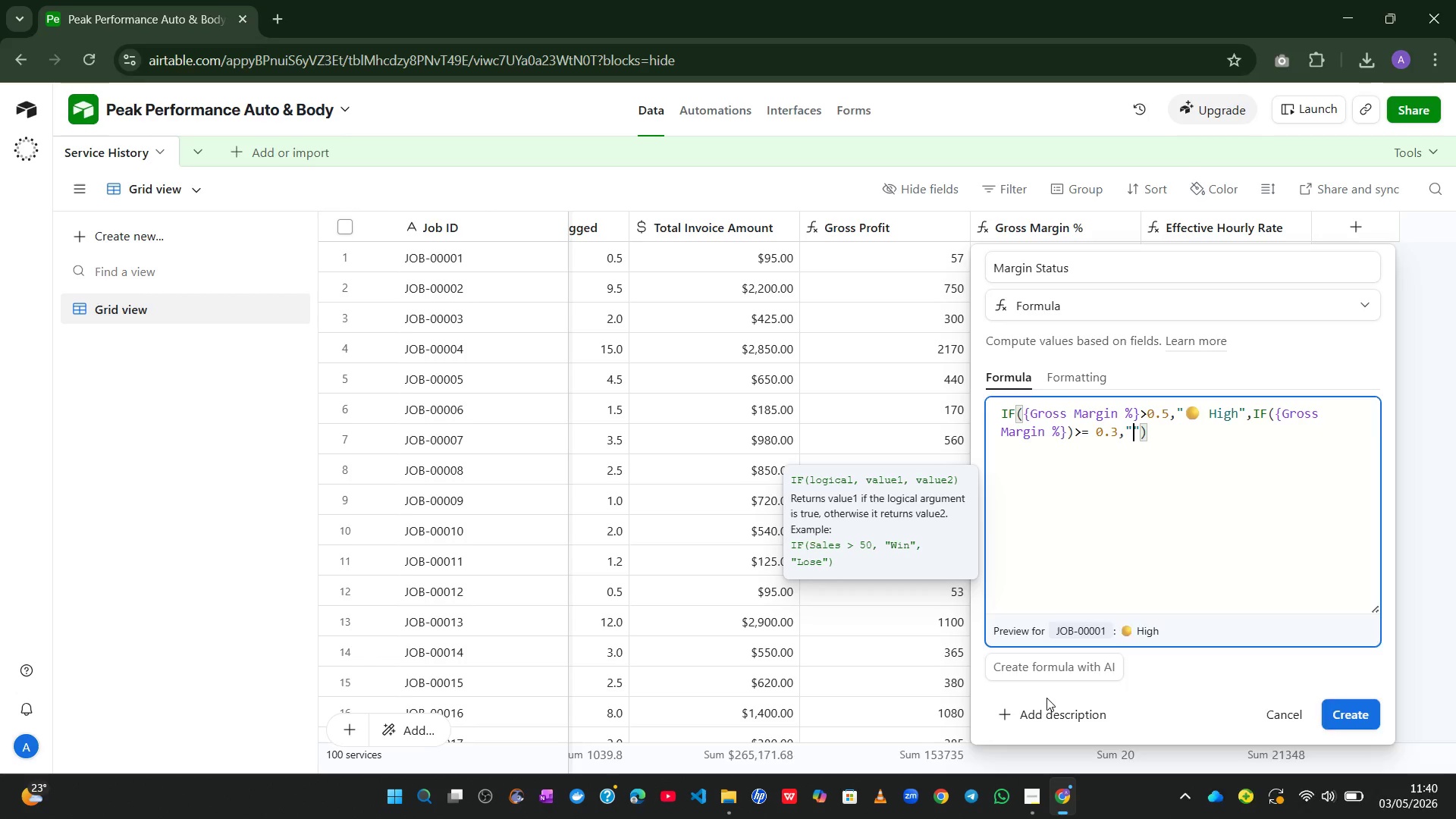 
key(Alt+Control+Meta+Shift+ShiftLeft)
 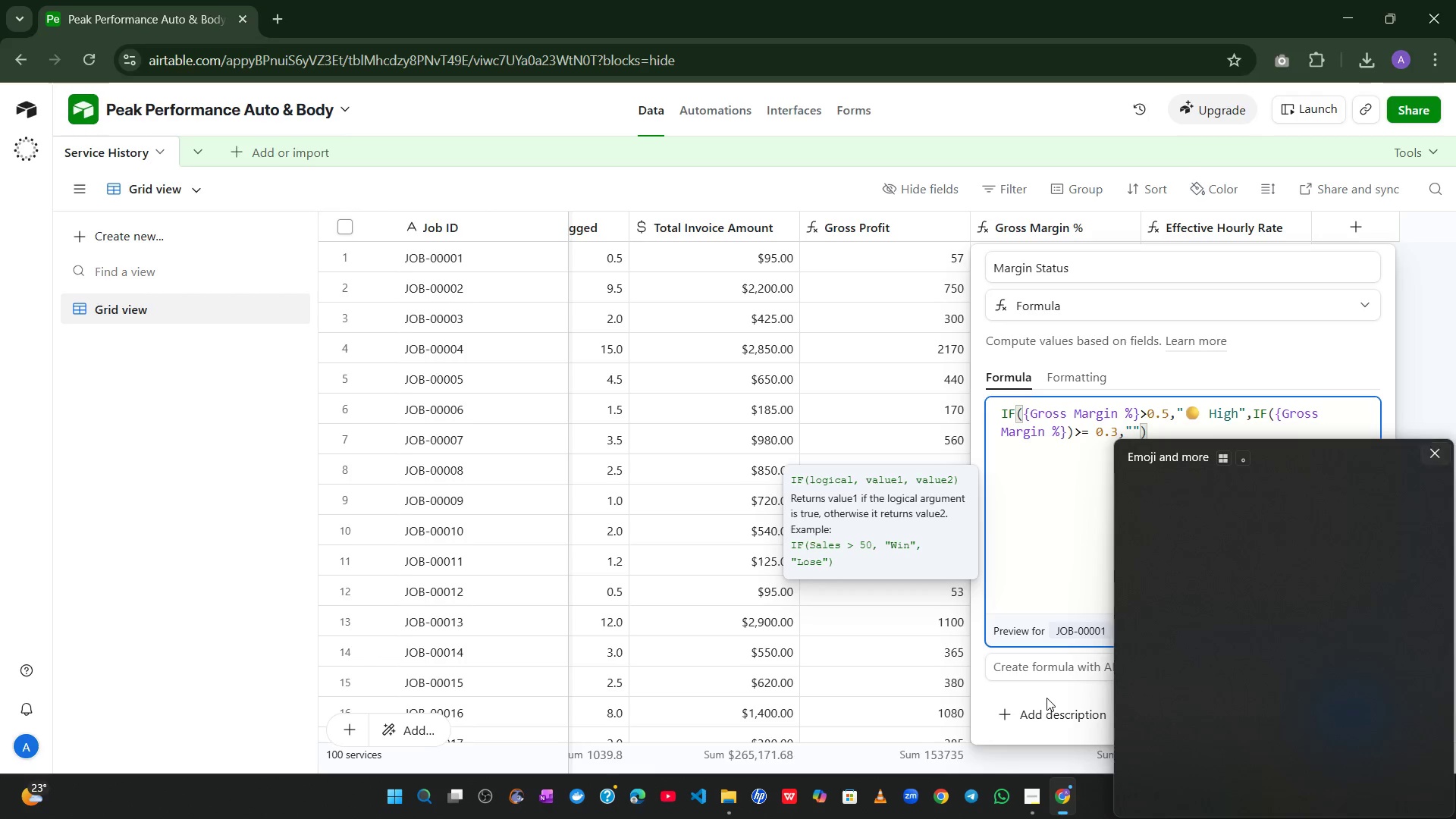 
key(Alt+Control+Meta+Shift+Space)
 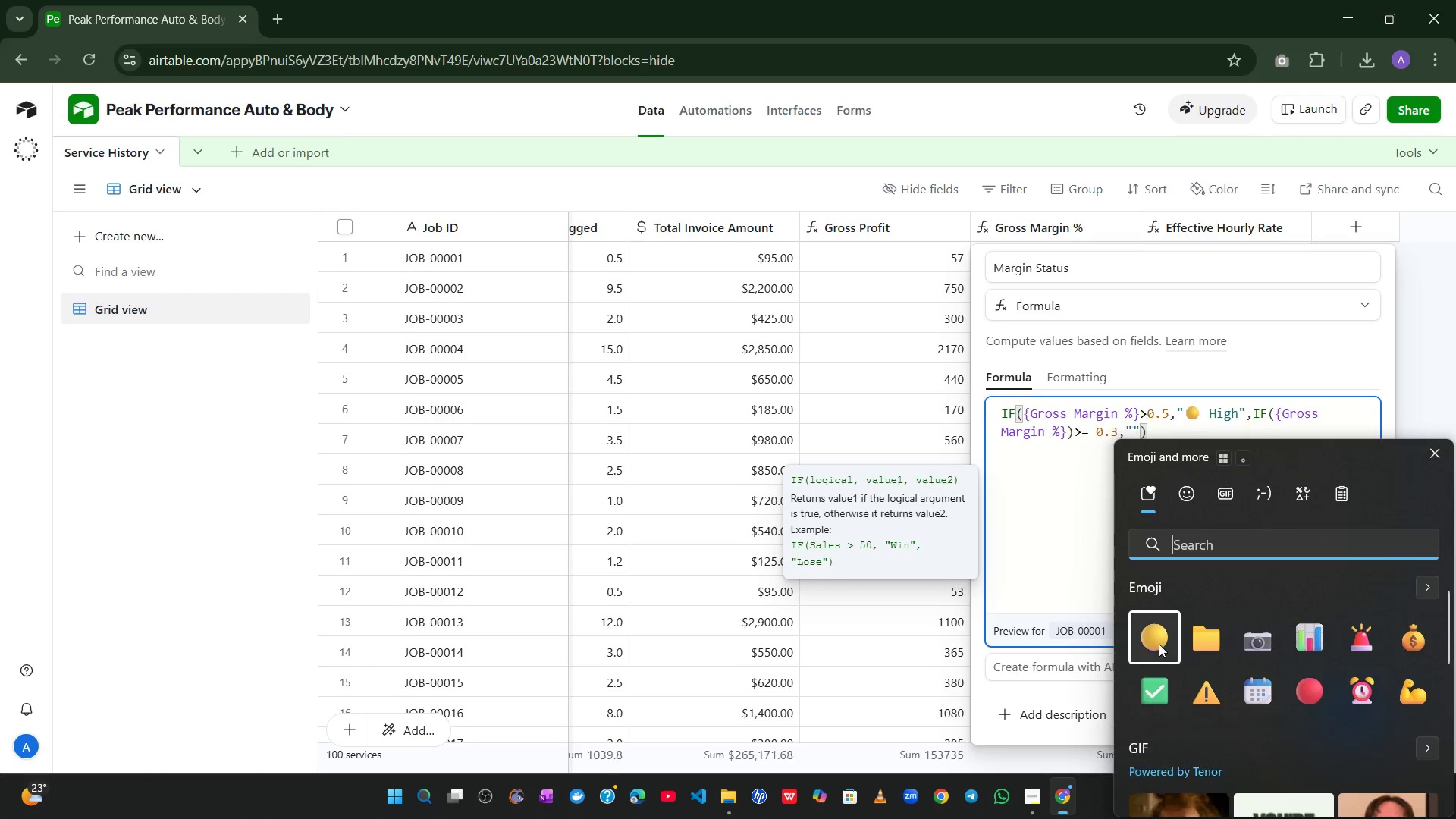 
left_click([1162, 642])
 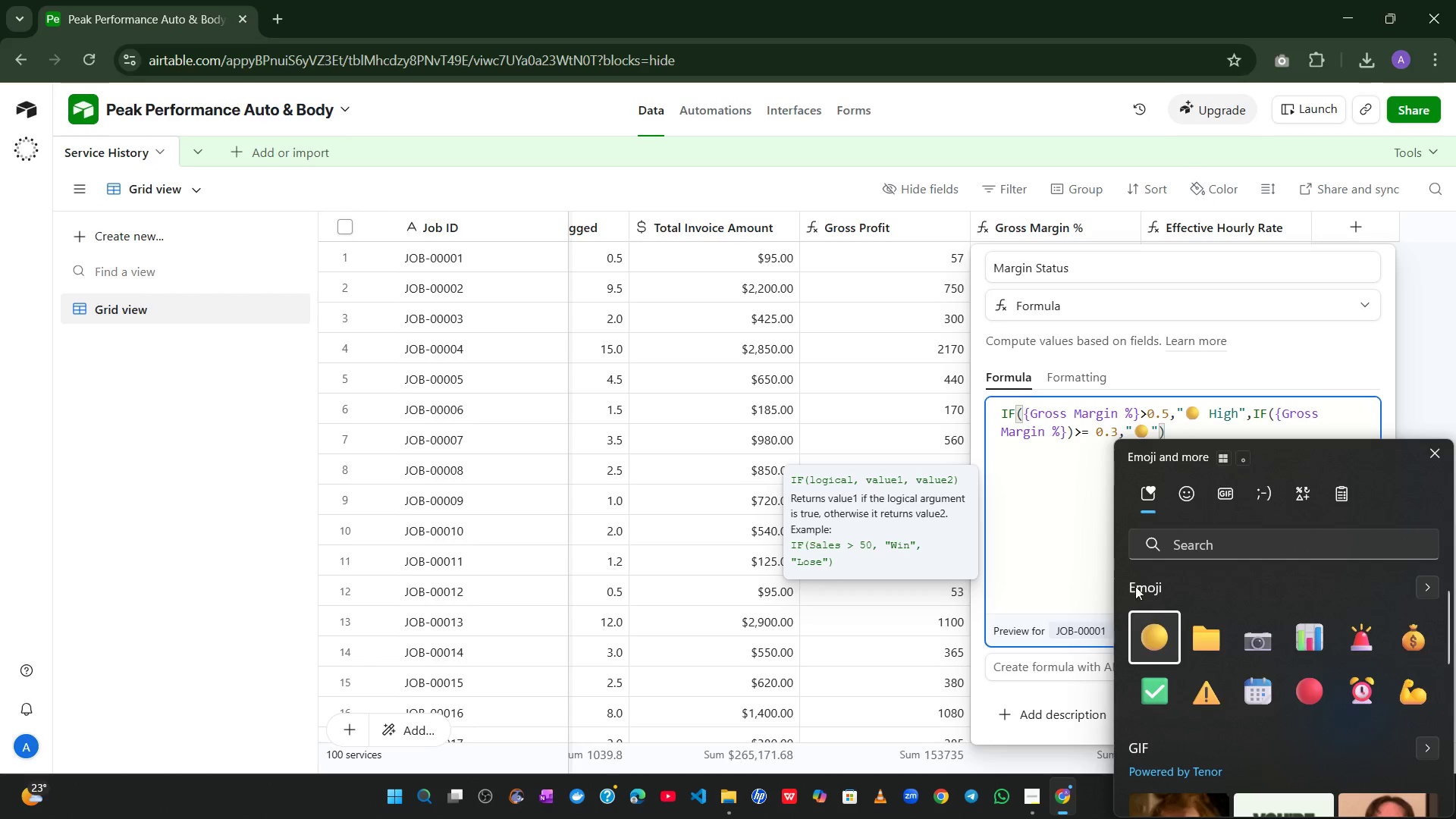 
type( Average)
 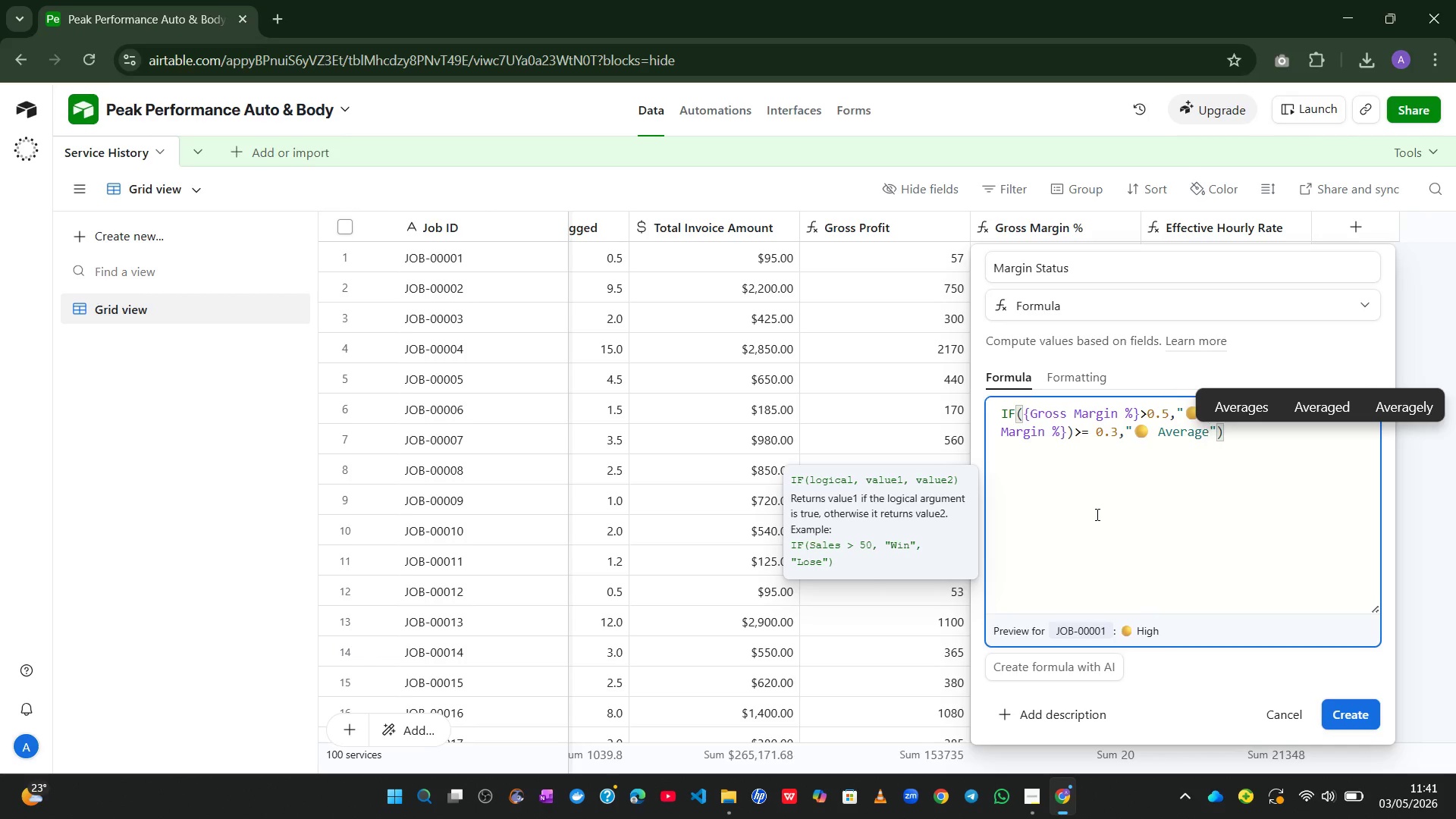 
key(ArrowRight)
 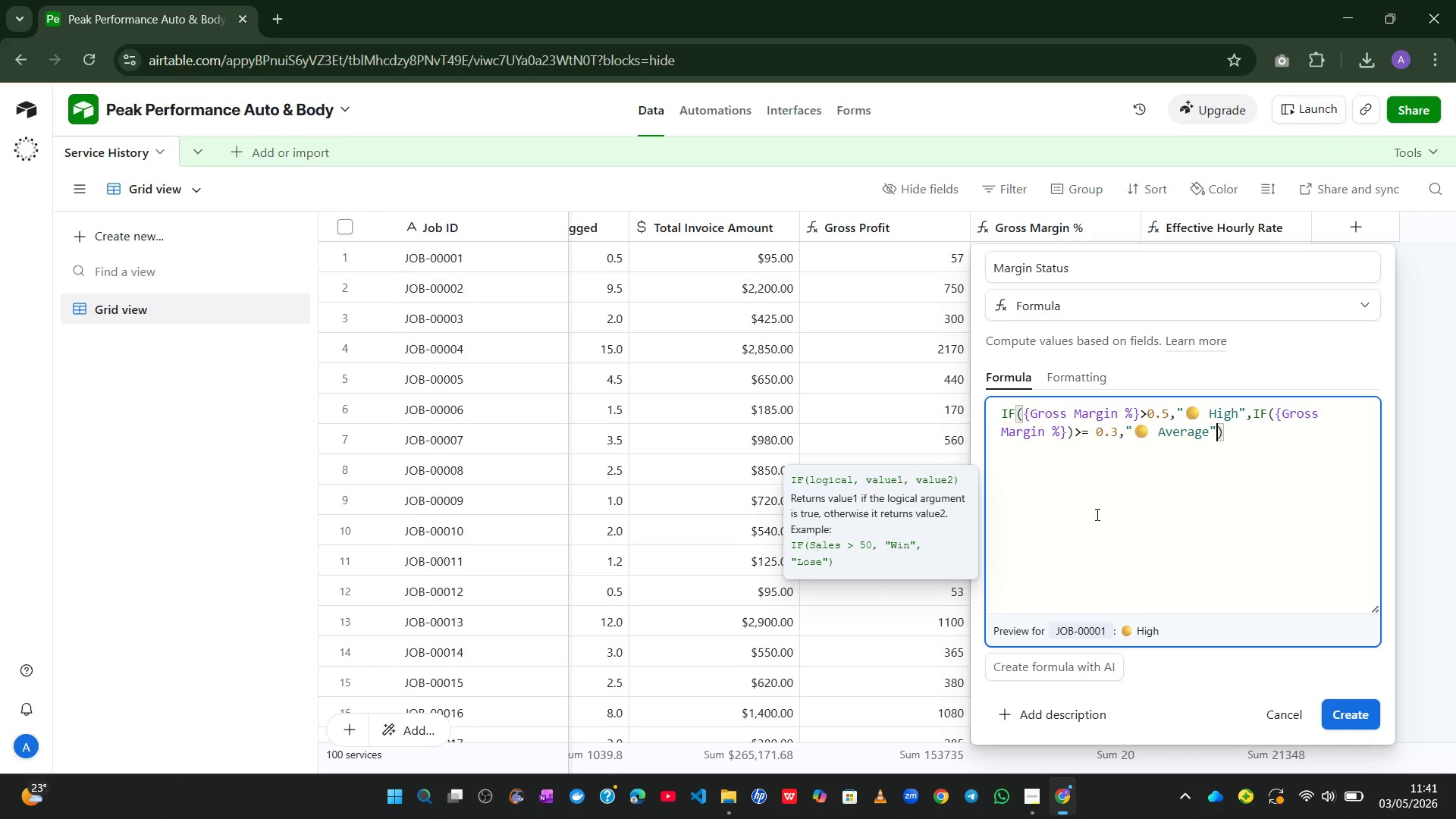 
key(Comma)
 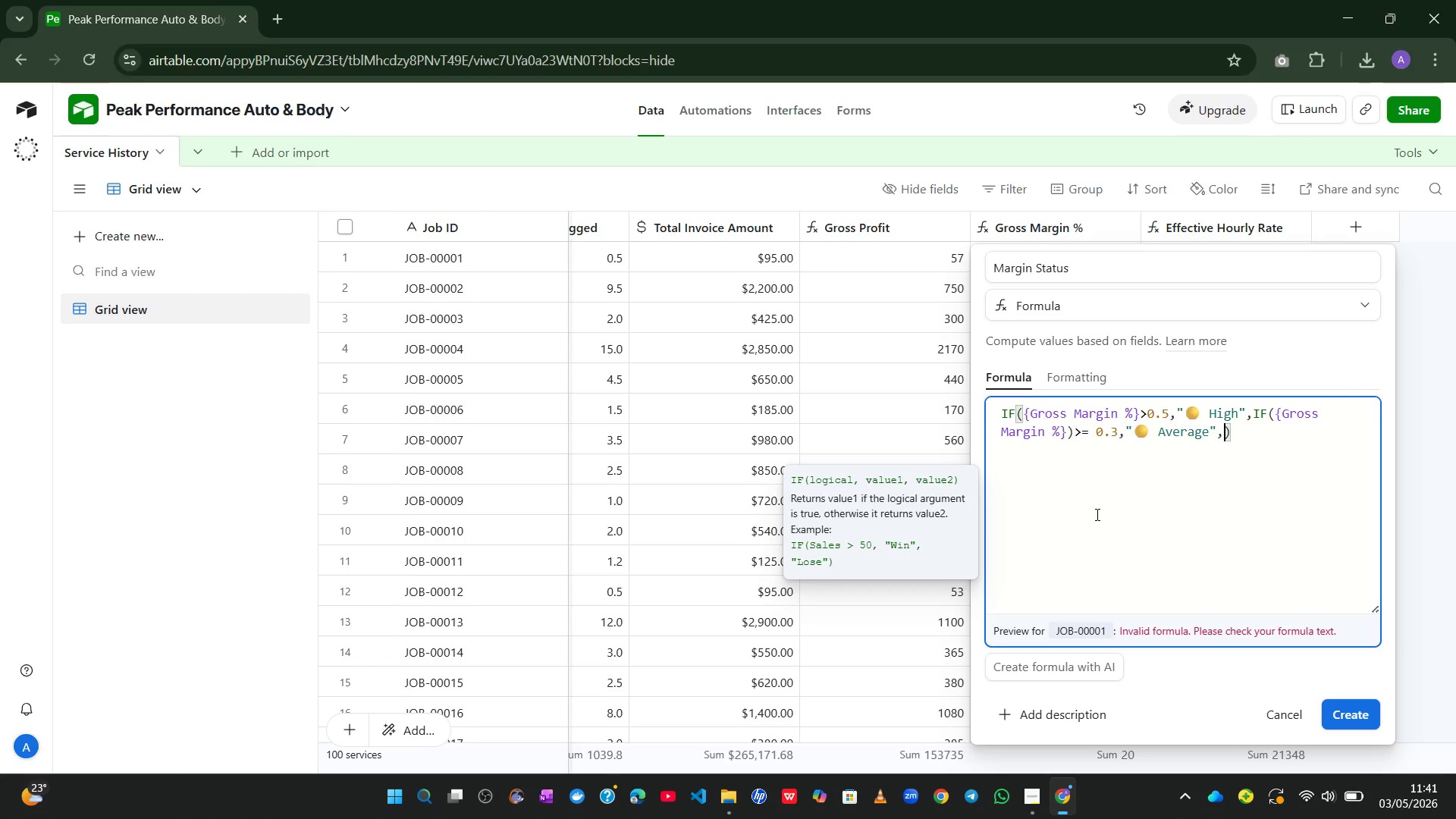 
key(Shift+2)
 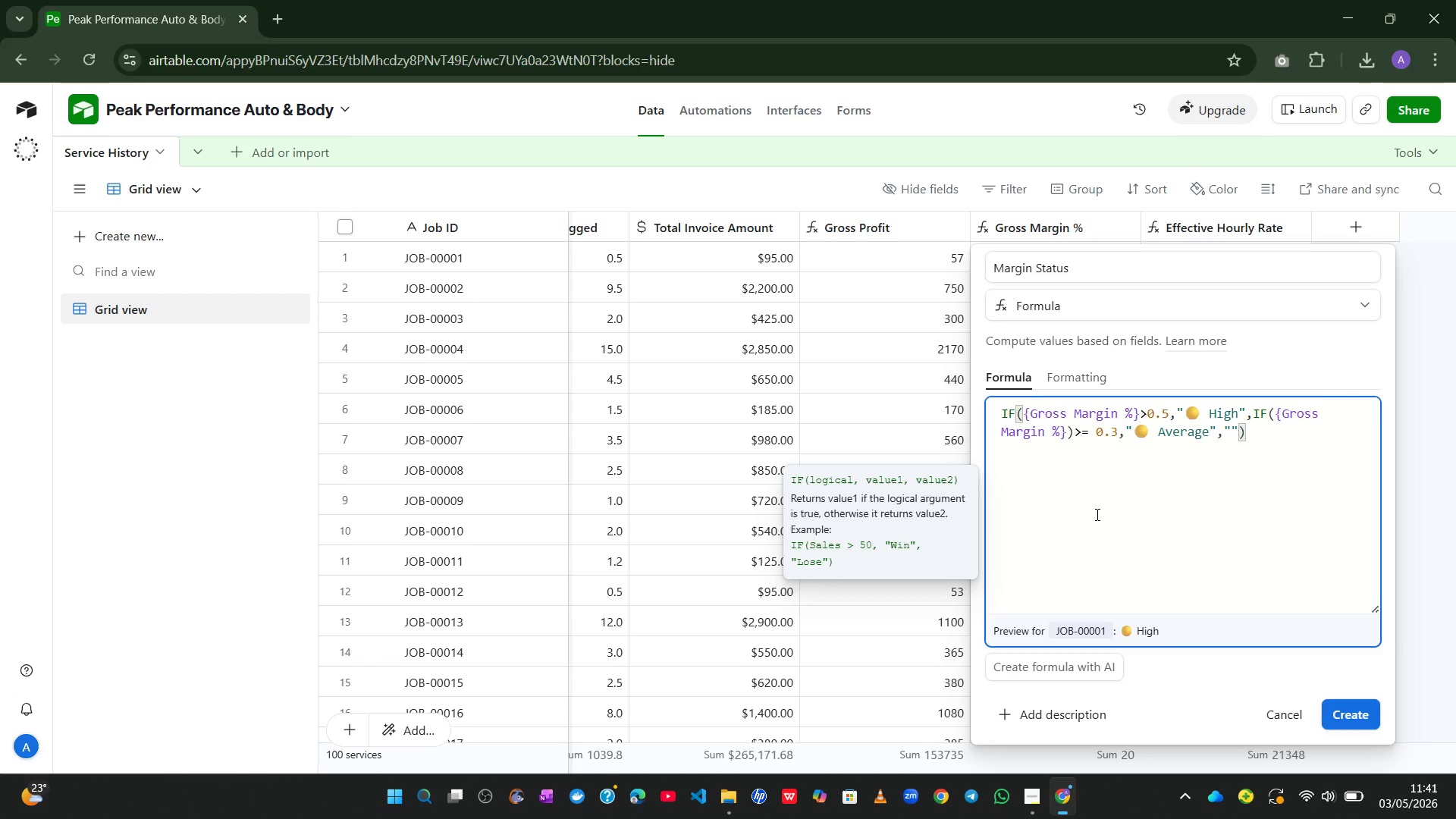 
key(Control+Meta+ControlLeft)
 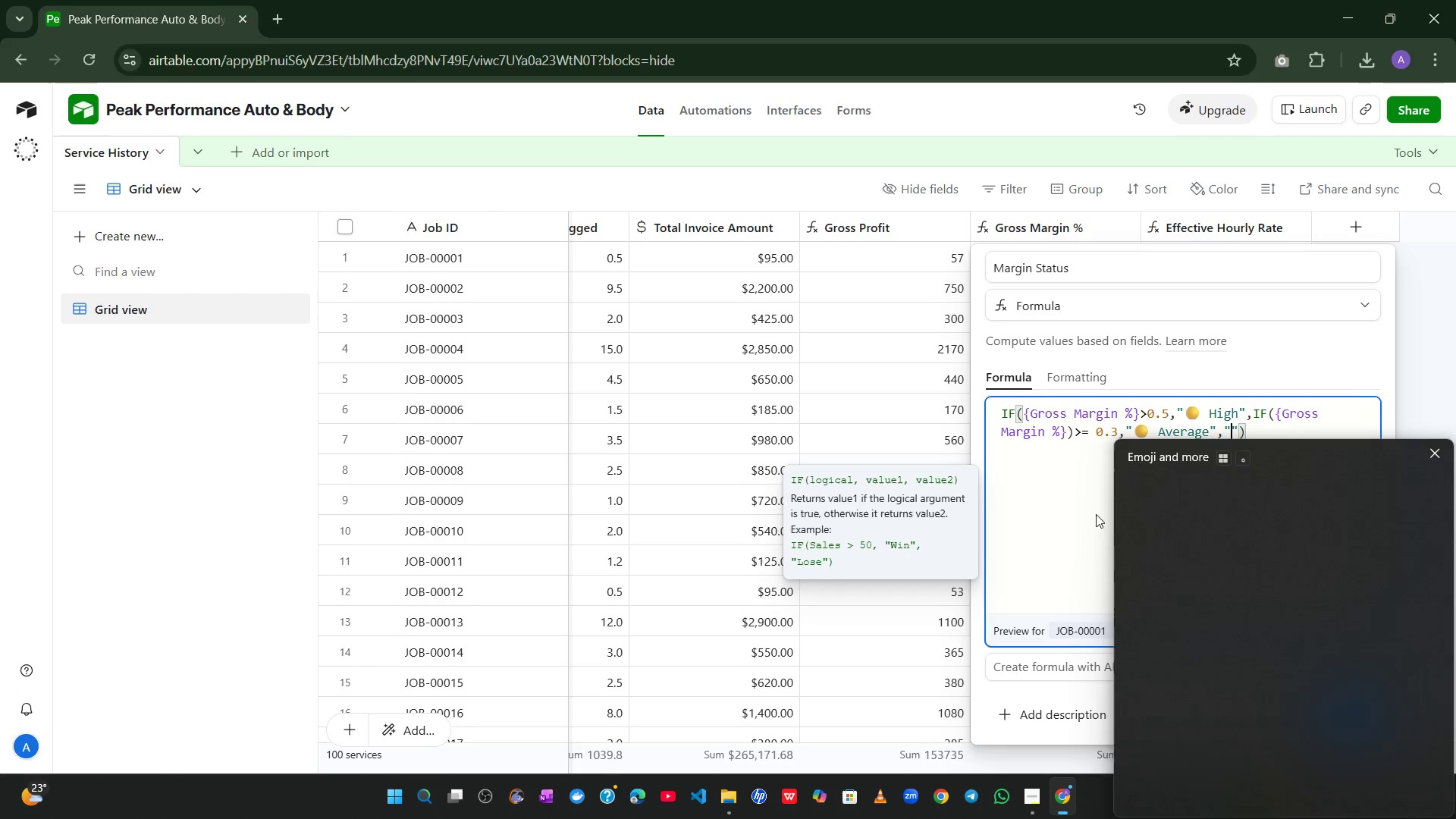 
key(Meta+MetaLeft)
 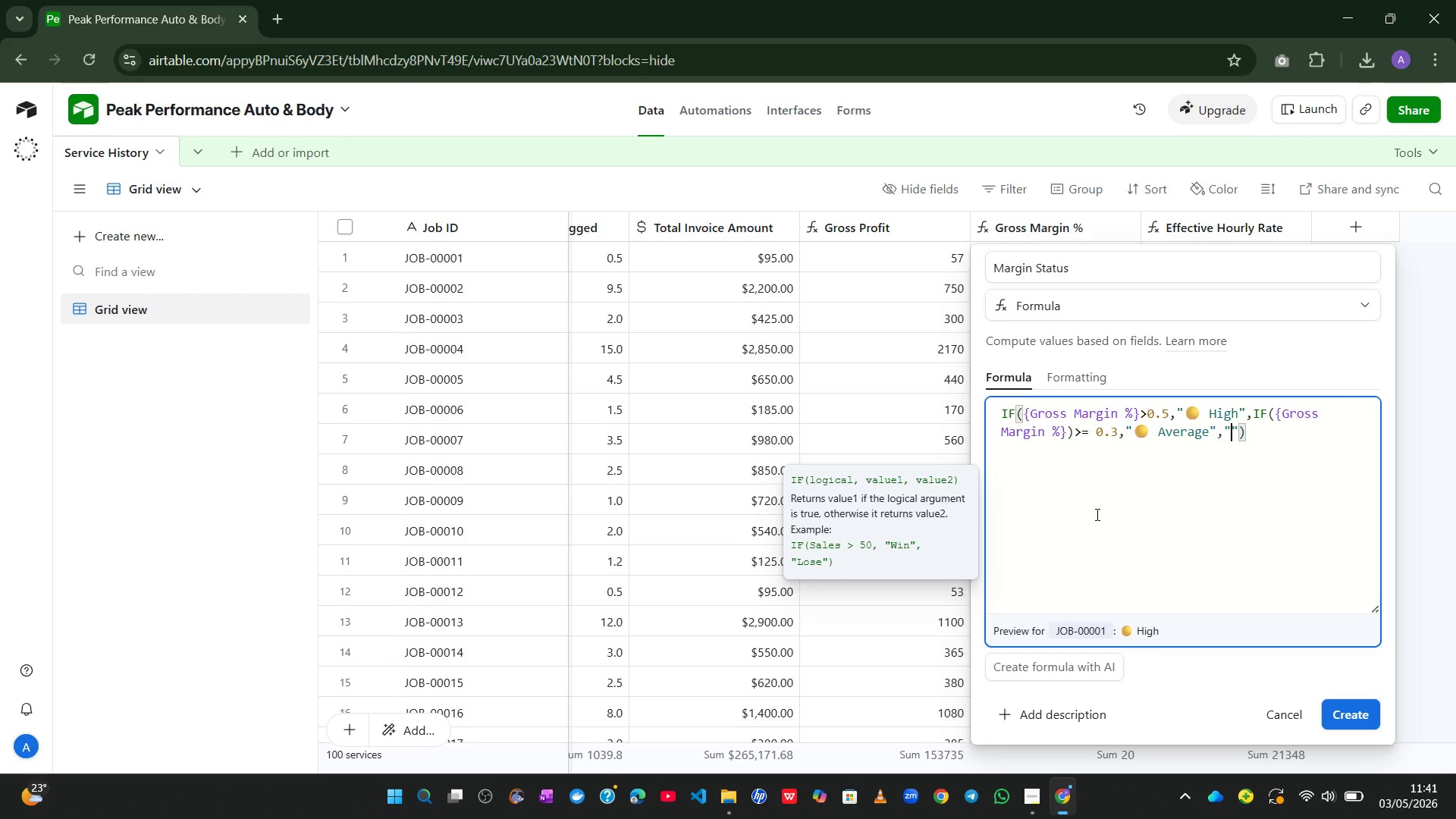 
key(Alt+Control+Meta+Shift+ShiftLeft)
 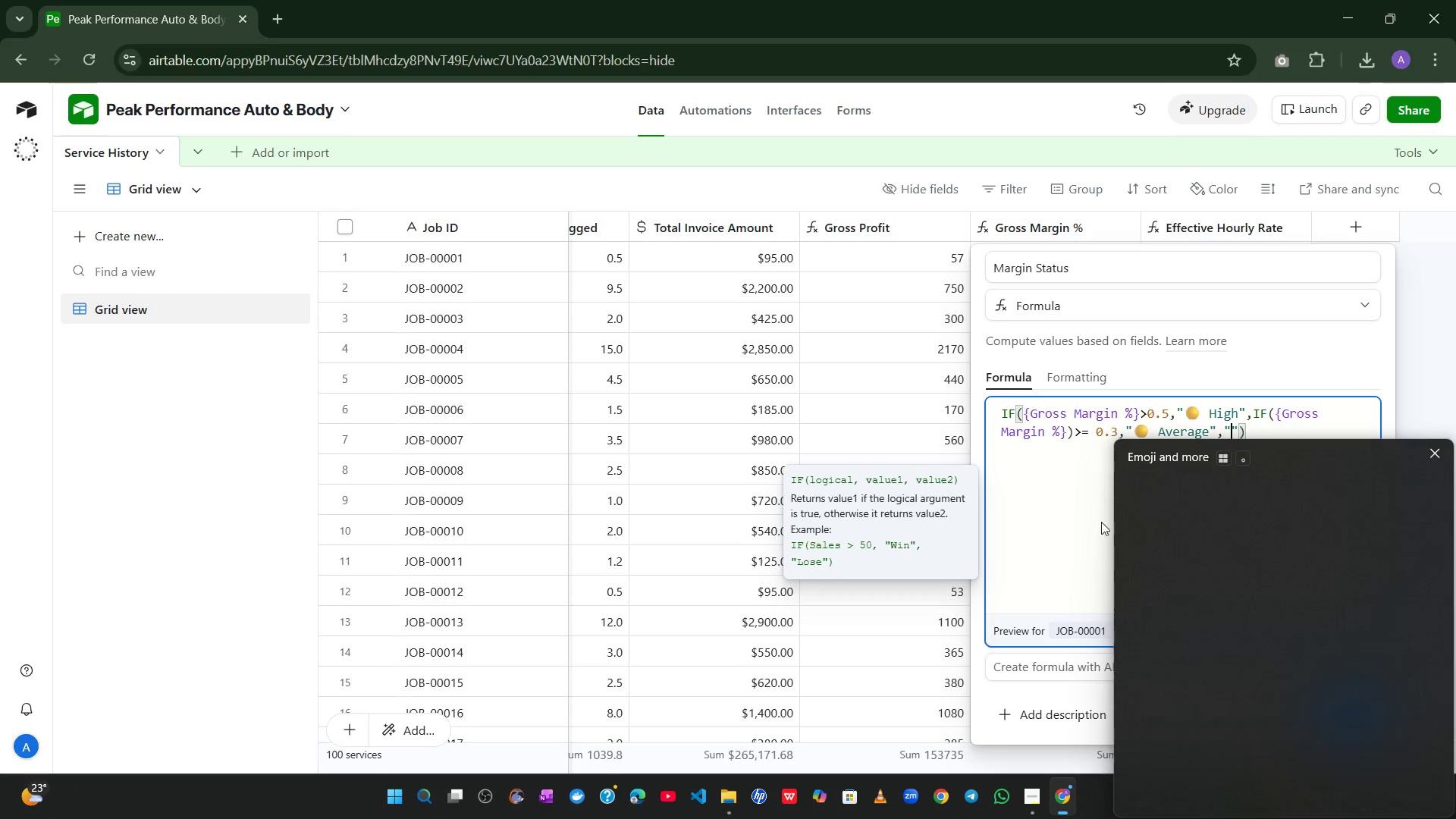 
key(Alt+Control+Meta+AltLeft)
 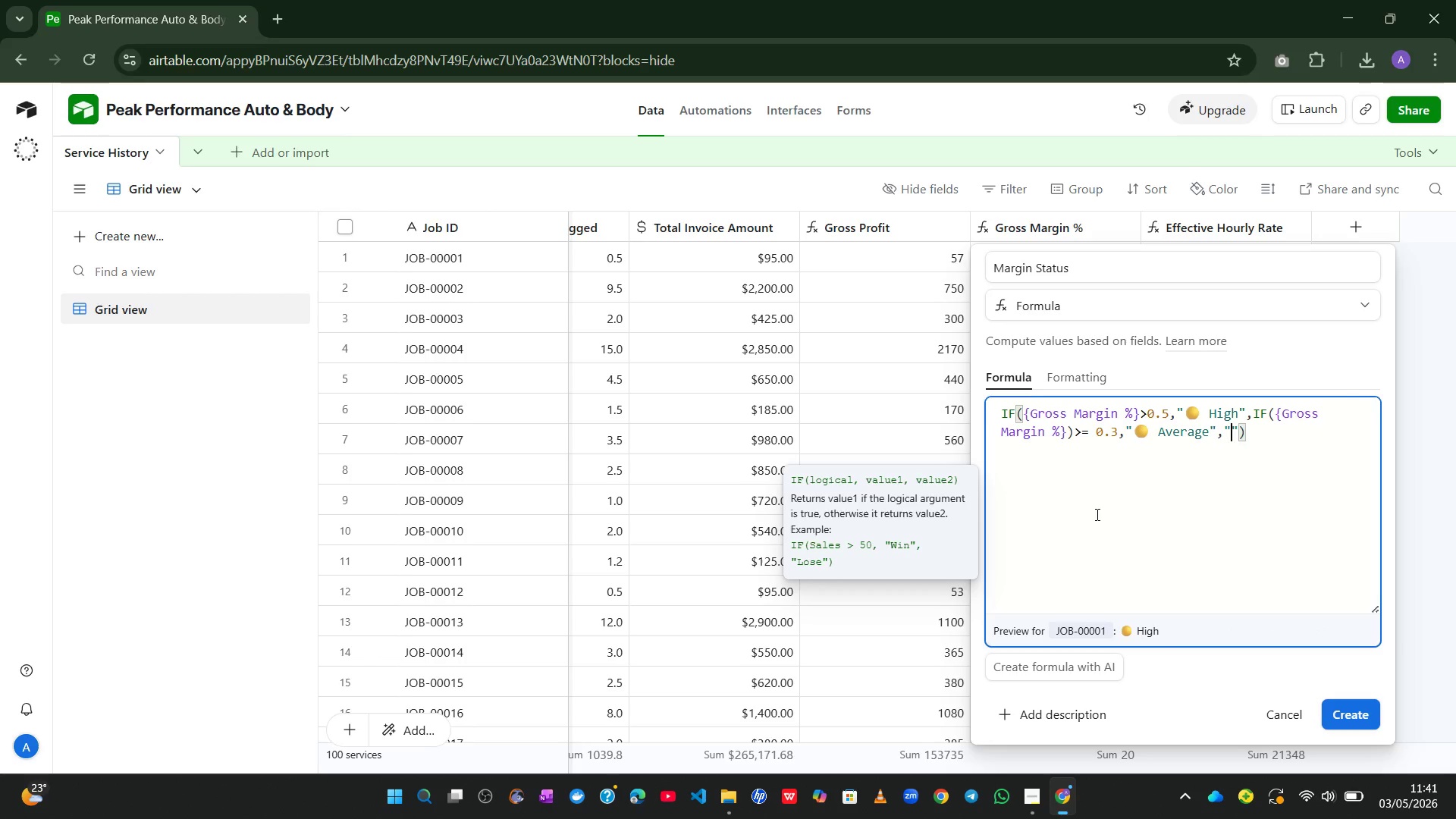 
key(Alt+Control+Meta+Shift+Space)
 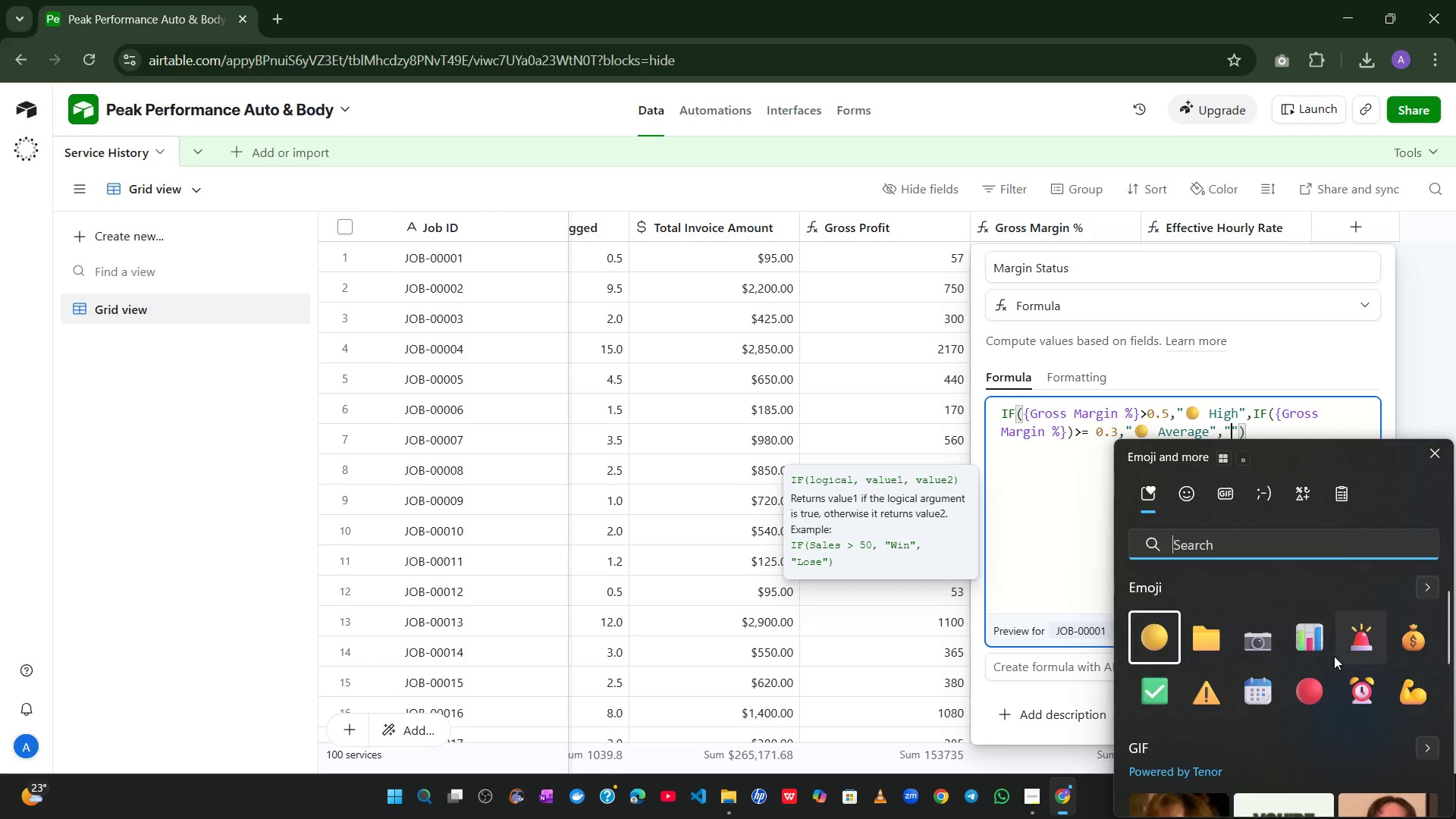 
left_click([1317, 692])
 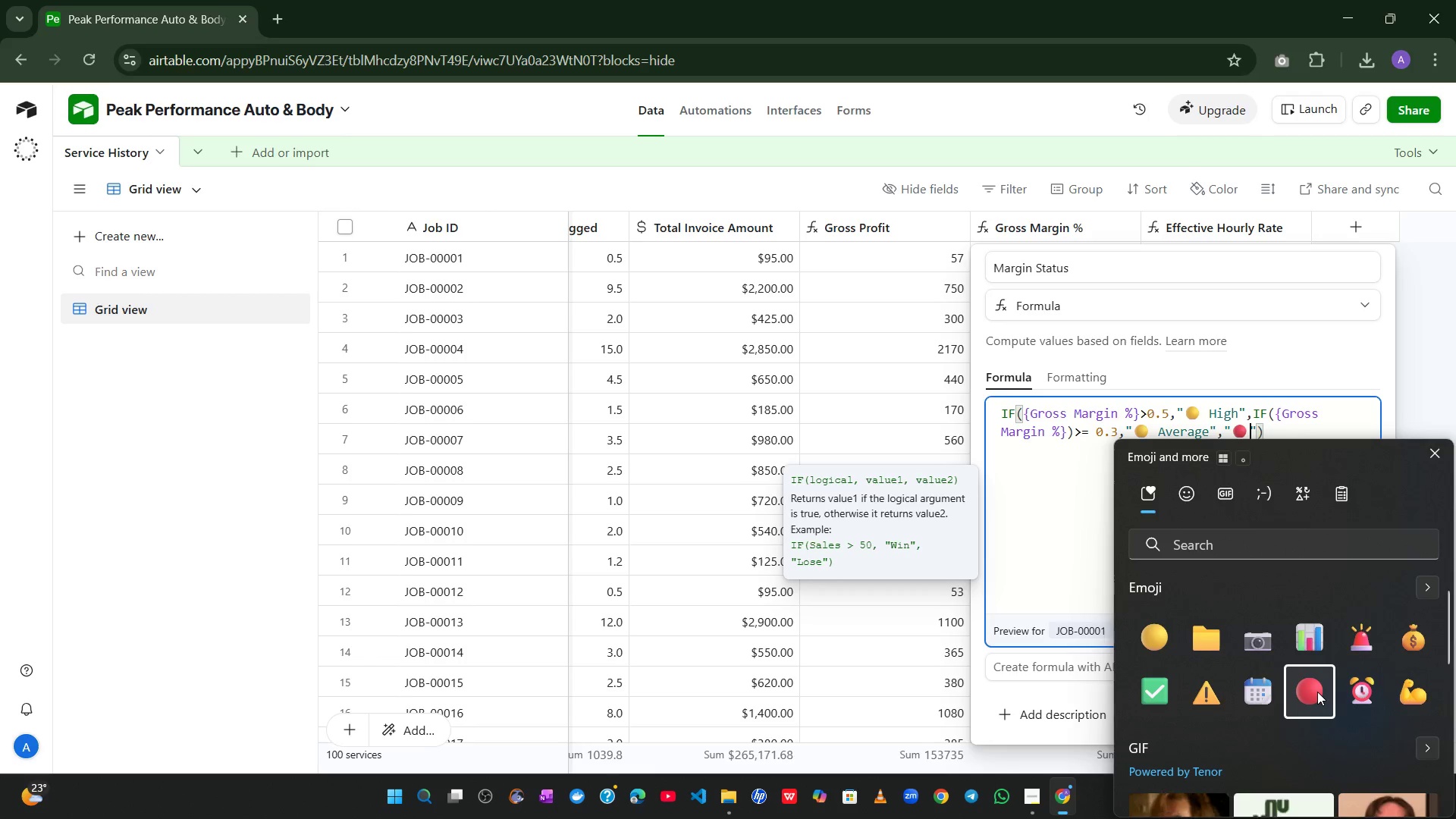 
type( Review Required)
 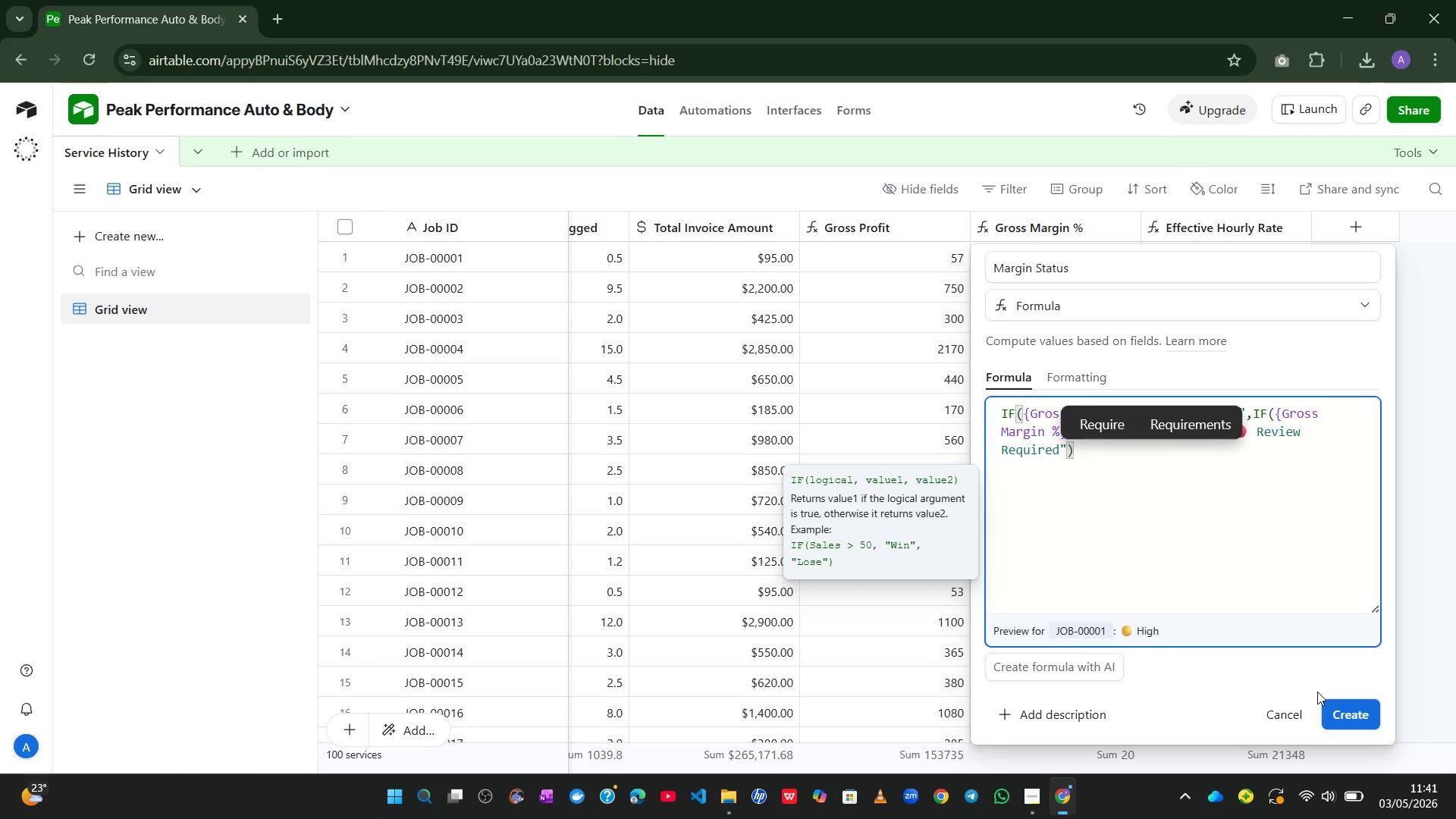 
left_click([1266, 559])
 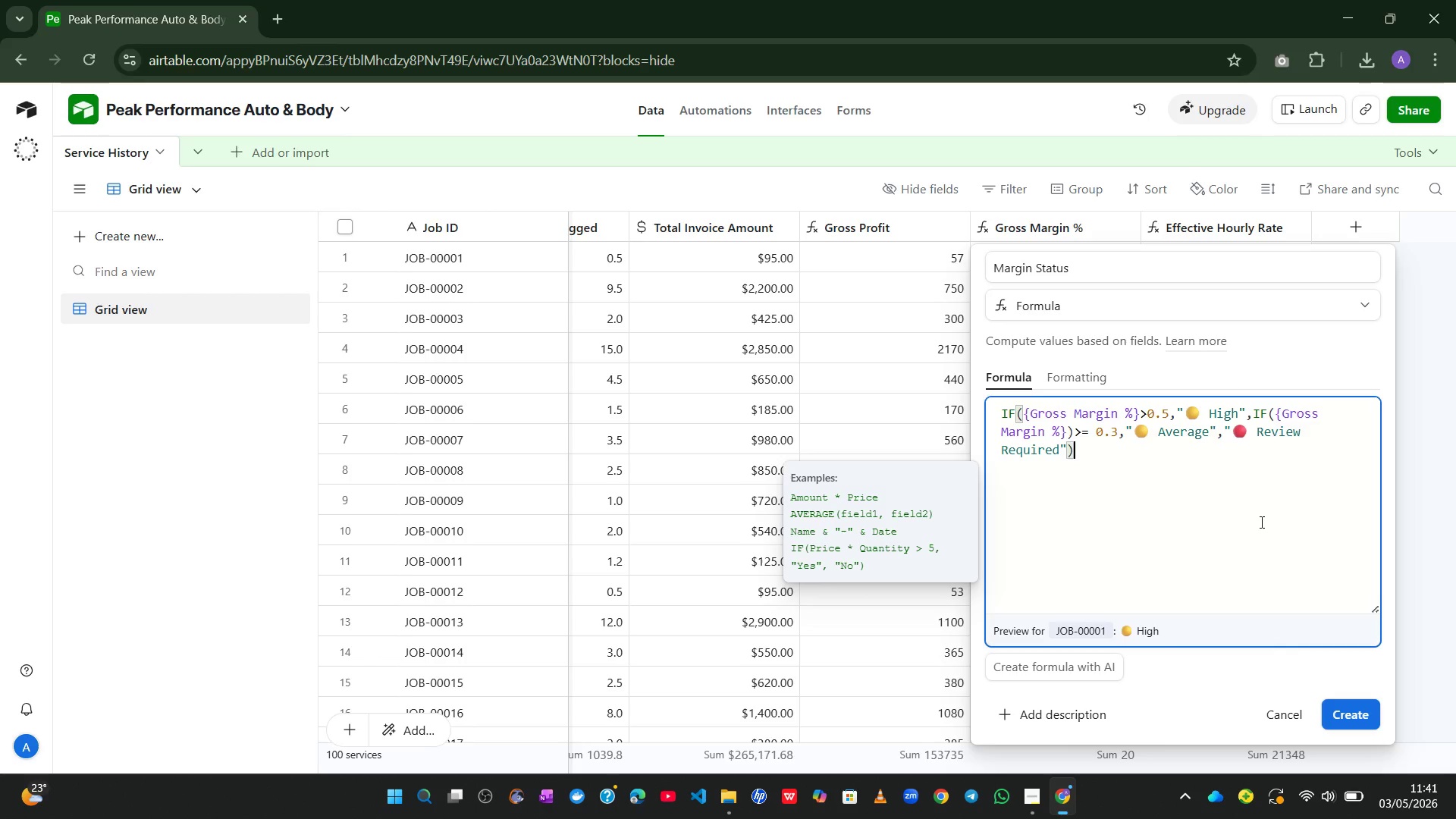 
key(Shift+0)
 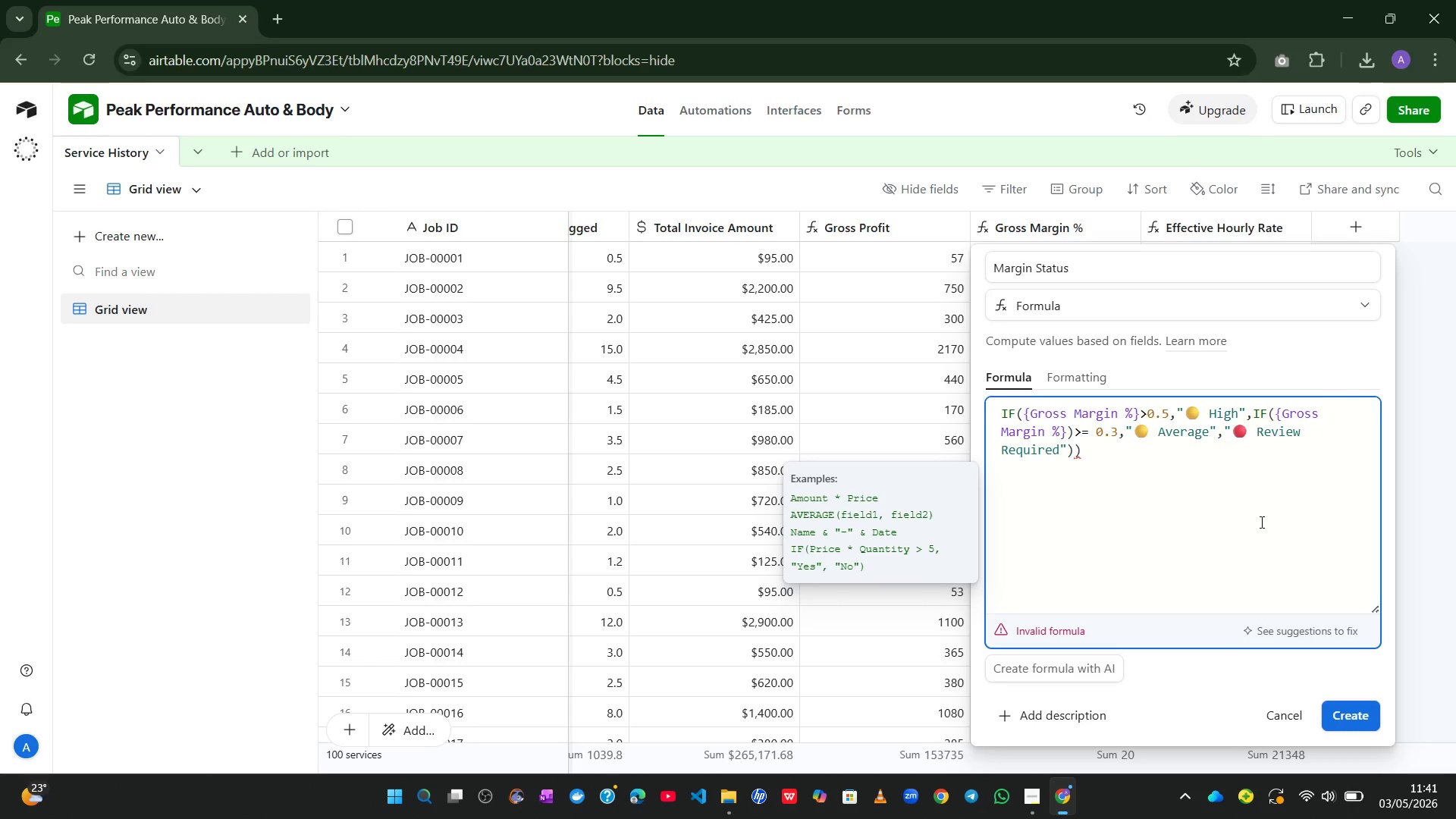 
key(Backspace)
 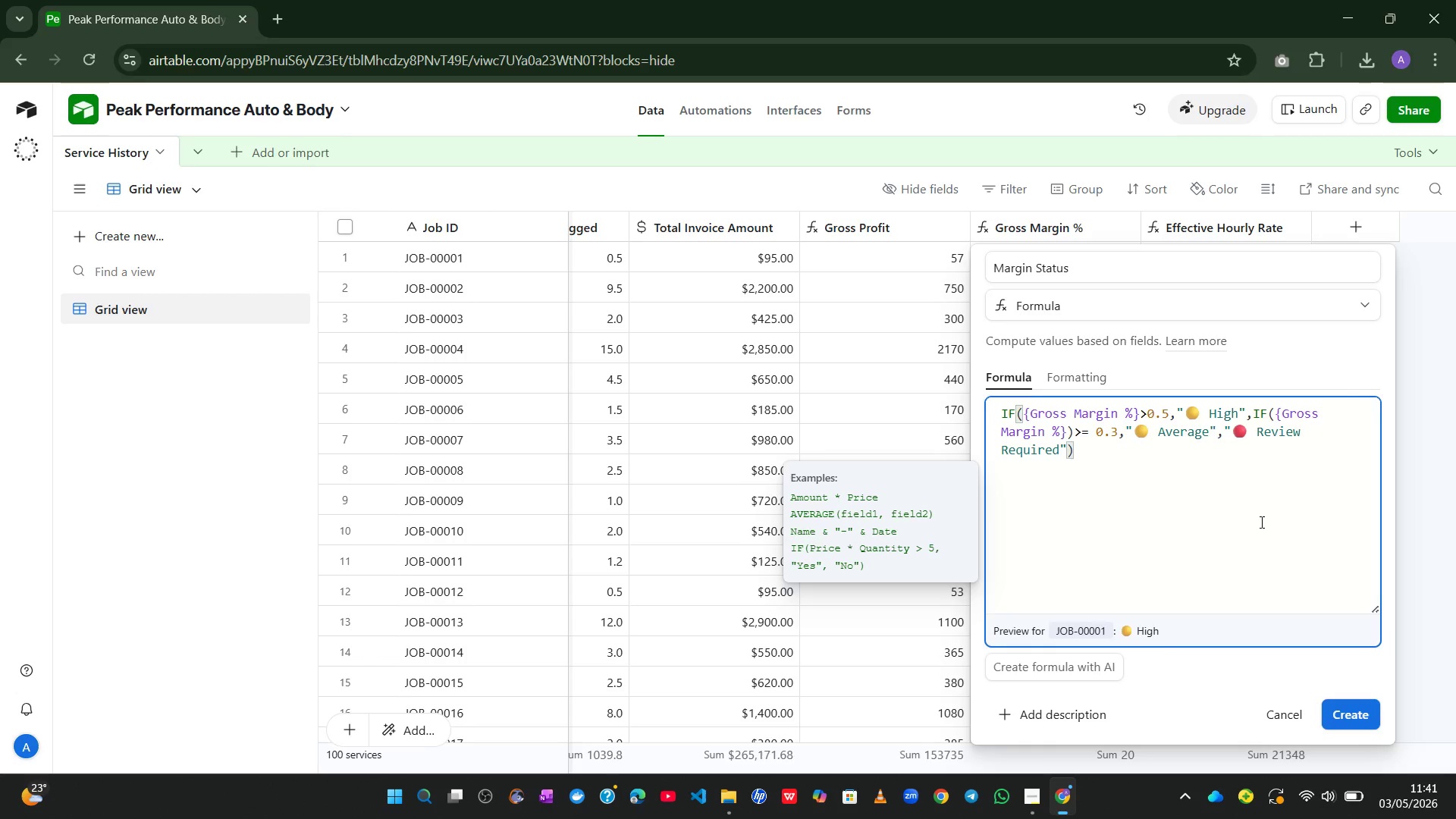 
wait(6.08)
 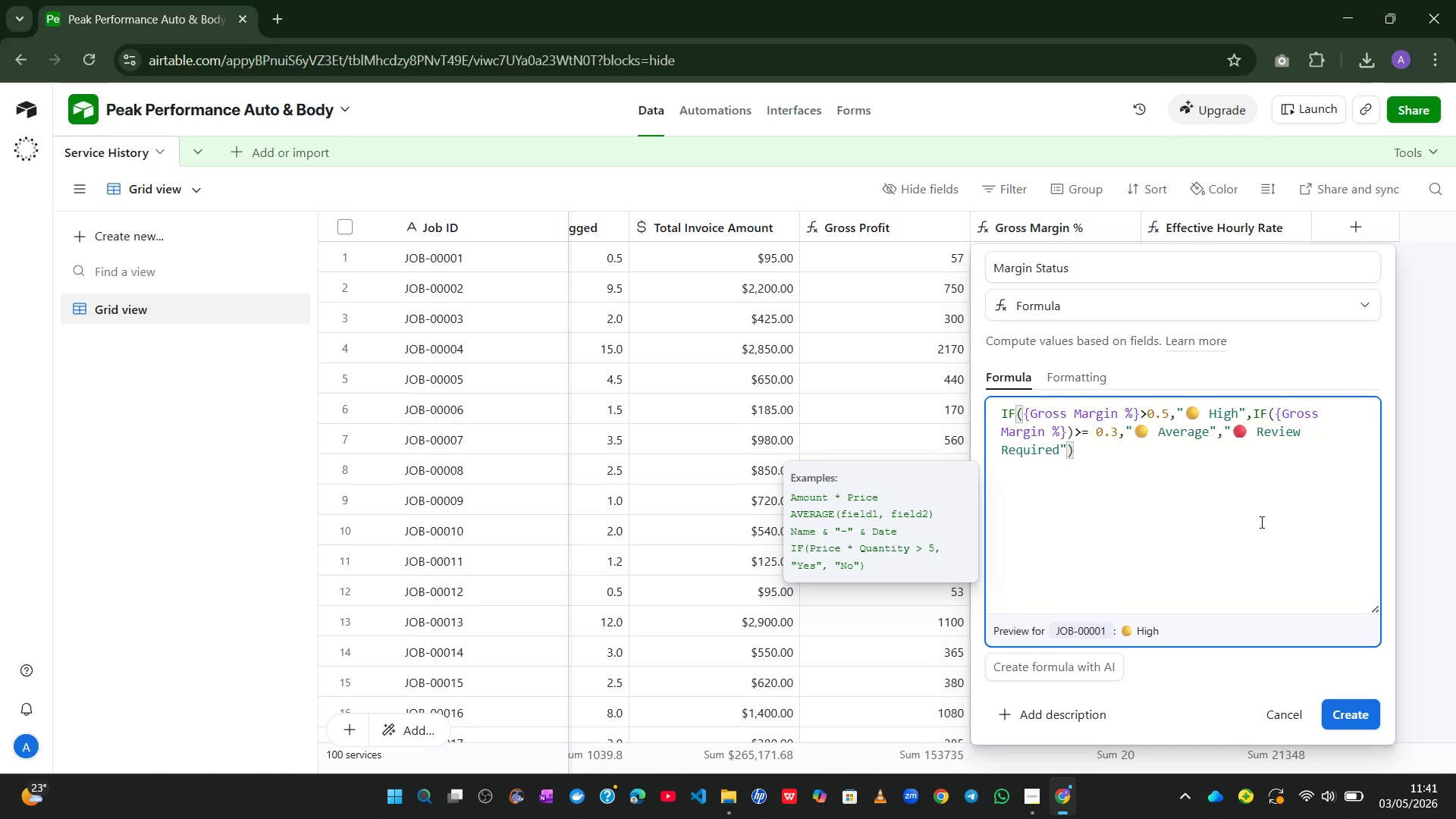 
left_click([1184, 489])
 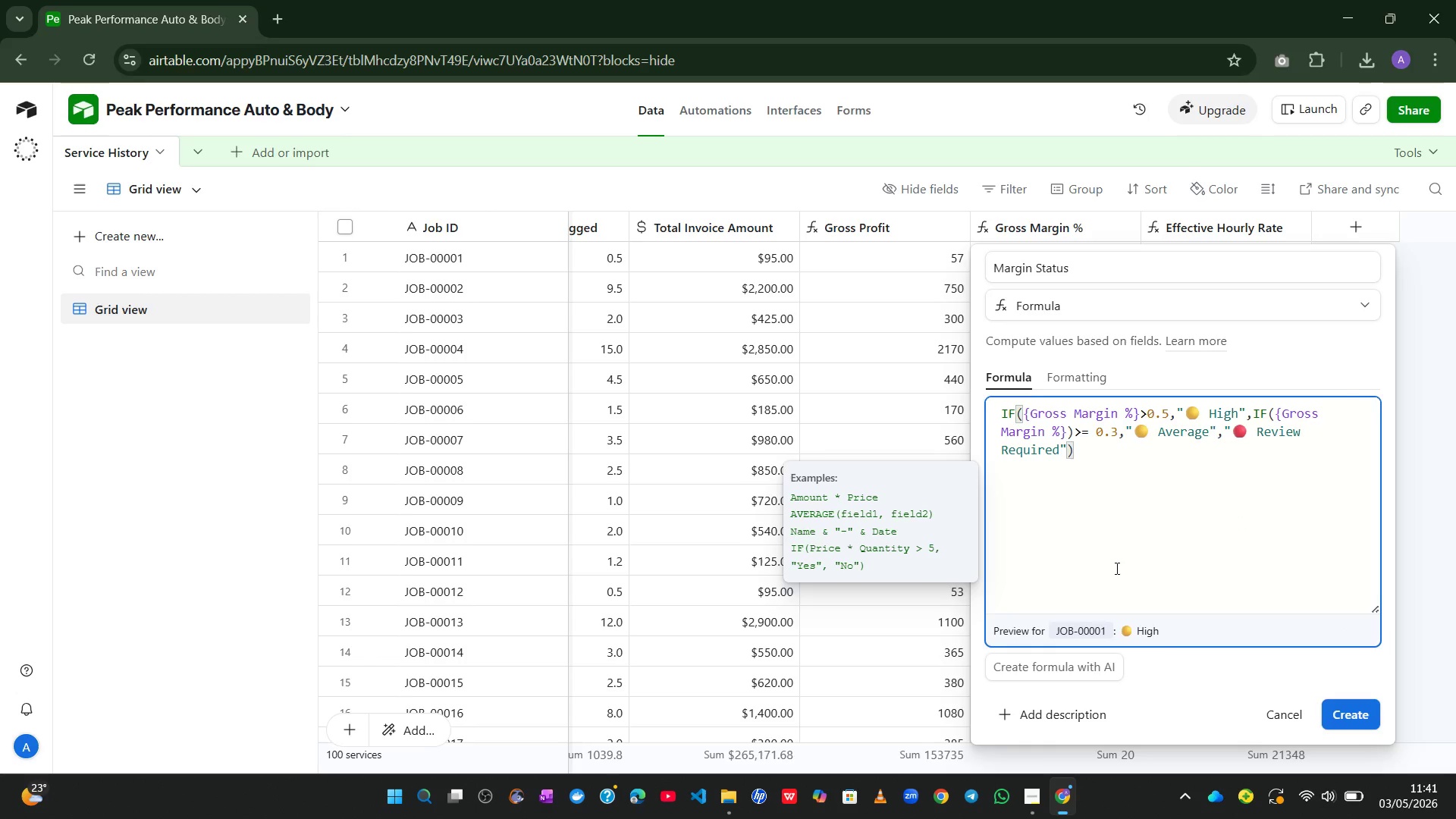 
left_click([1116, 568])
 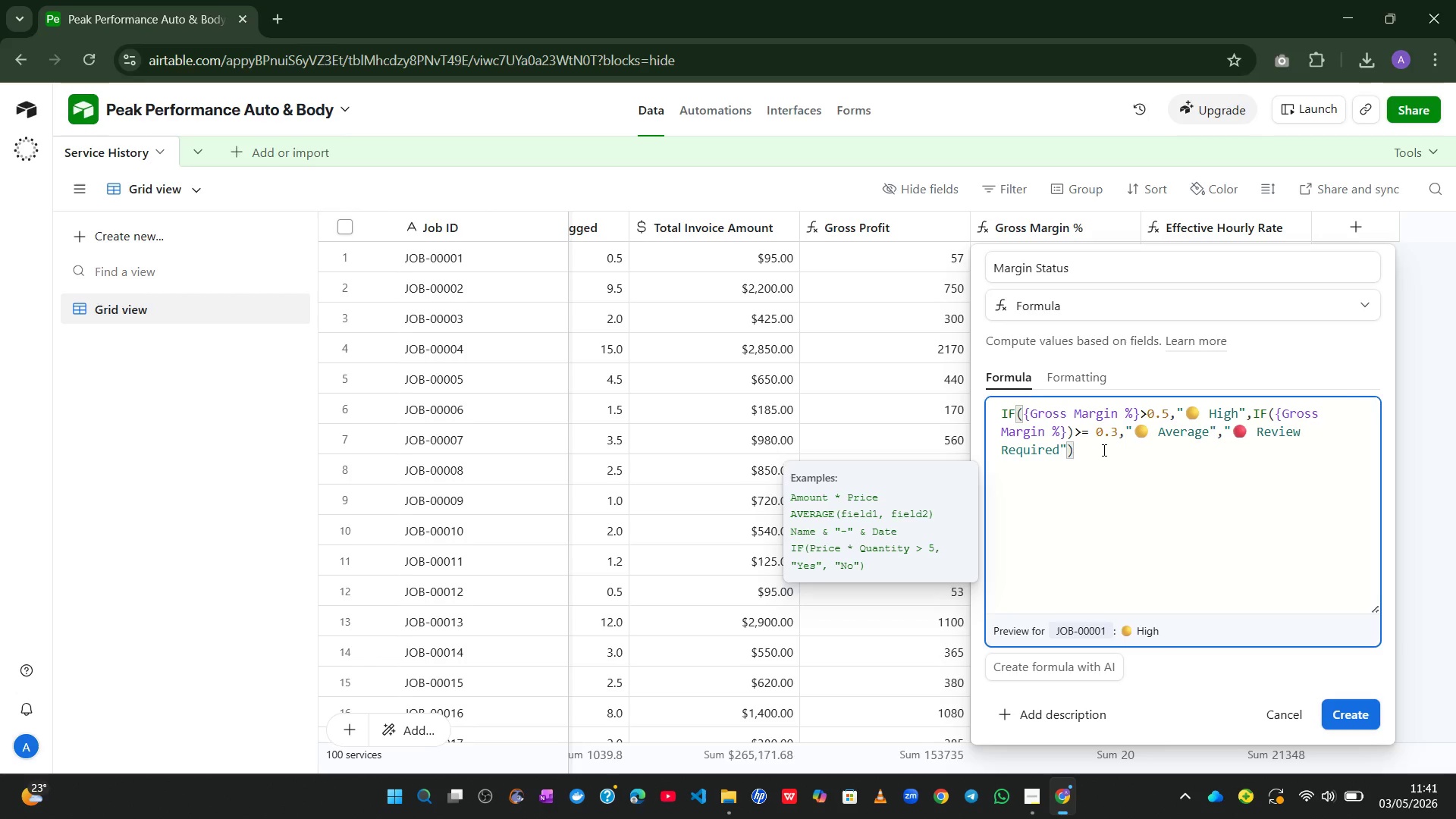 
wait(7.69)
 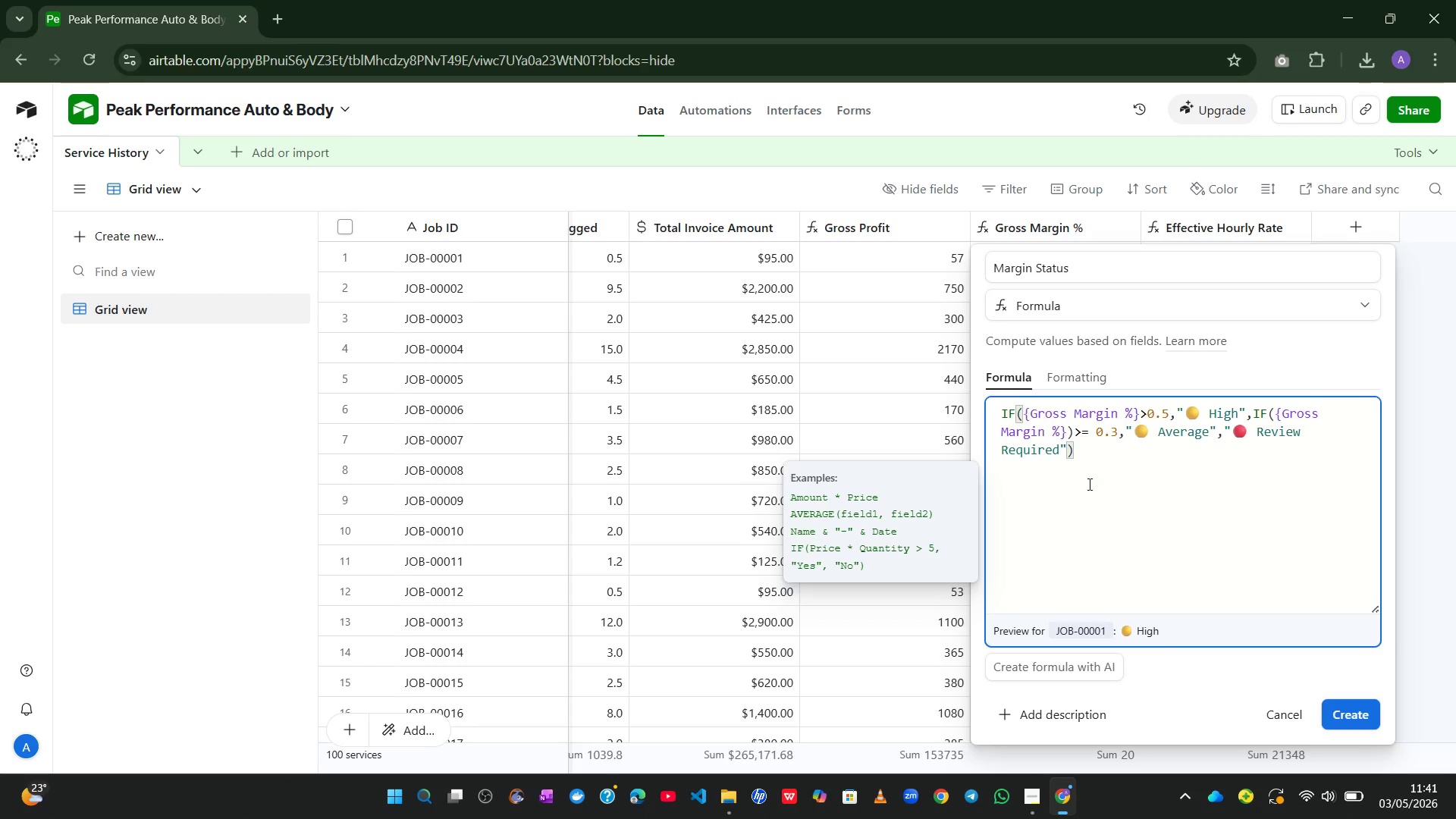 
left_click([1078, 434])
 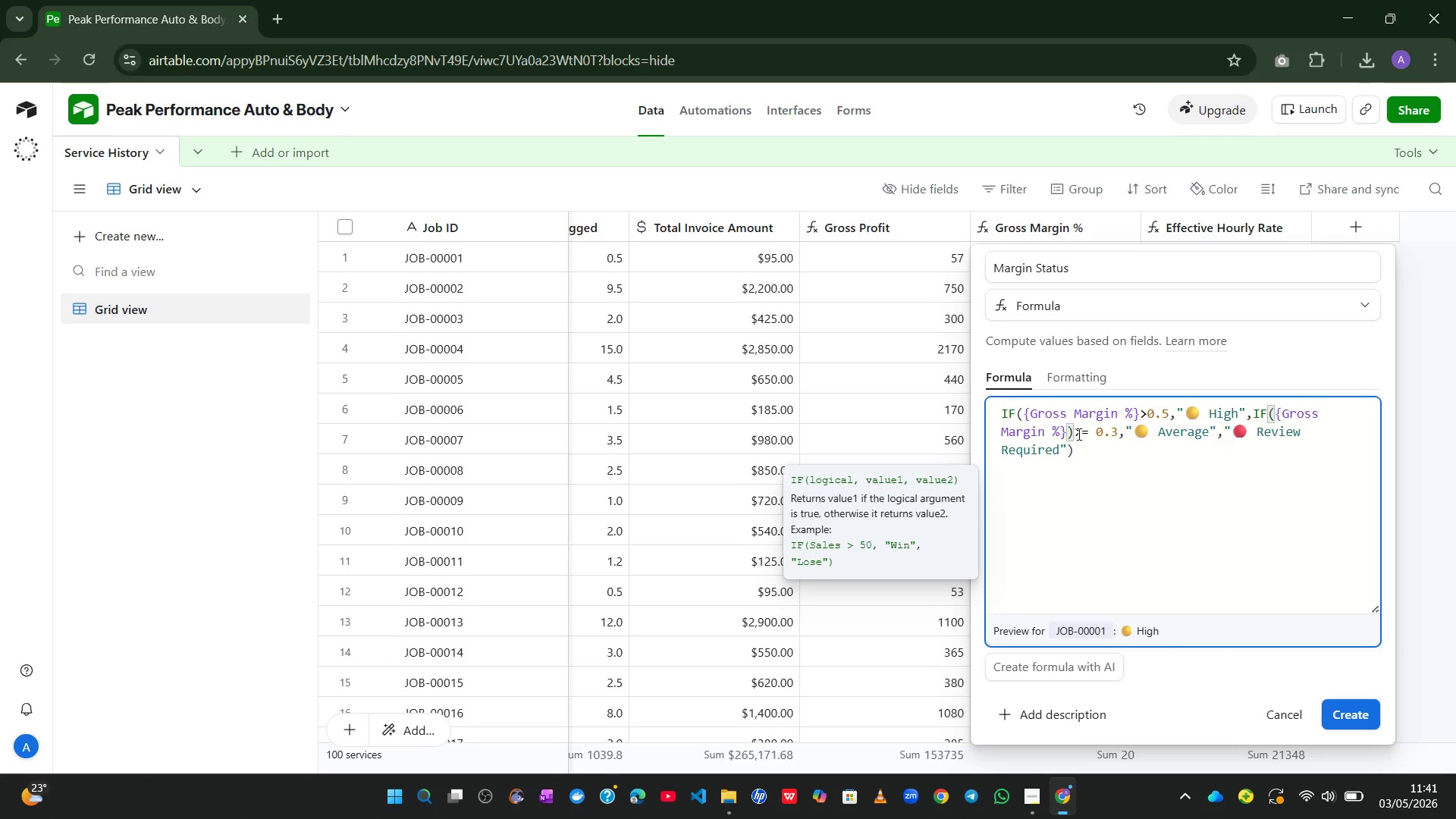 
key(Backspace)
 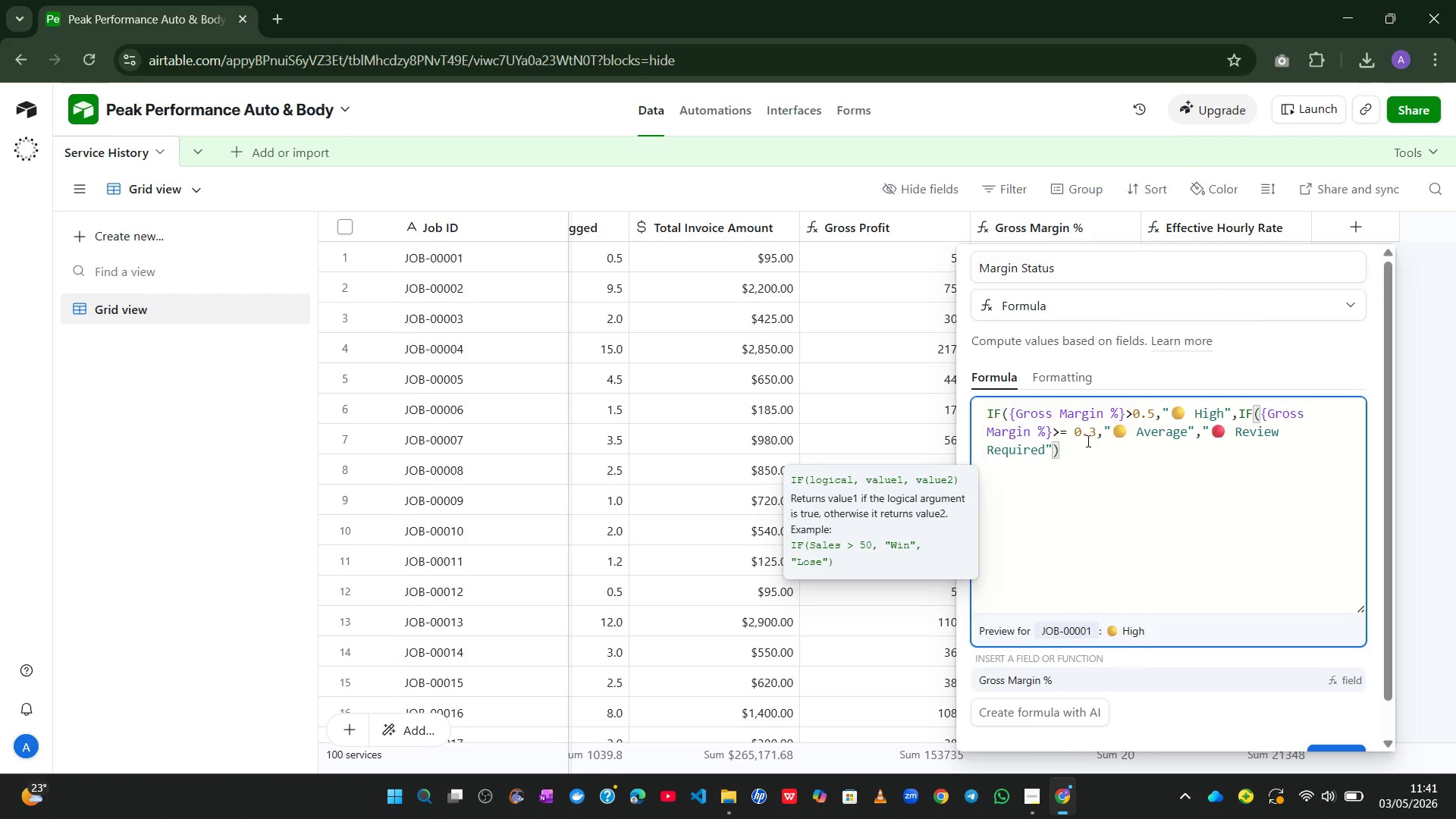 
left_click([1087, 441])
 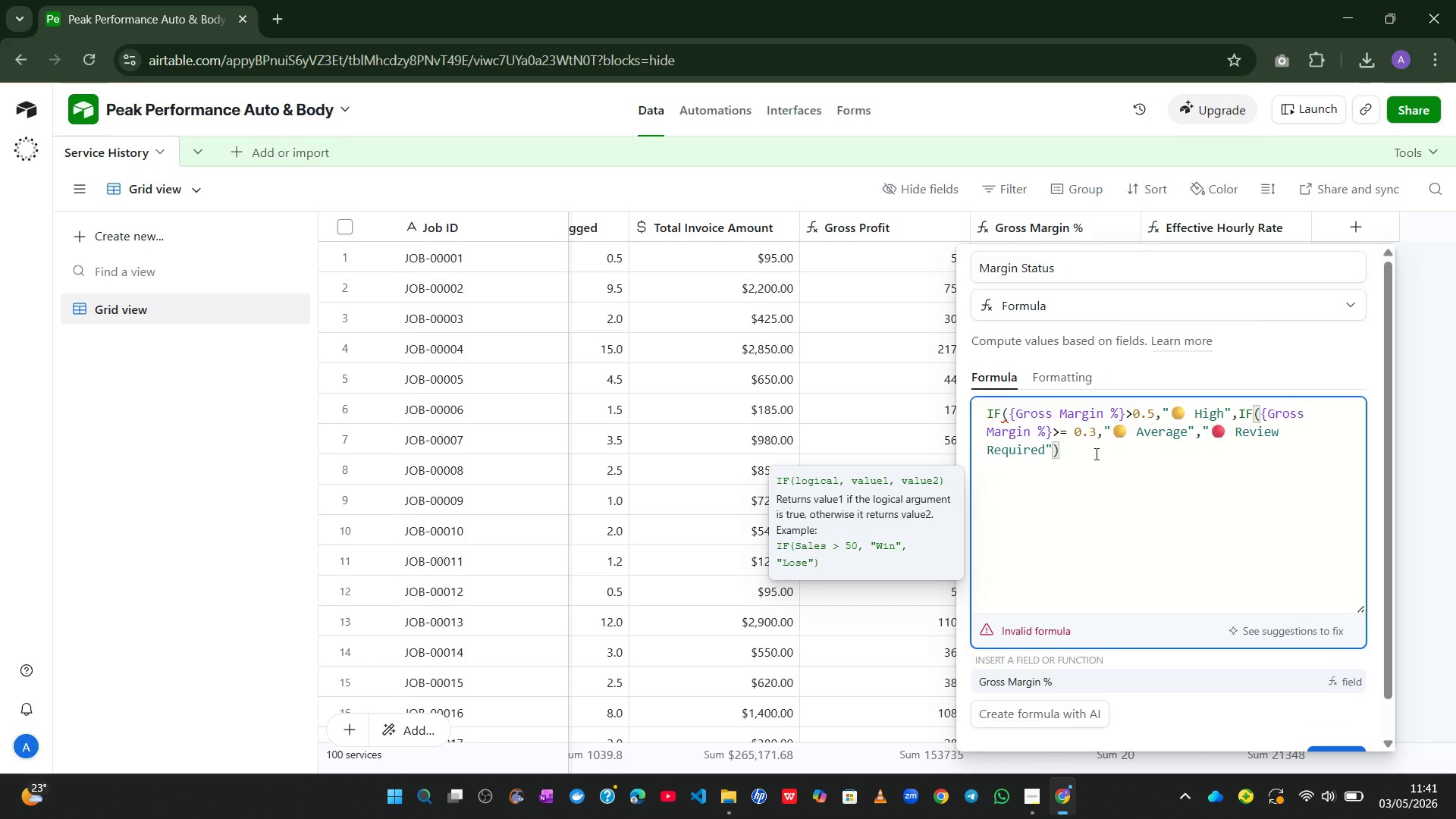 
left_click([1097, 453])
 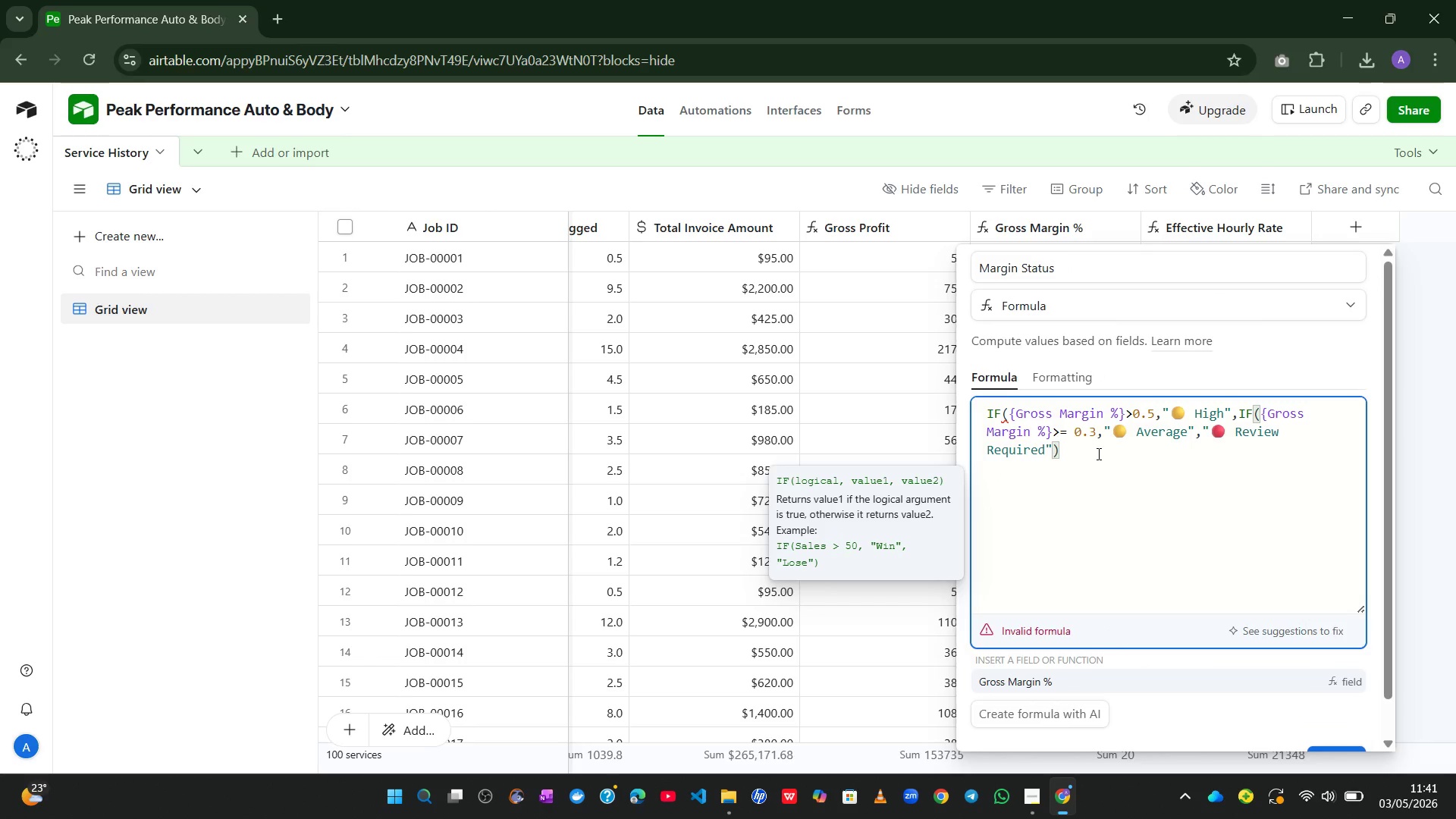 
key(Shift+0)
 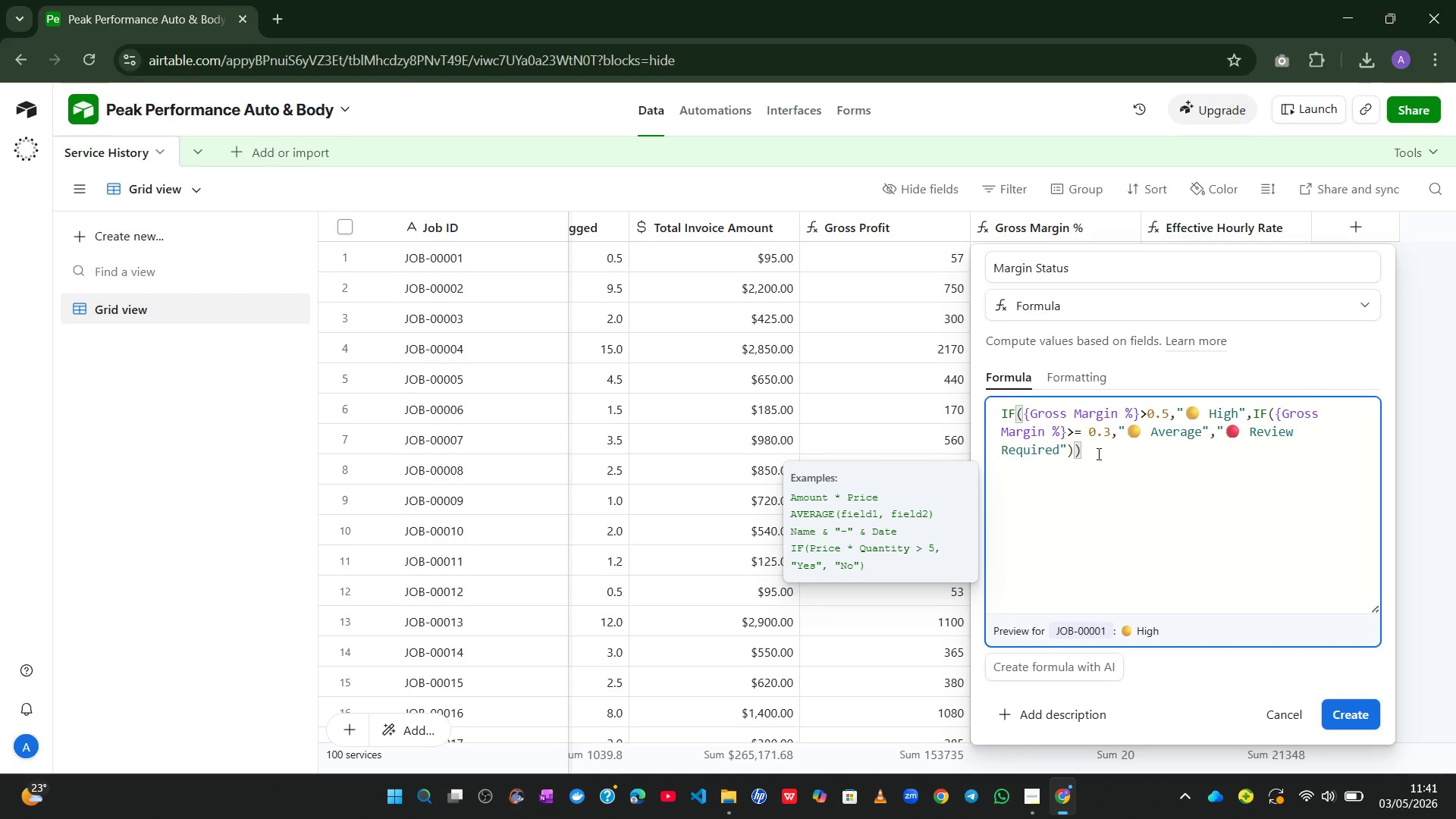 
wait(6.23)
 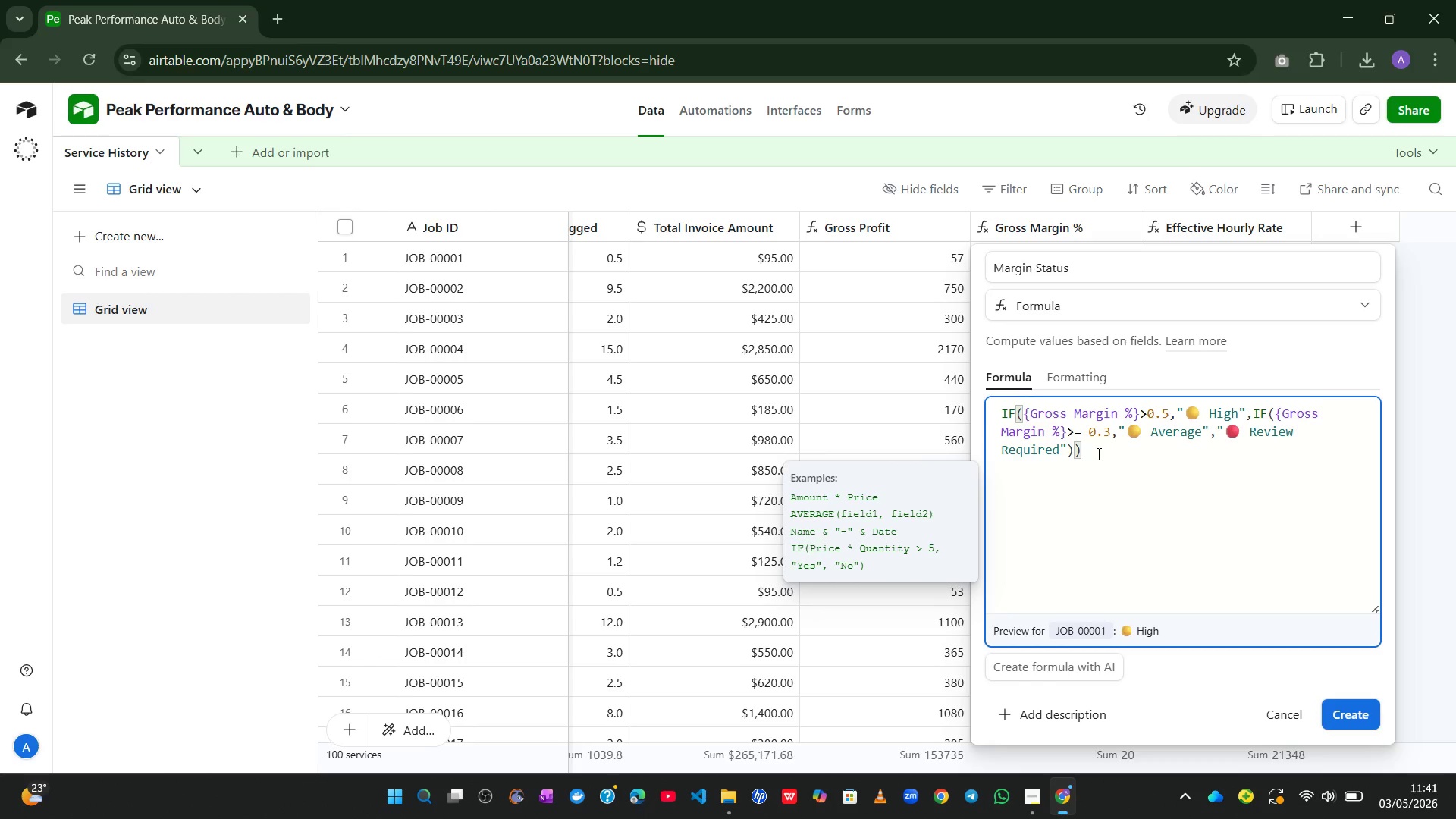 
left_click([1200, 410])
 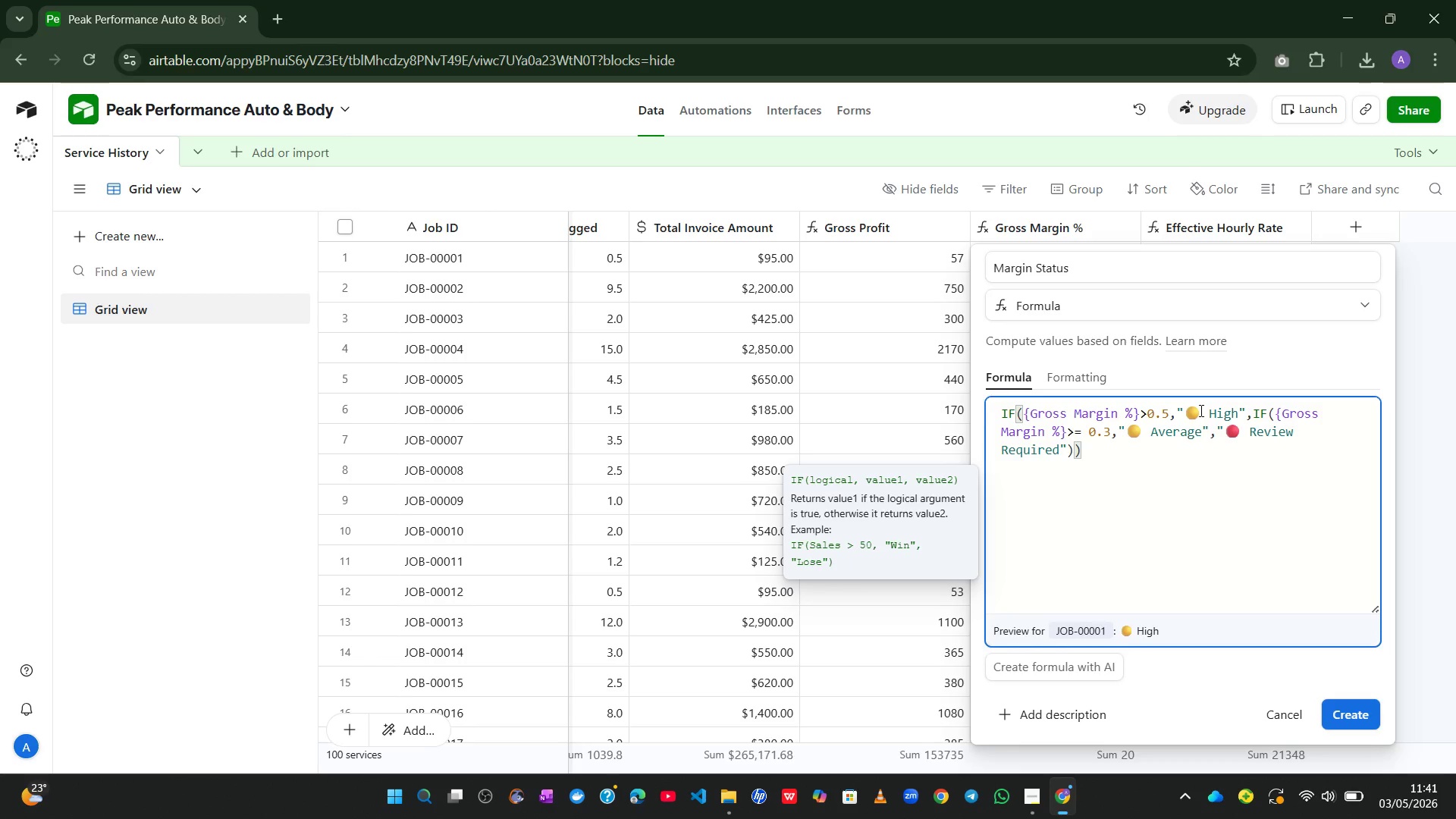 
key(Backspace)
 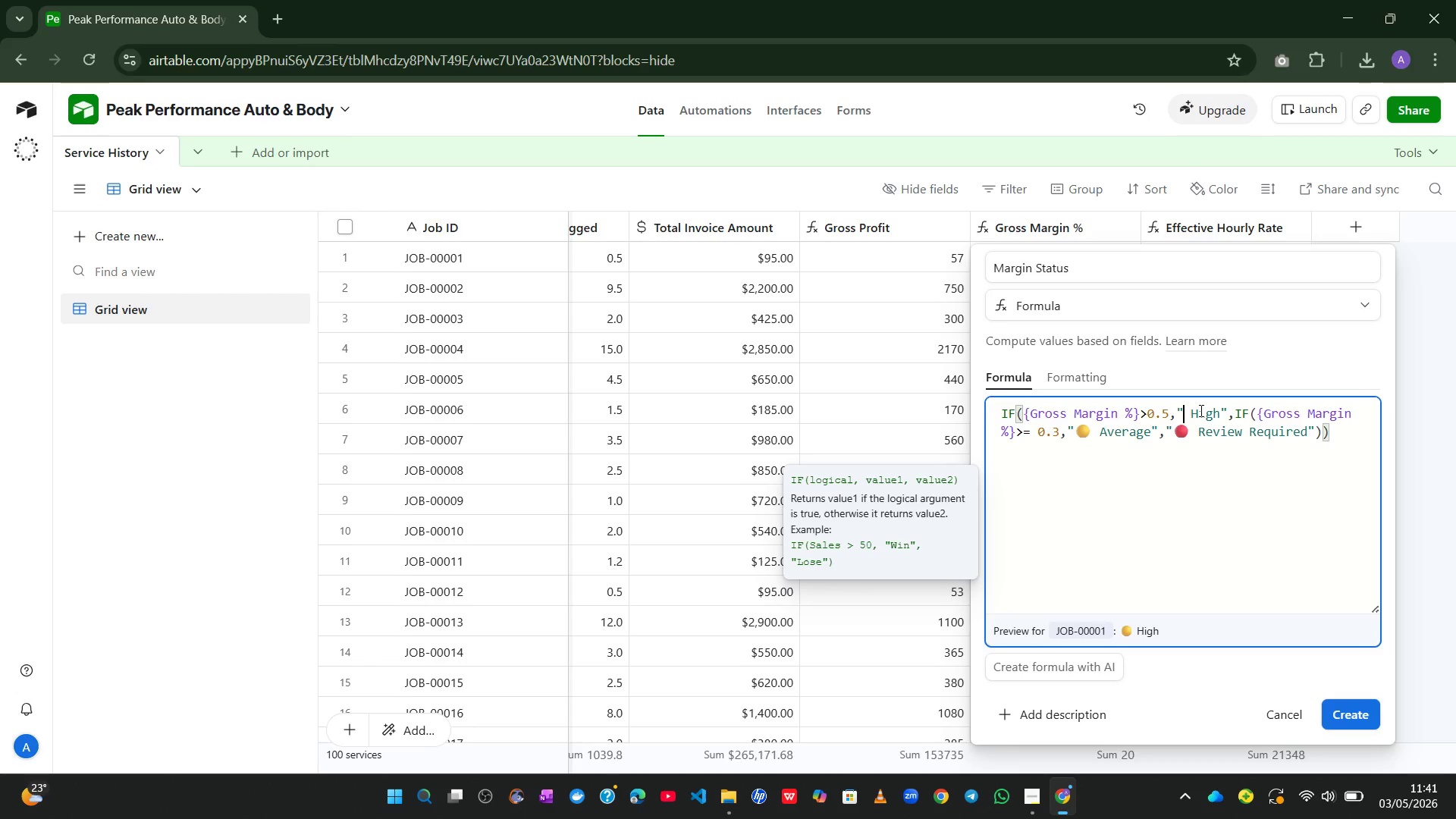 
key(Control+Meta+ControlLeft)
 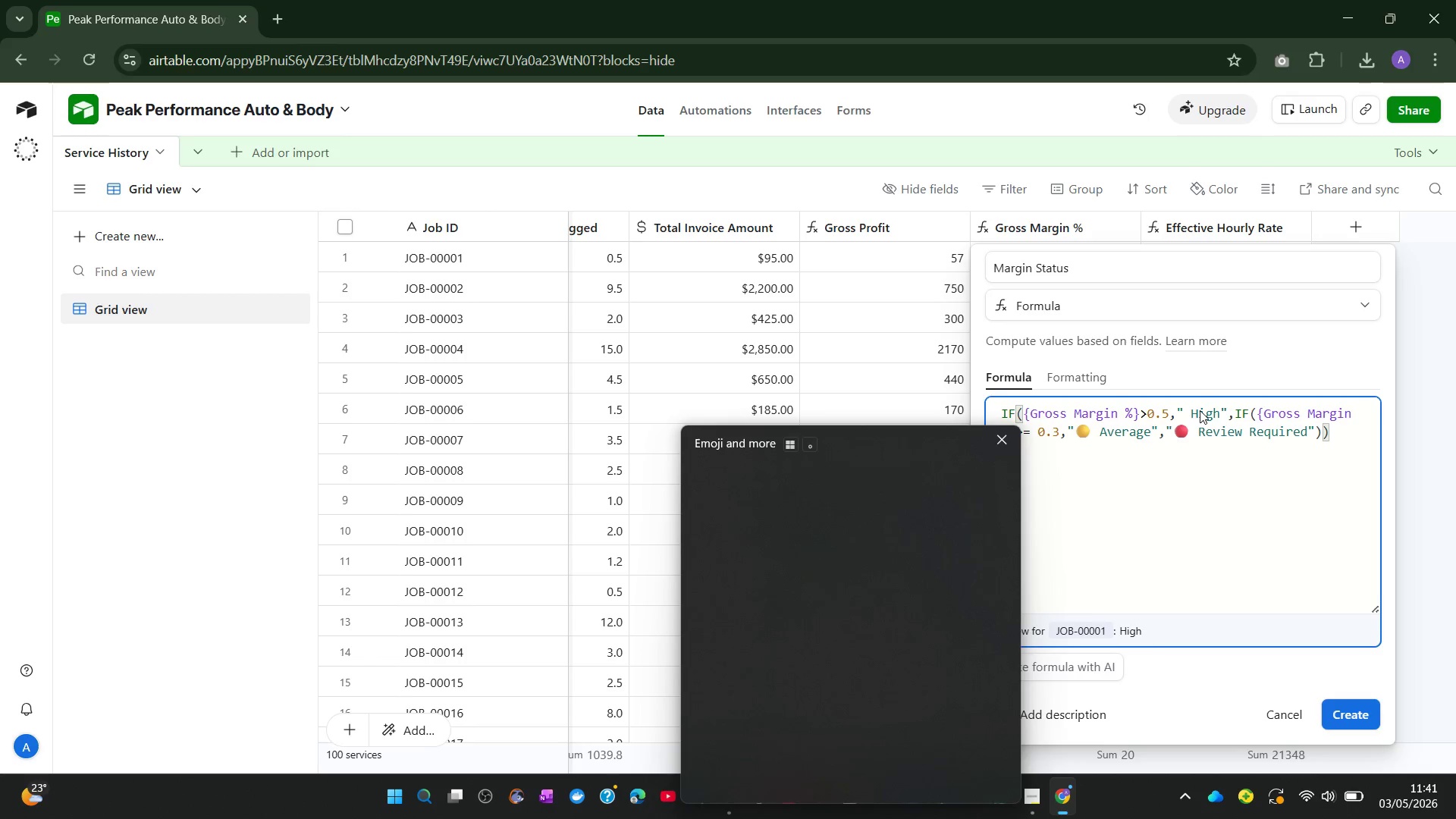 
key(Meta+MetaLeft)
 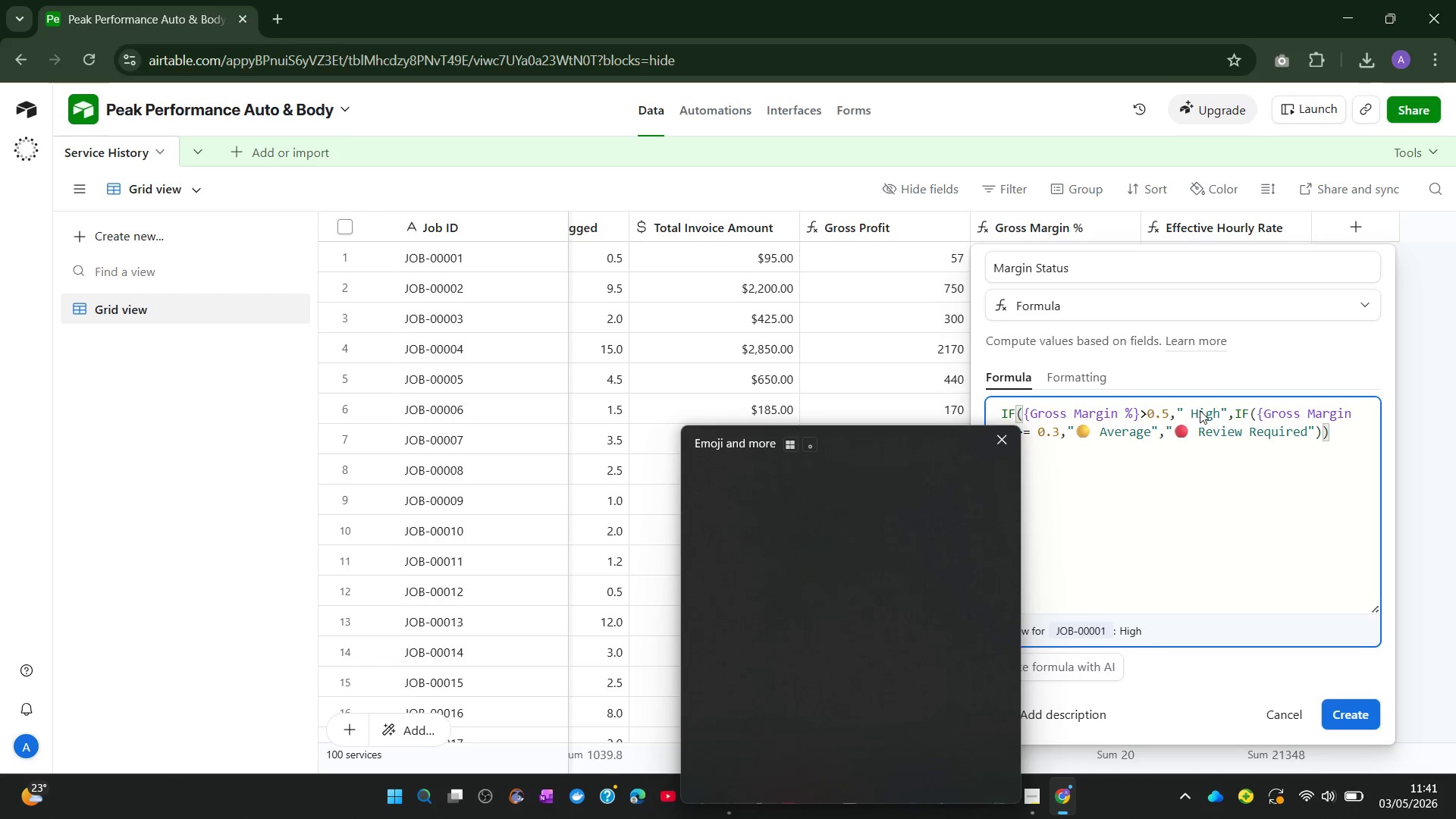 
key(Alt+Control+Meta+AltLeft)
 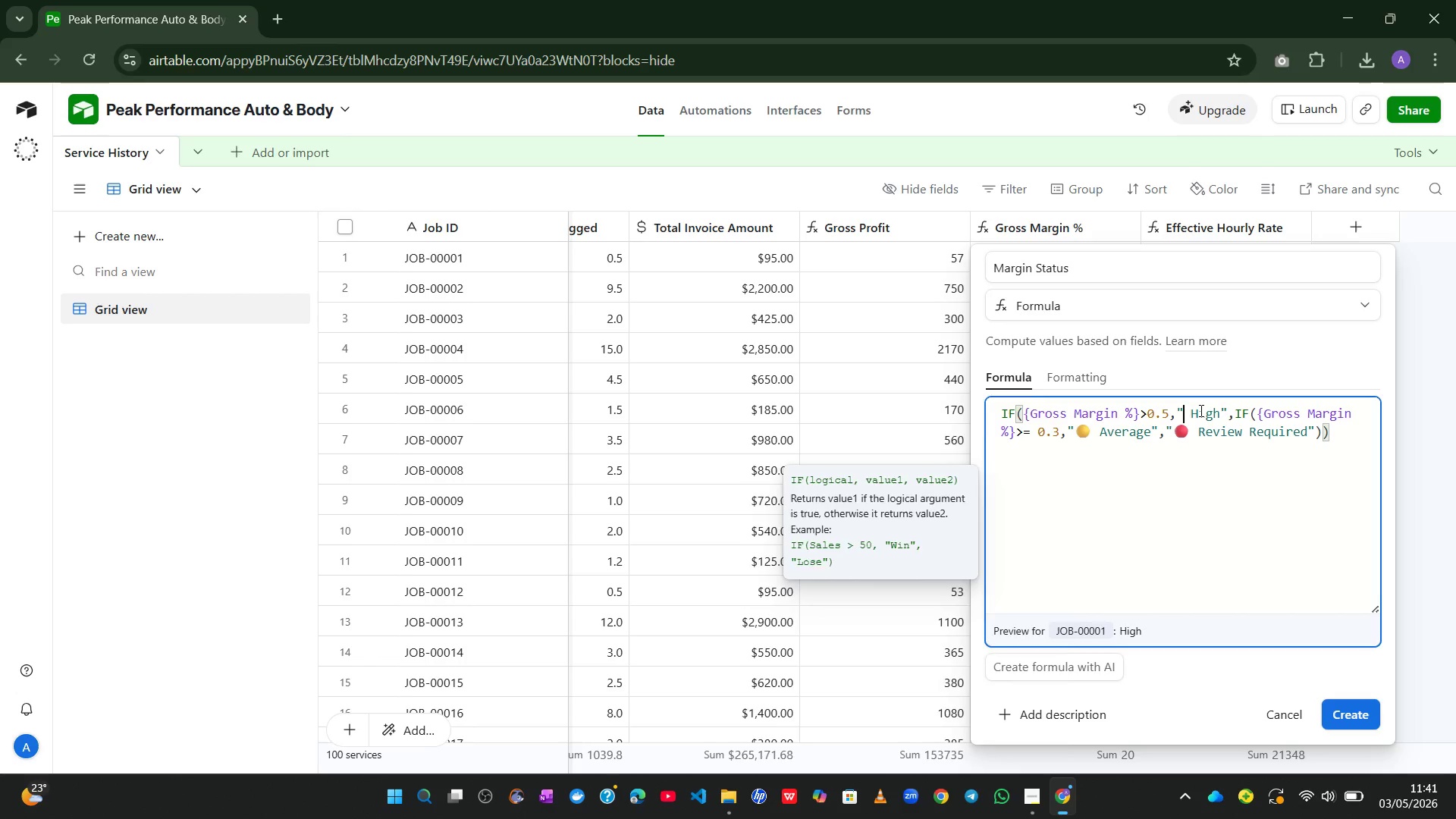 
key(Alt+Control+Meta+Shift+ShiftLeft)
 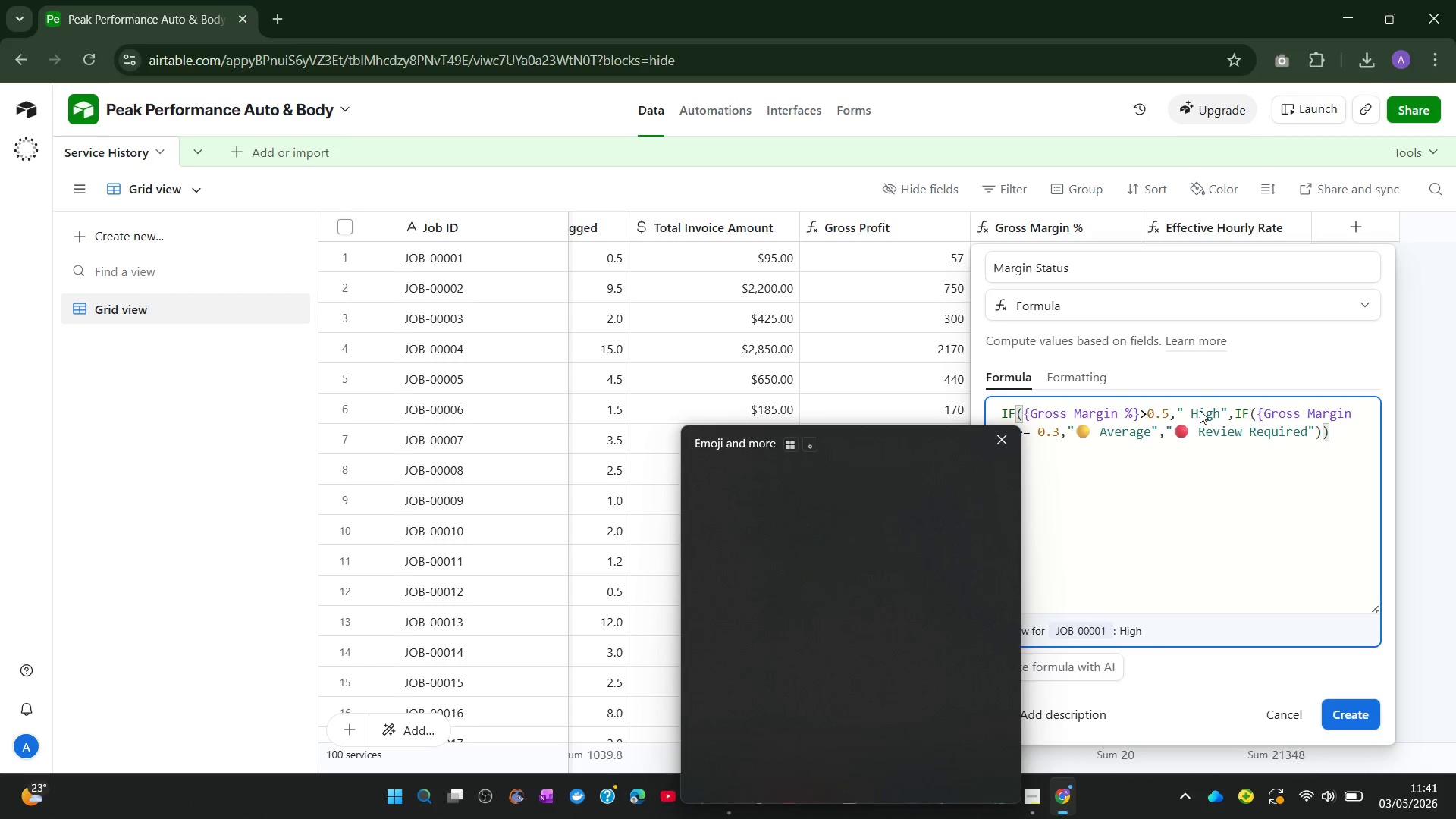 
key(Alt+Control+Meta+Shift+Space)
 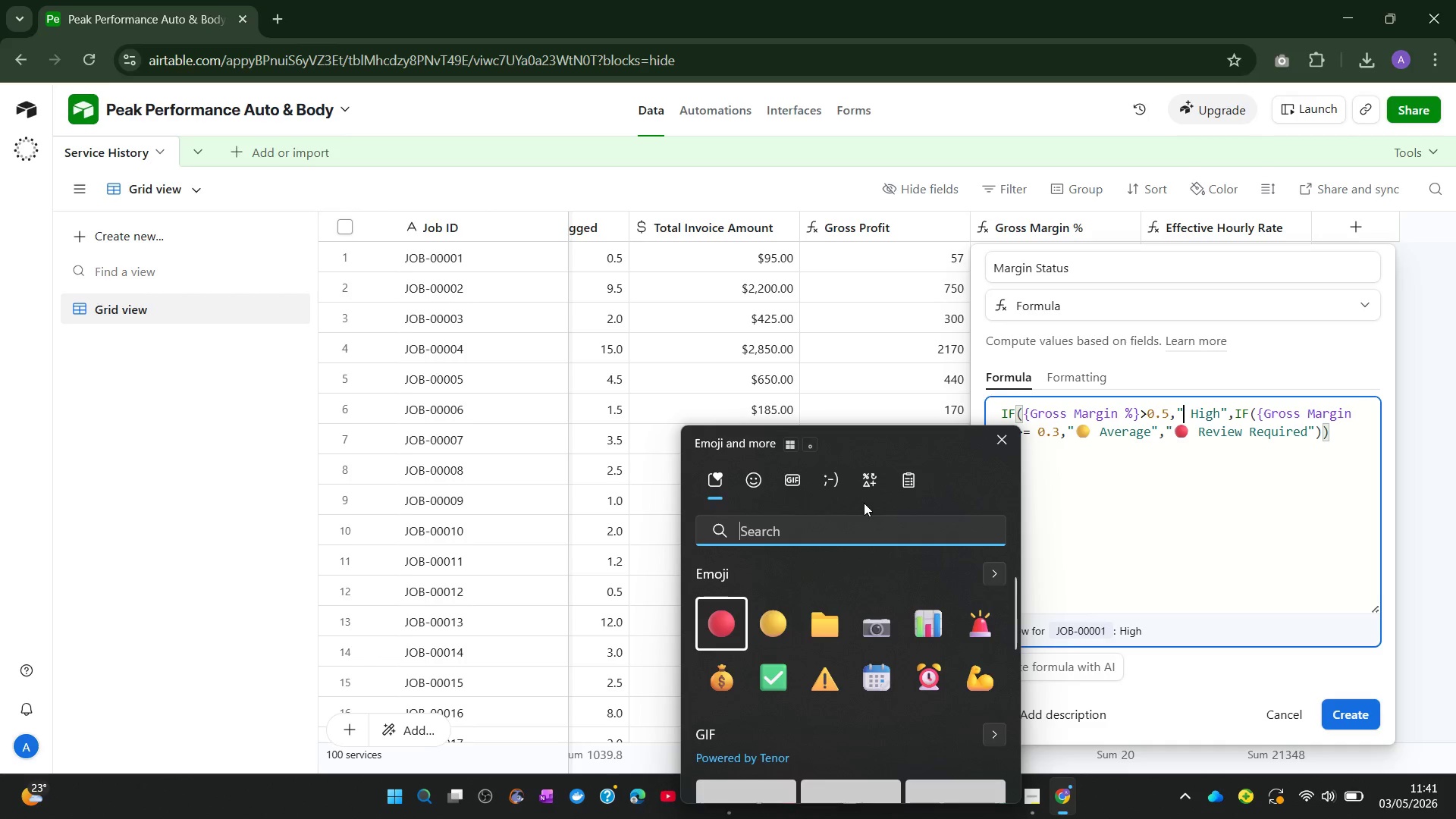 
type(green)
 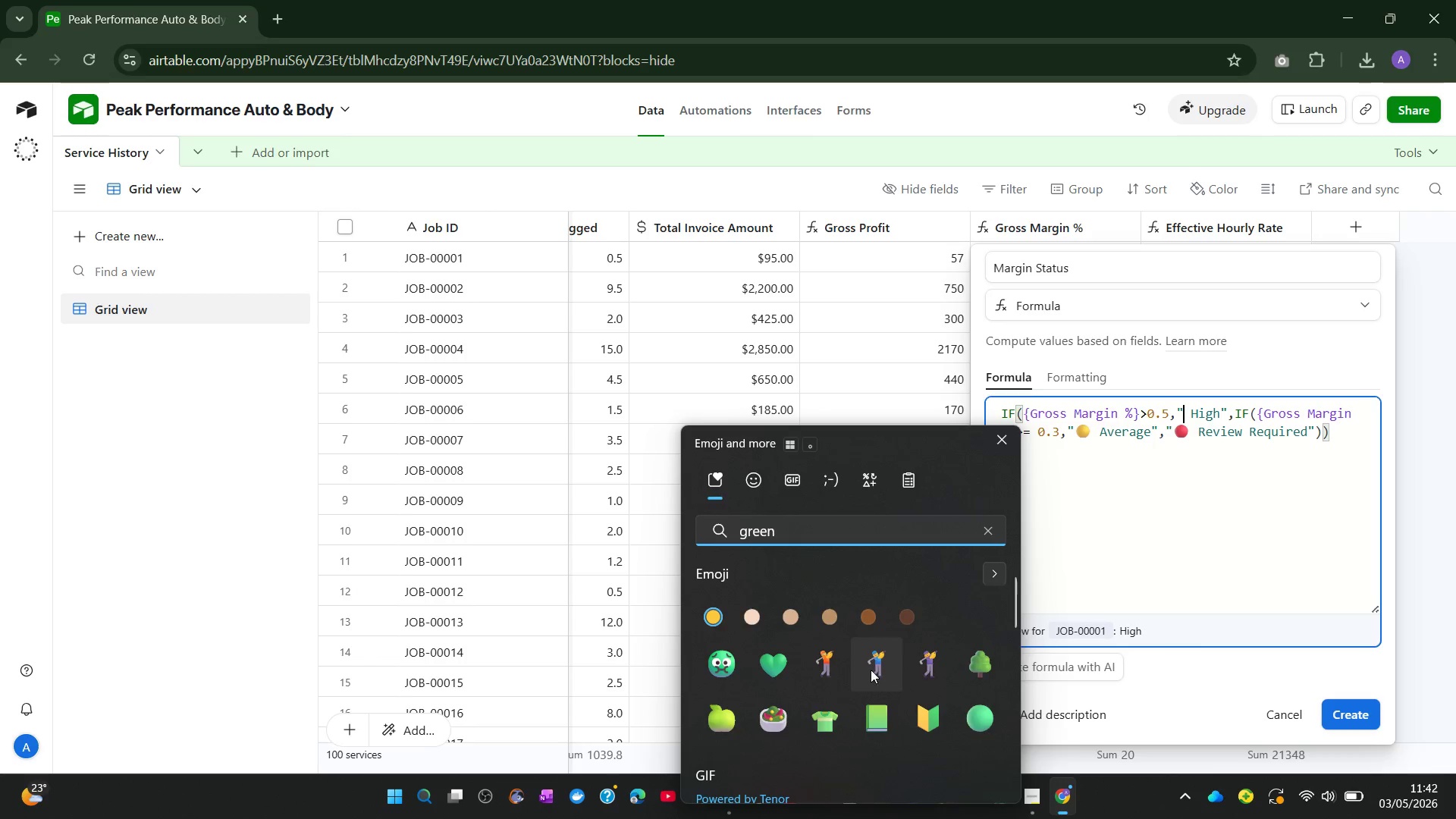 
wait(5.41)
 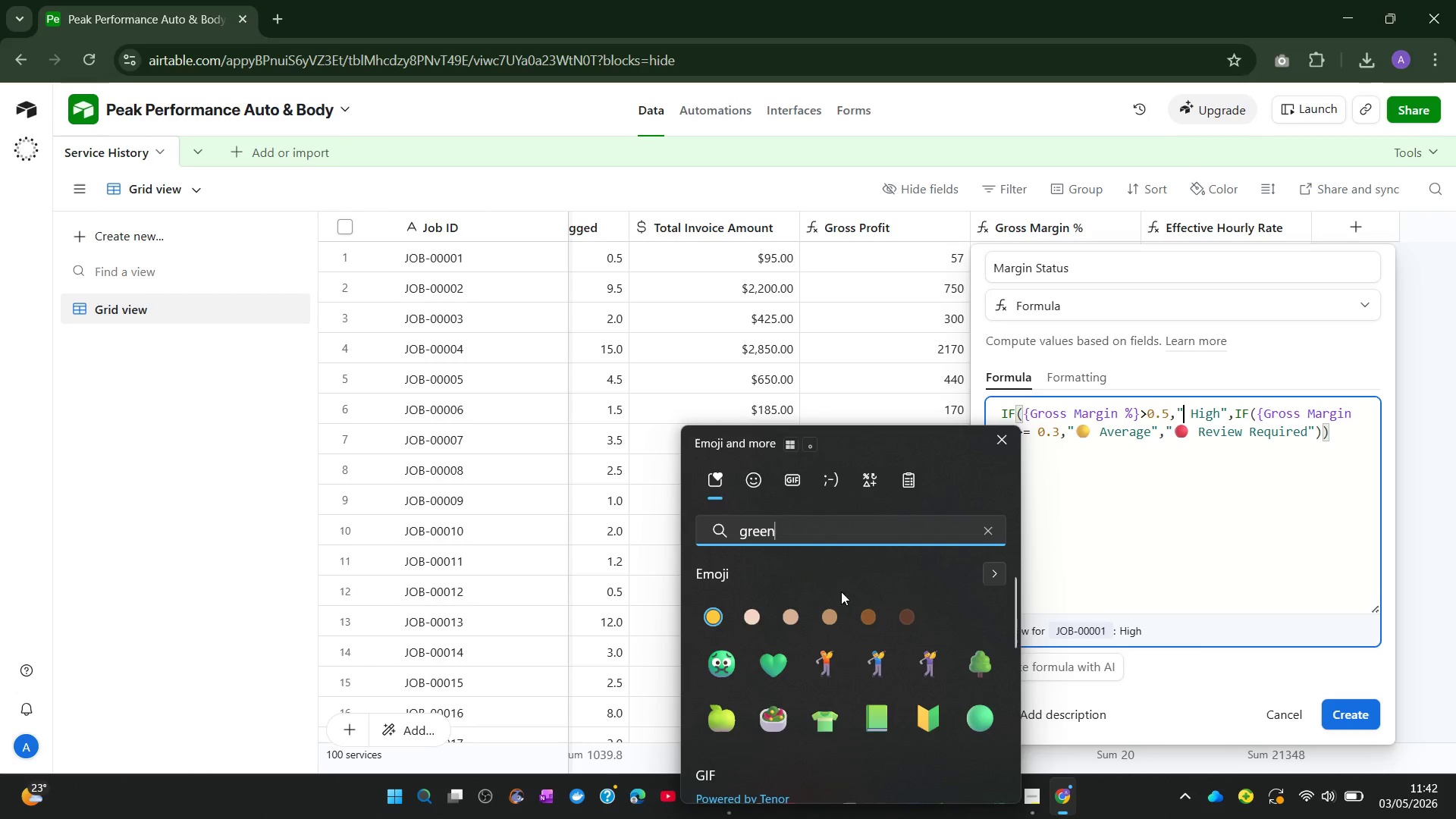 
left_click([760, 472])
 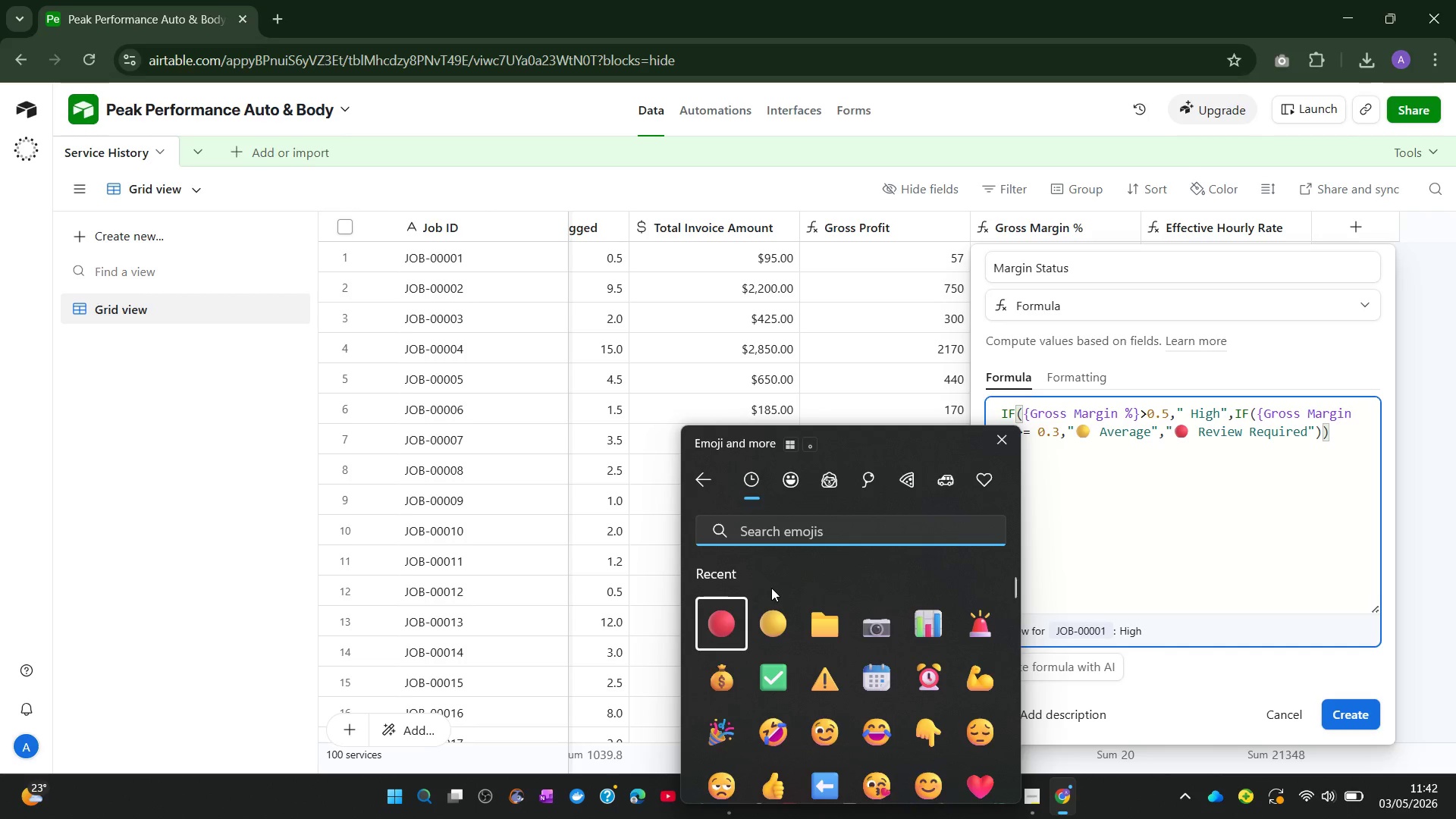 
wait(5.69)
 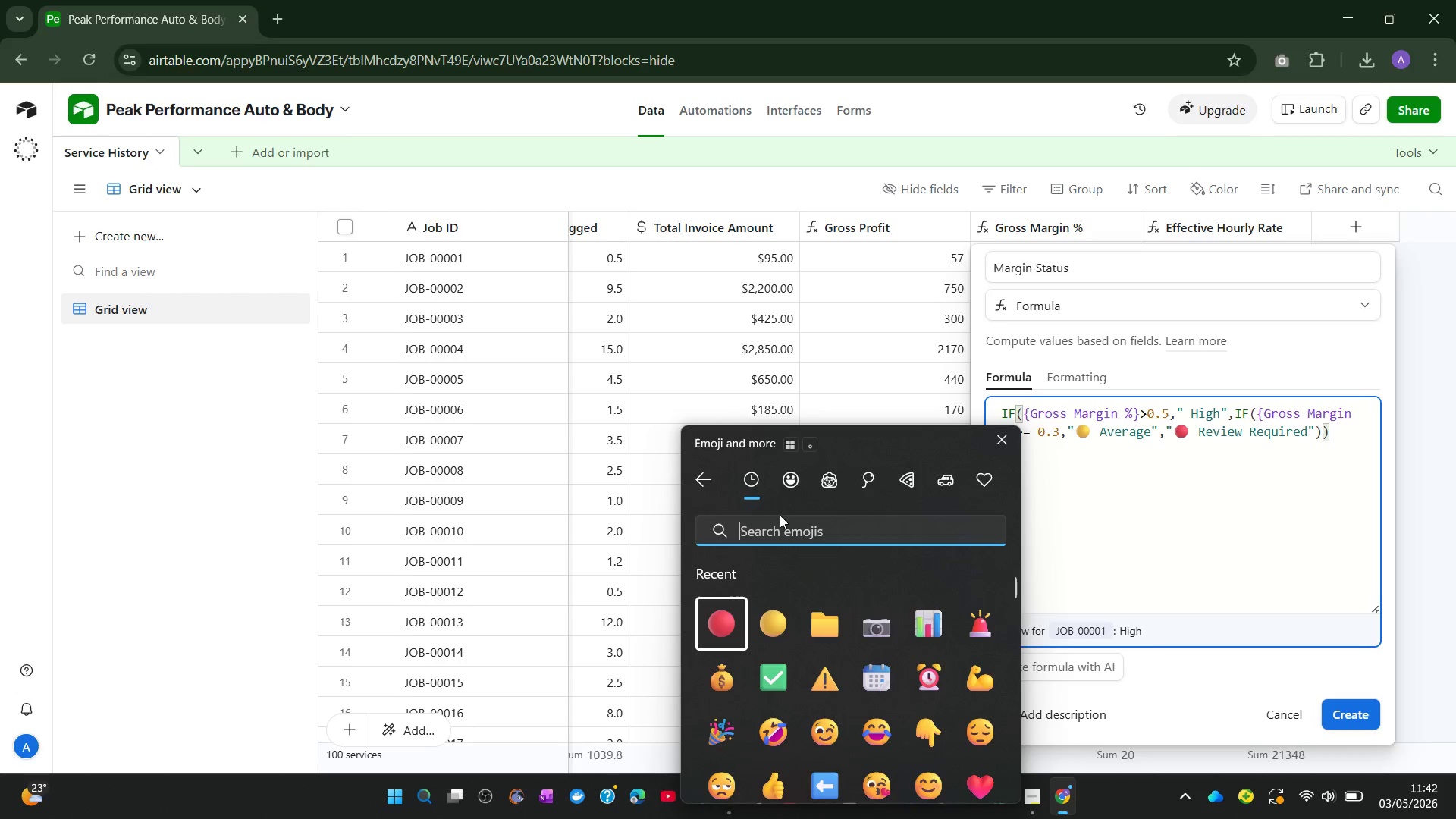 
type(gree)
 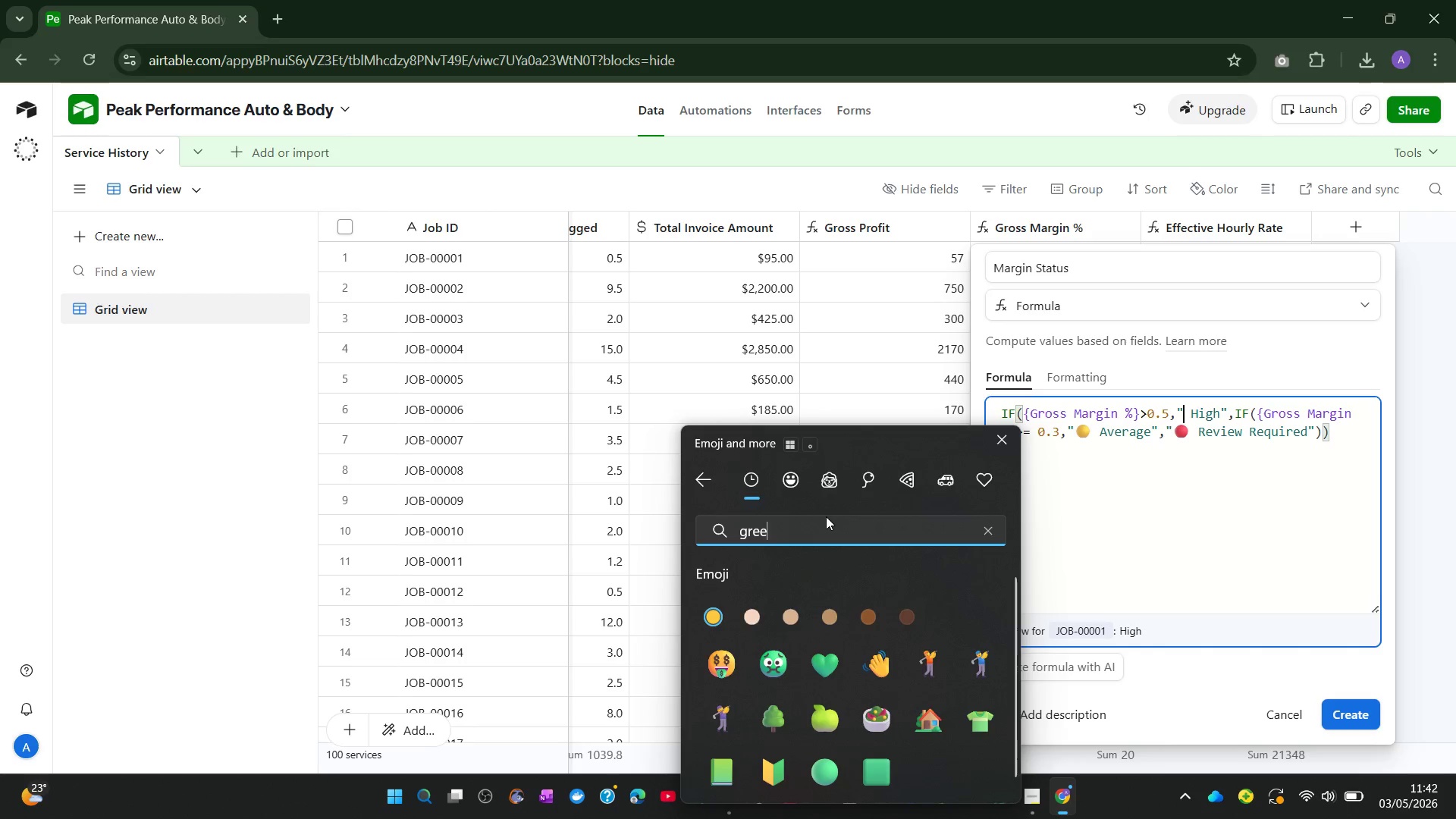 
key(N)
 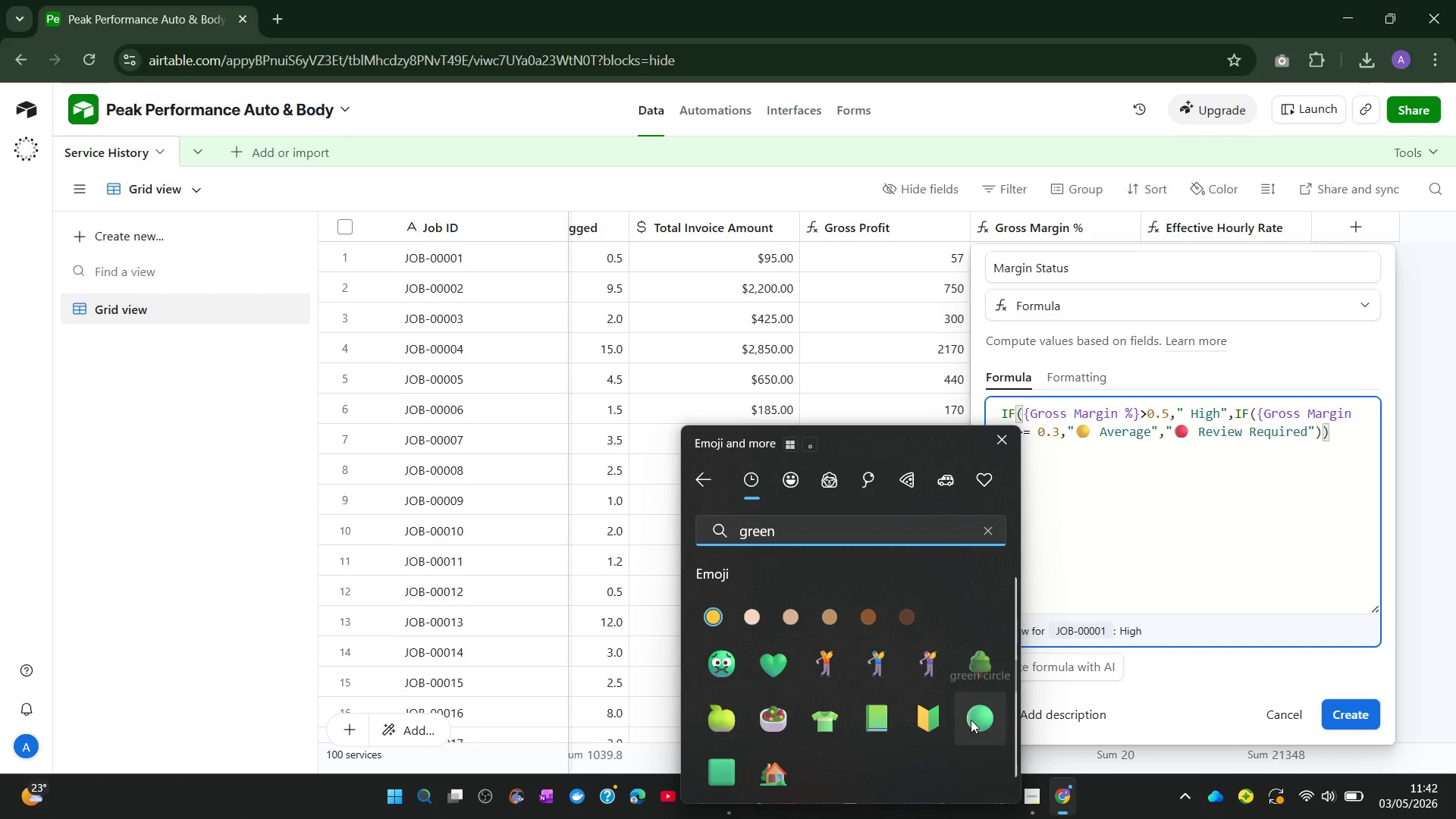 
wait(5.05)
 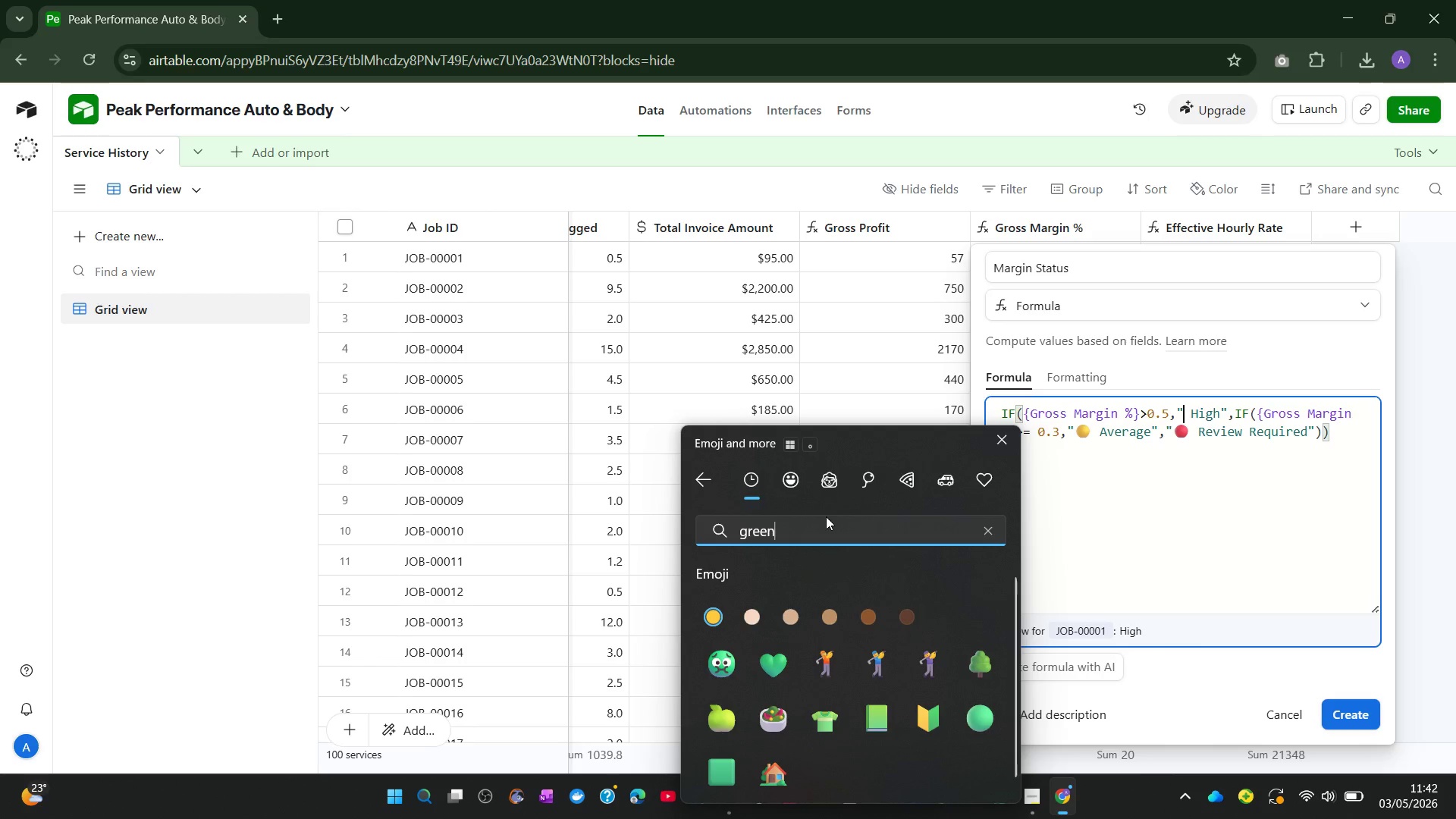 
left_click([971, 720])
 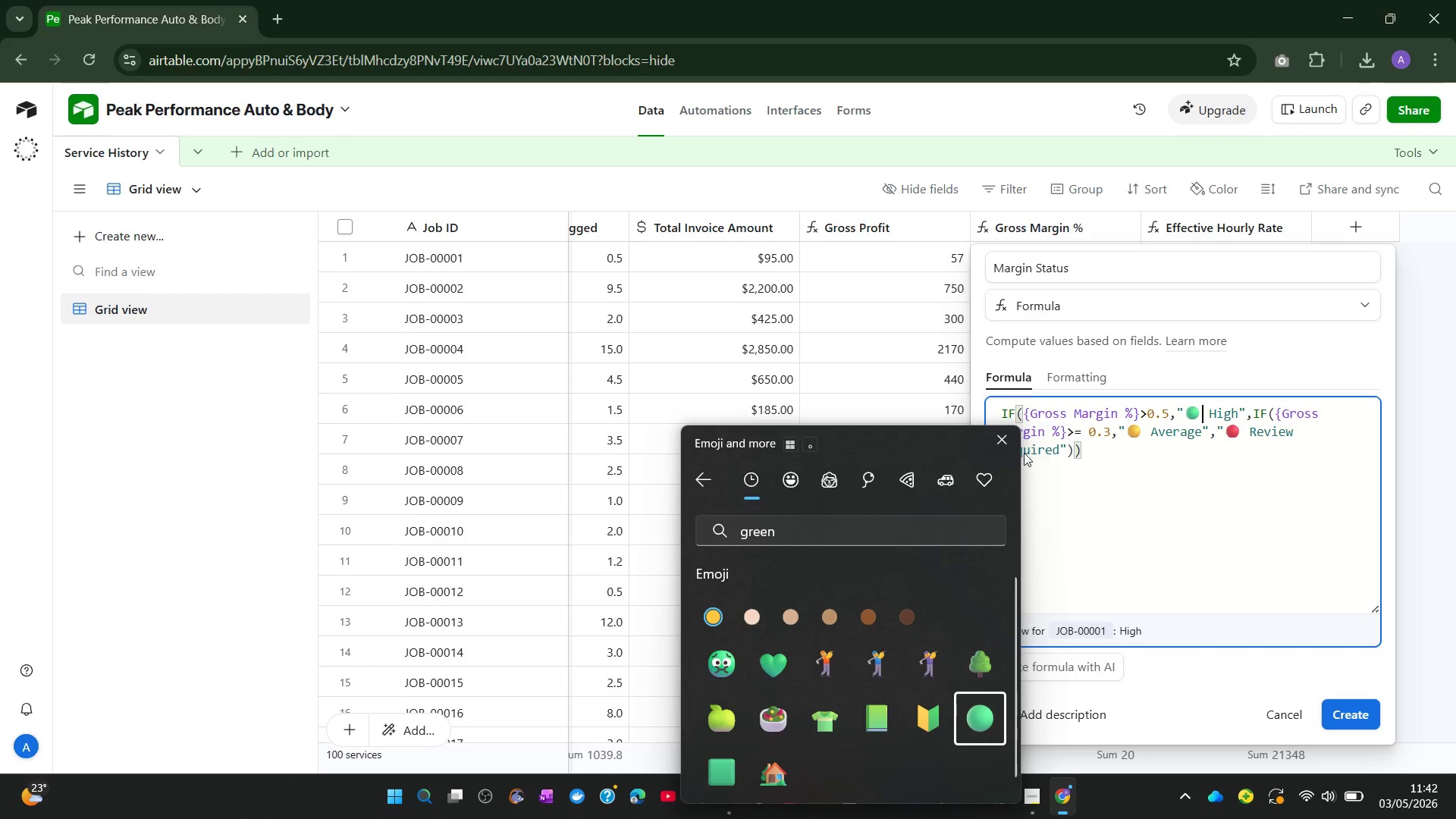 
left_click([1005, 437])
 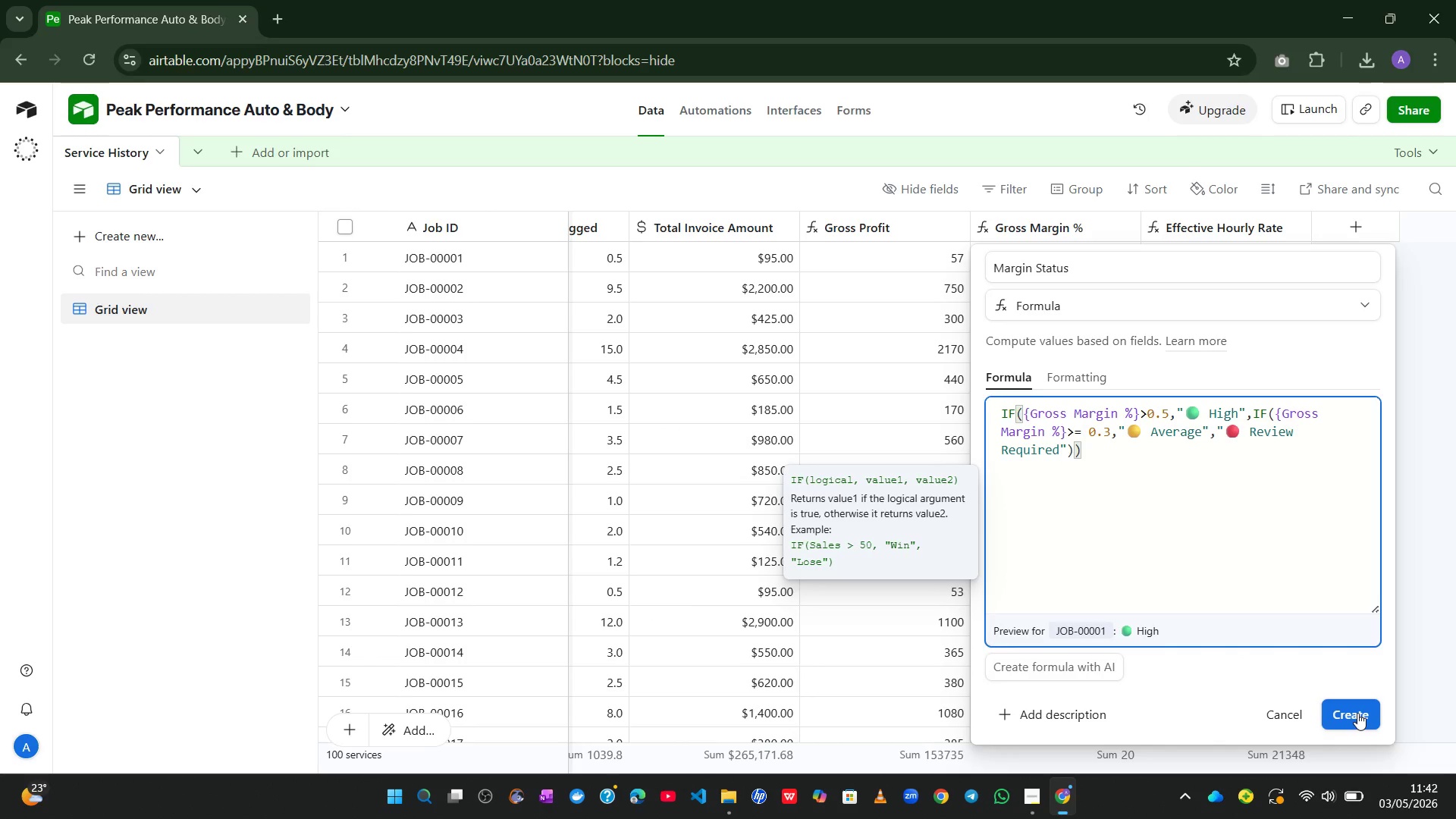 
left_click([1357, 713])
 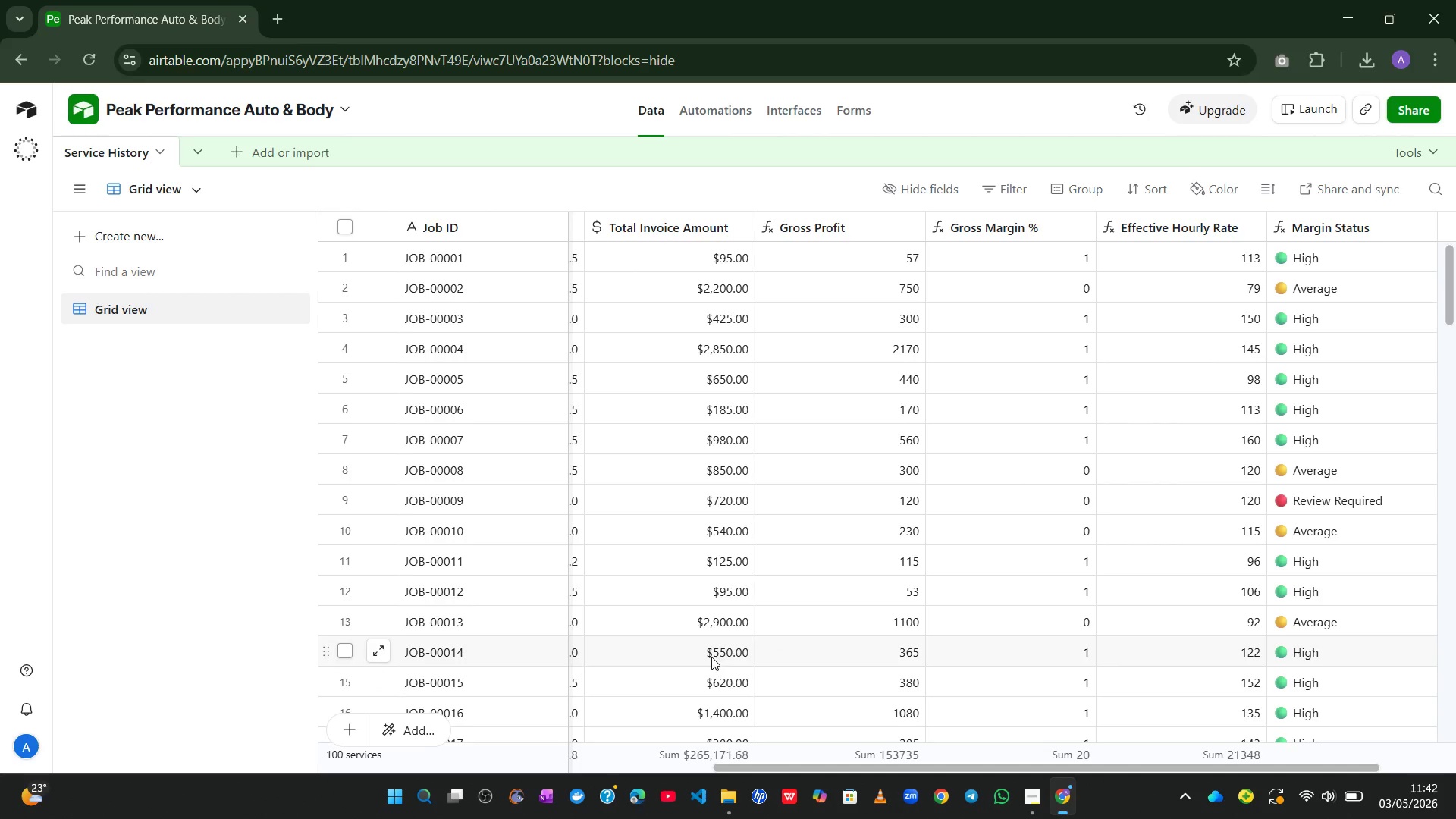 
wait(28.8)
 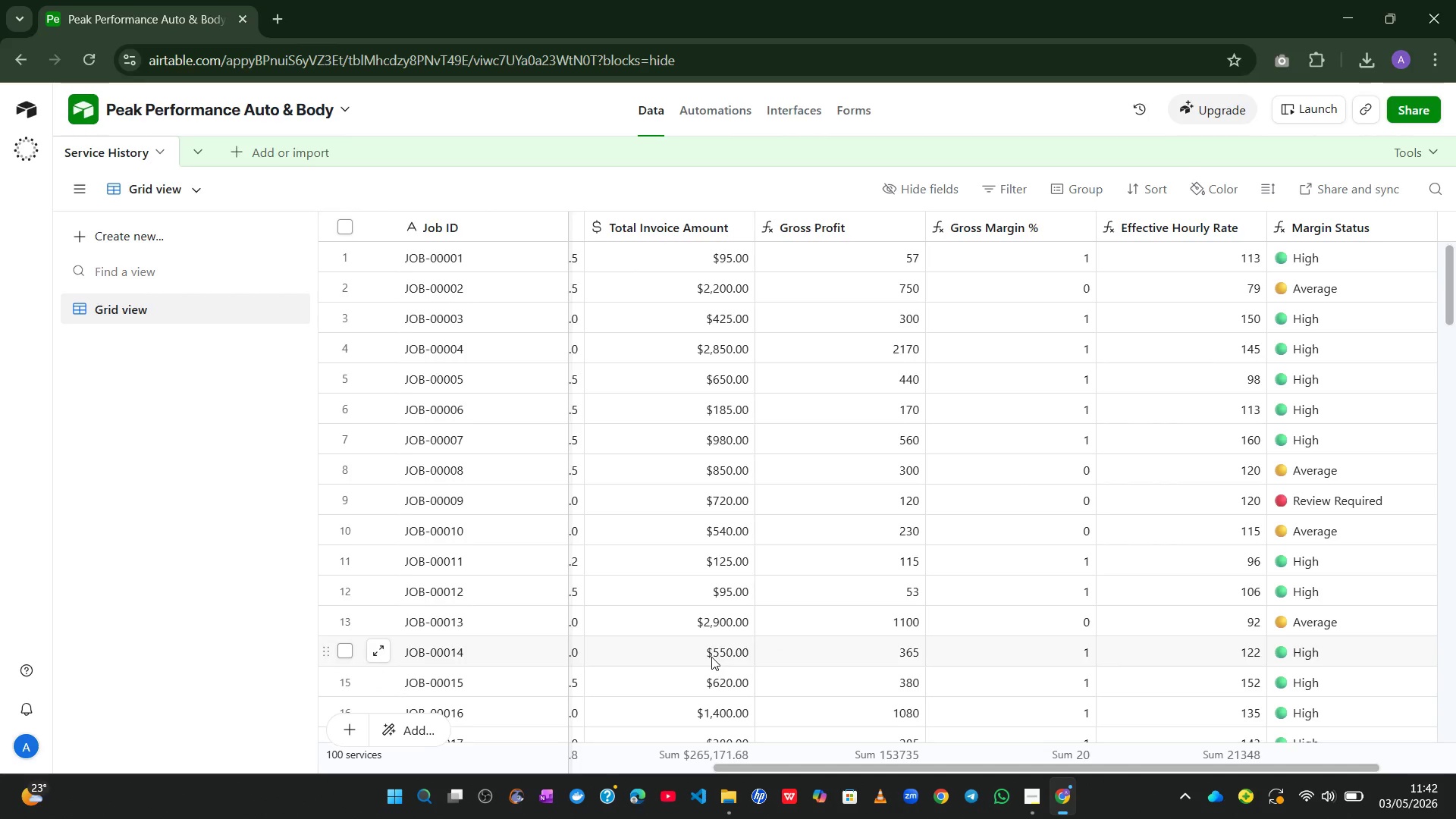 
left_click([141, 244])
 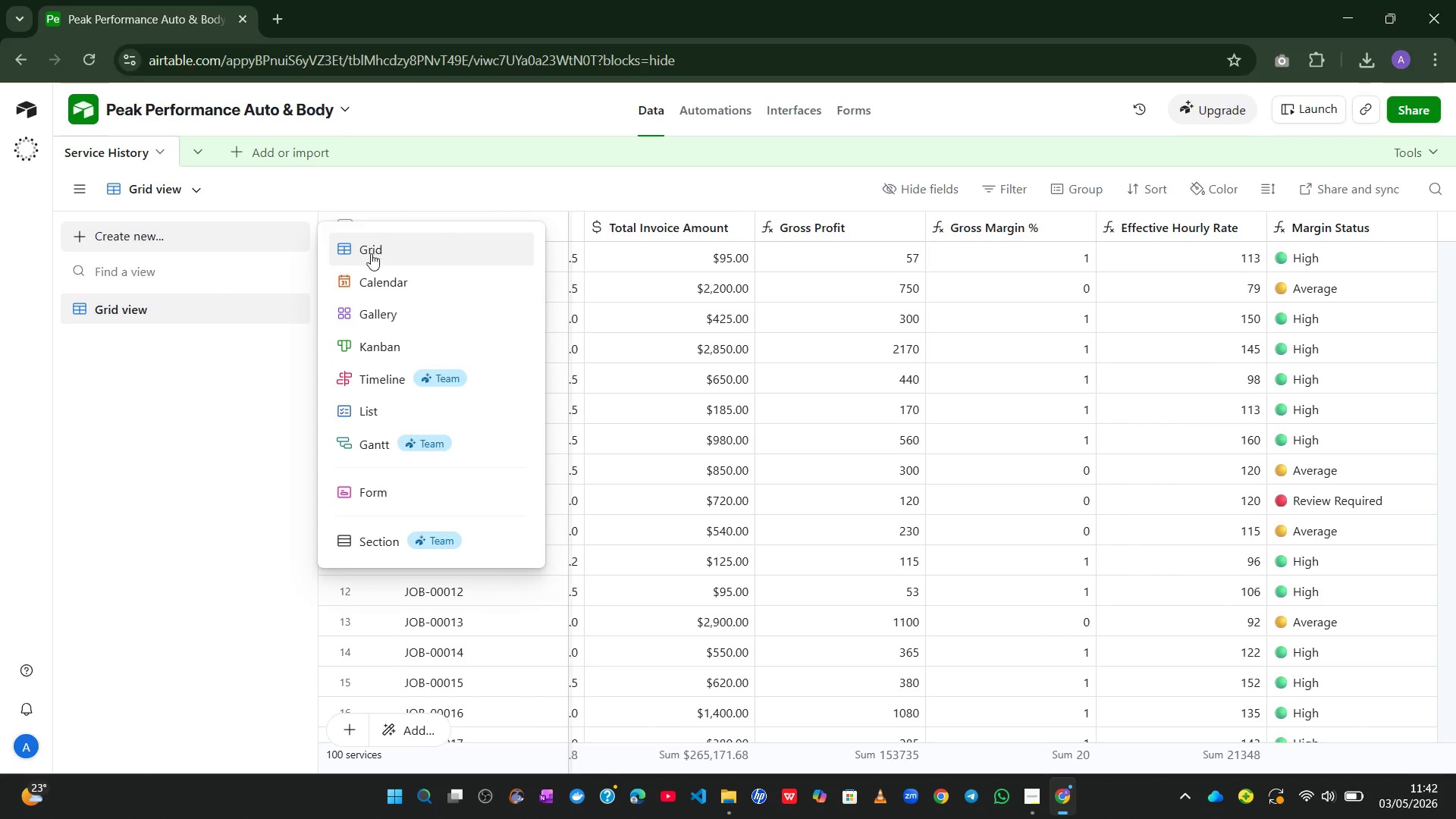 
left_click([369, 255])
 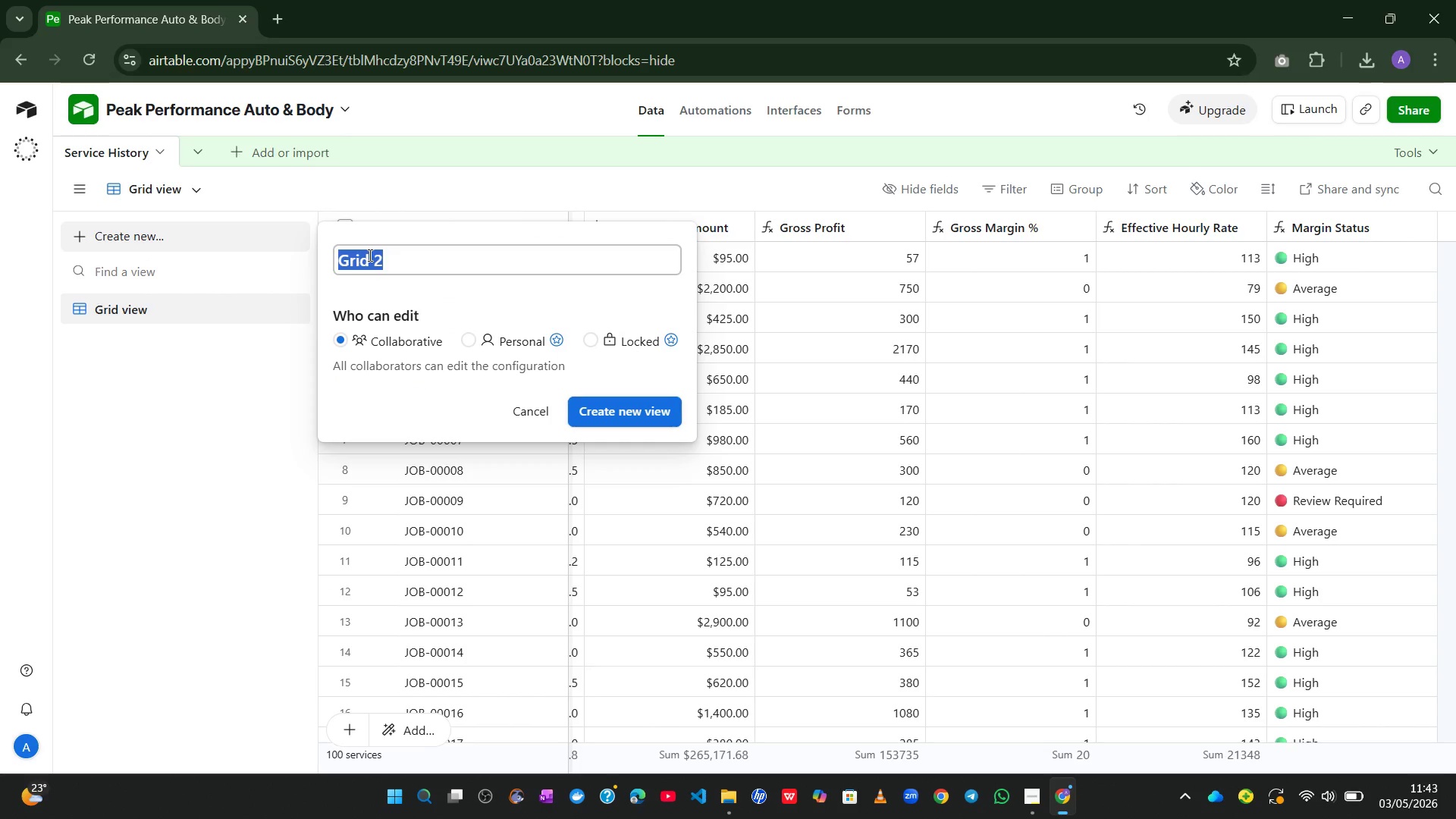 
type(Category Summary)
 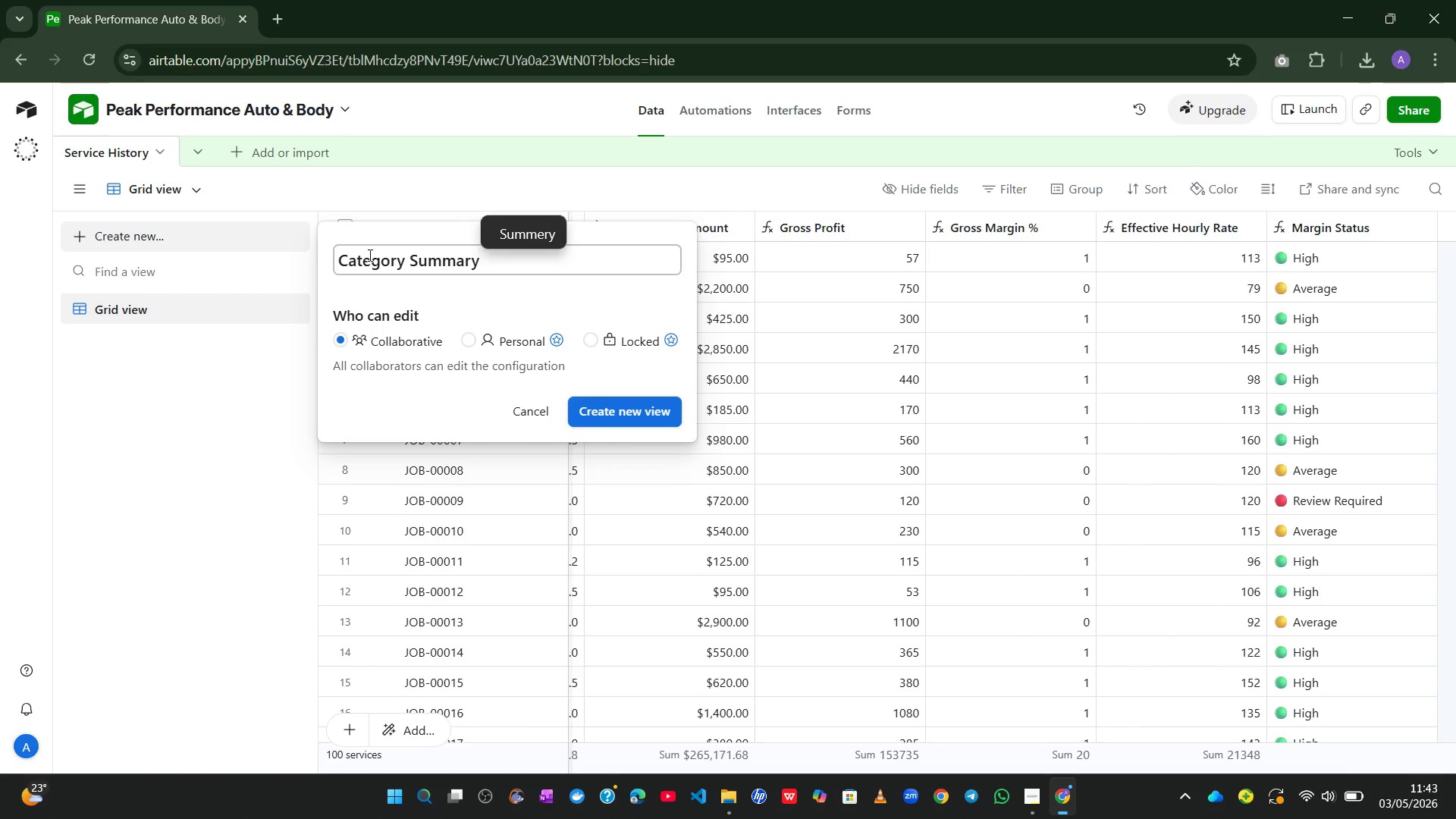 
left_click([642, 406])
 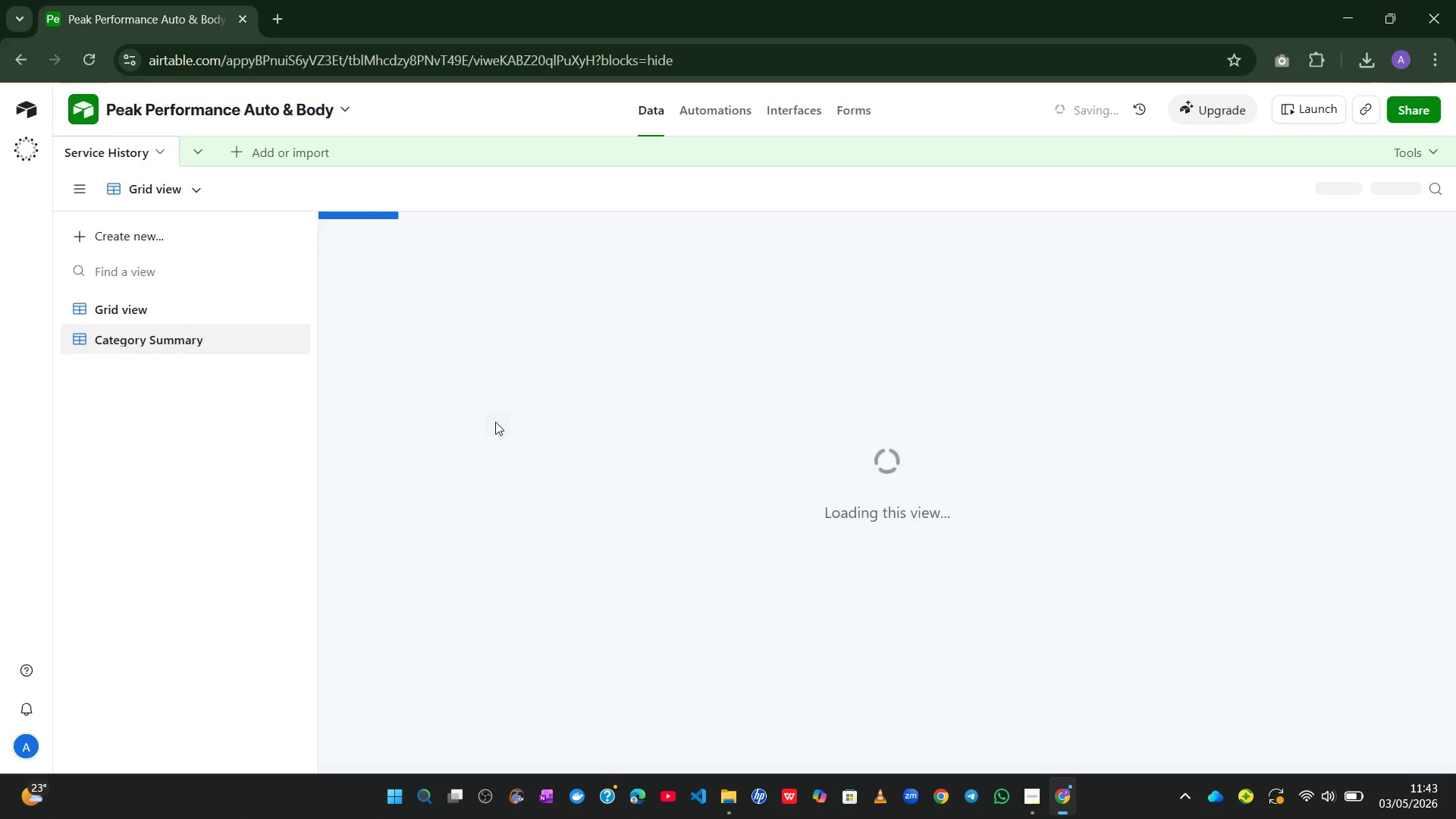 
mouse_move([554, 347])
 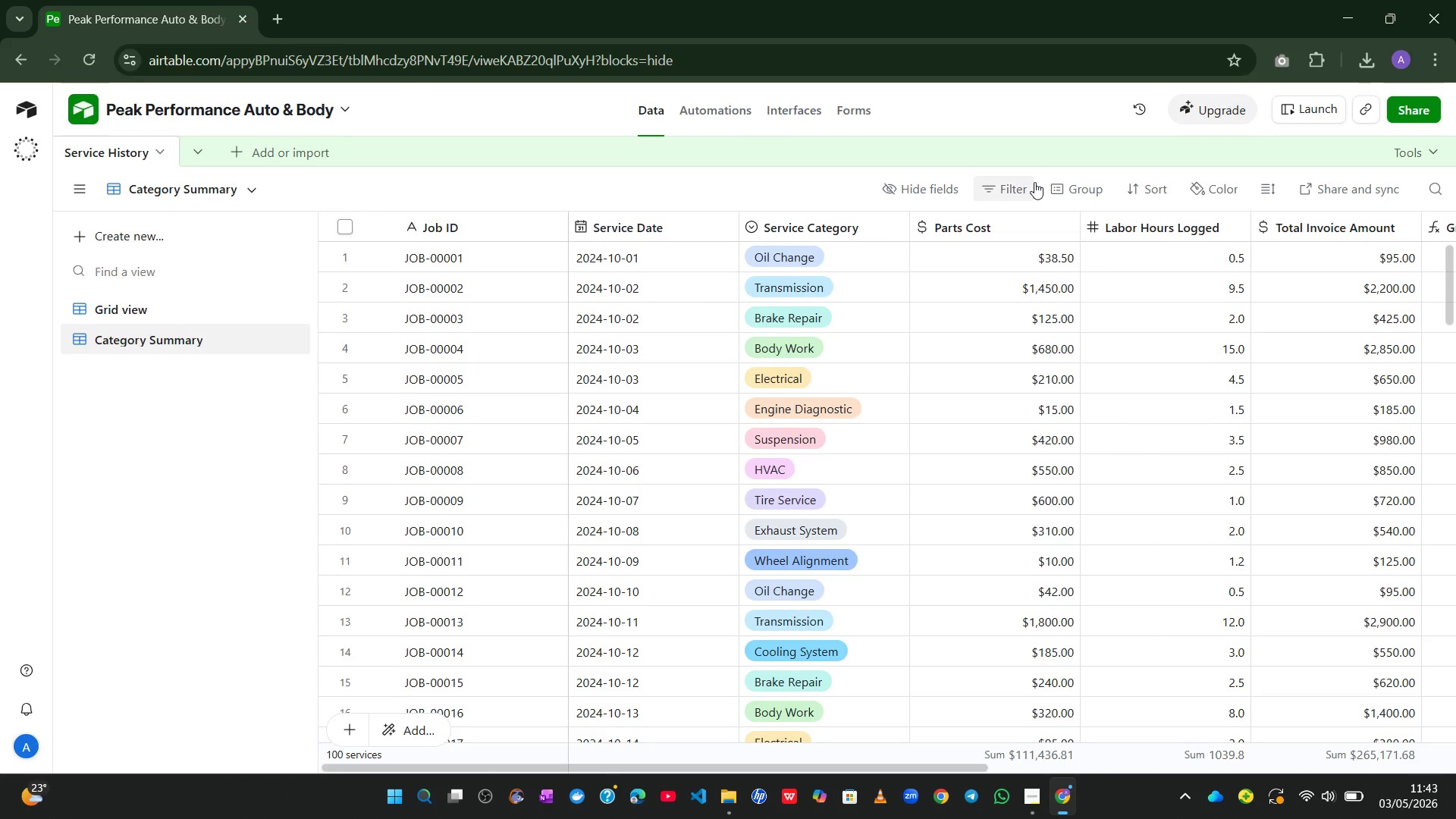 
left_click([1090, 178])
 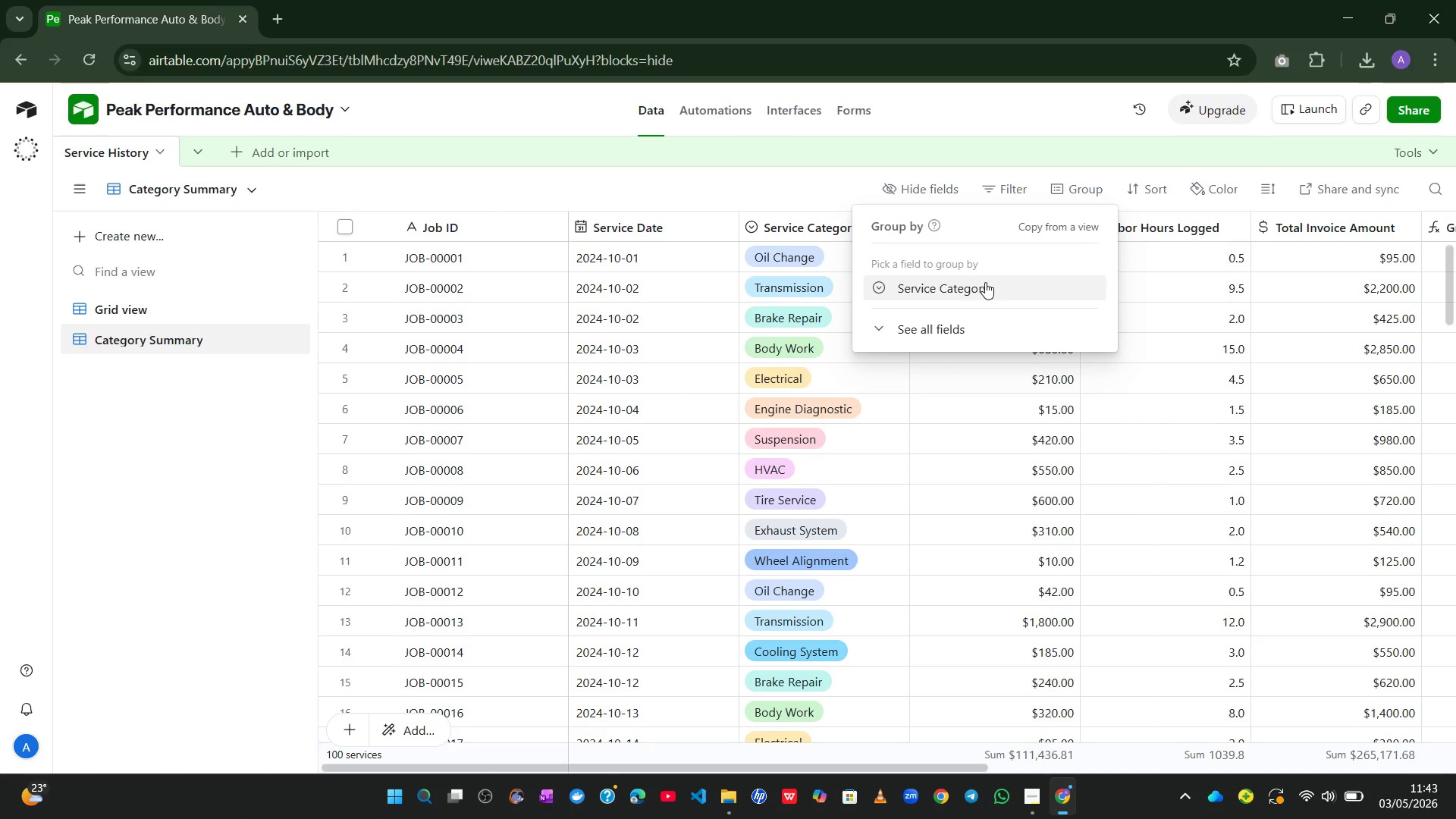 
left_click([985, 282])
 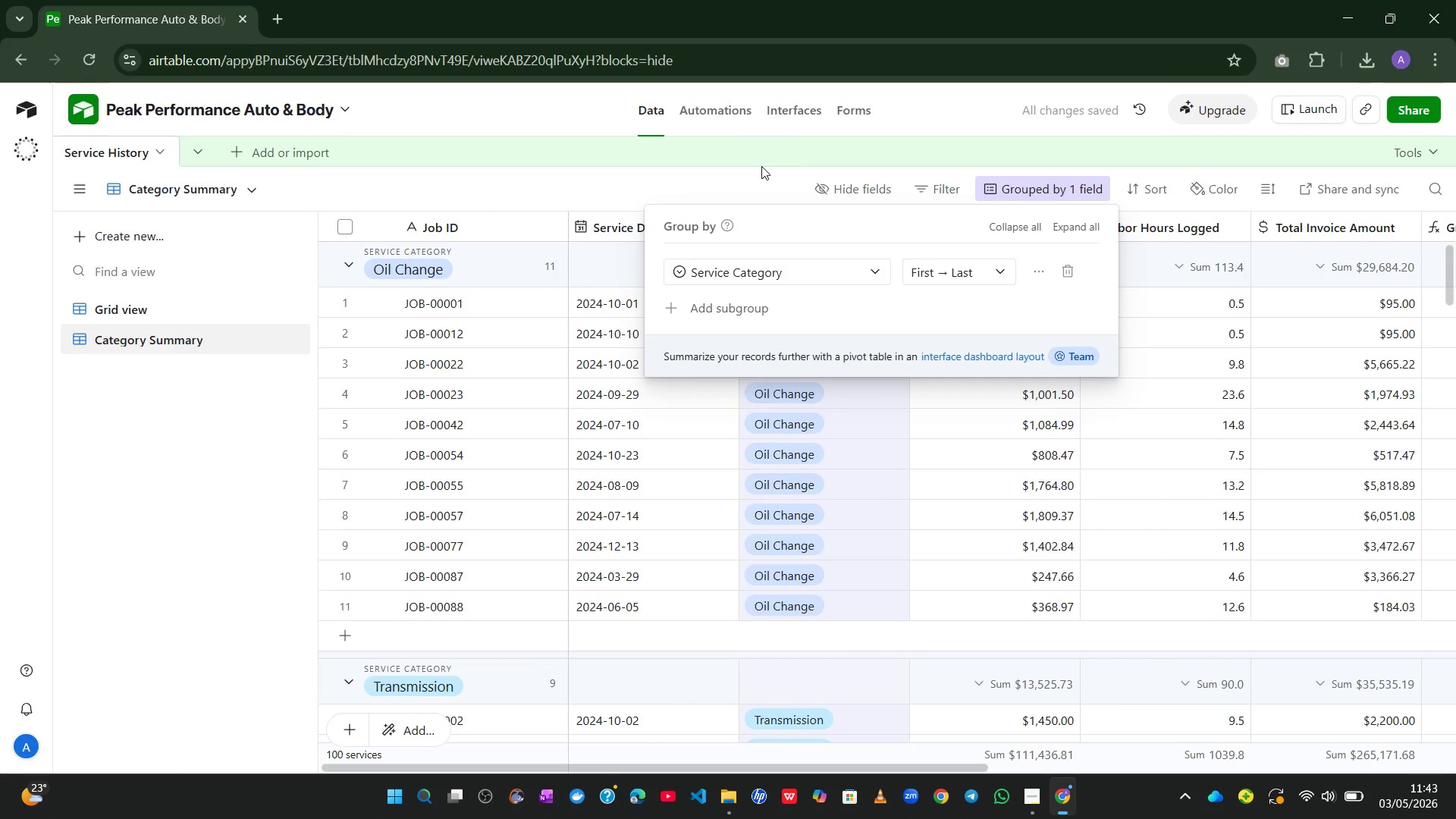 
wait(7.22)
 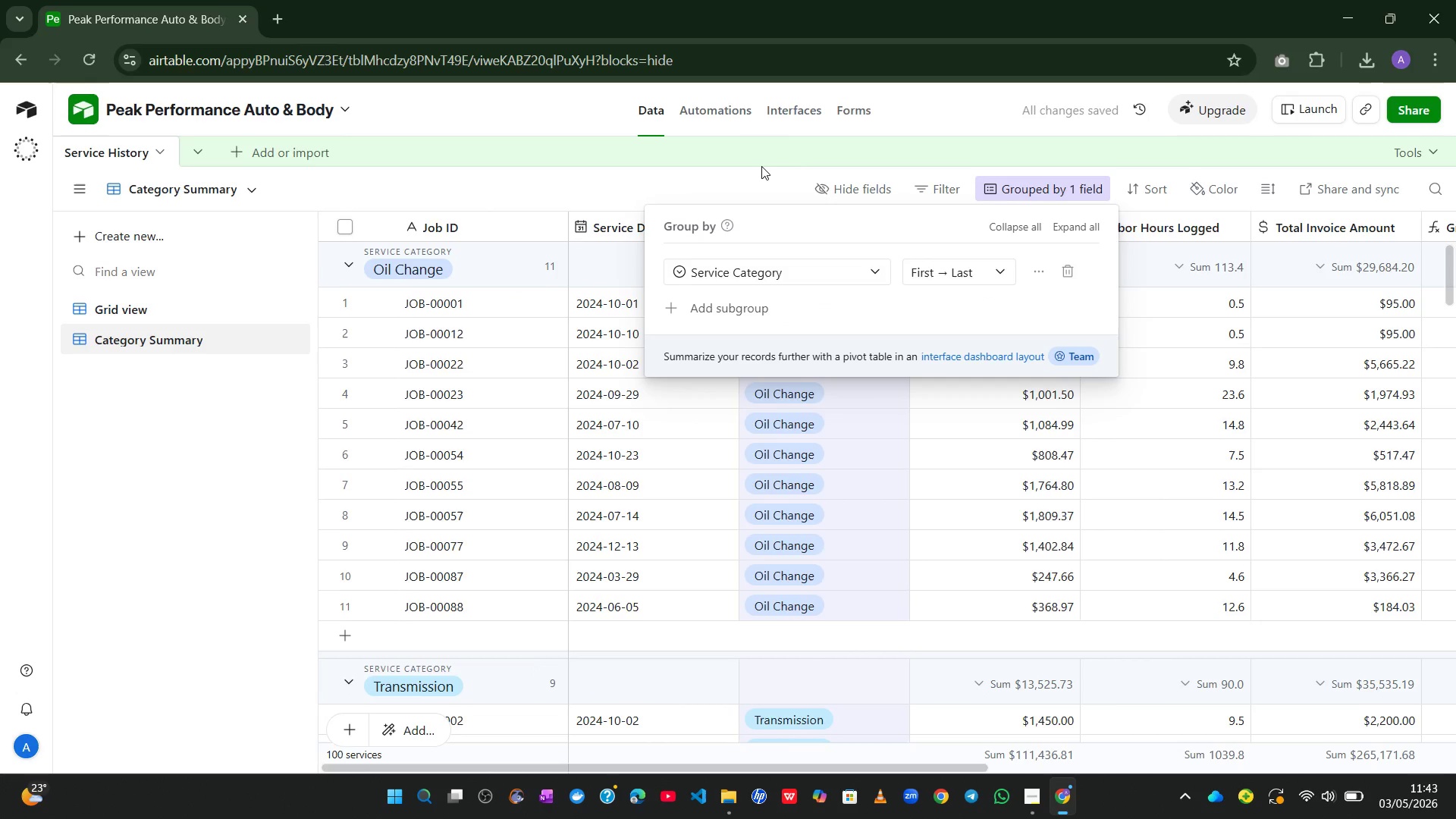 
left_click([761, 166])
 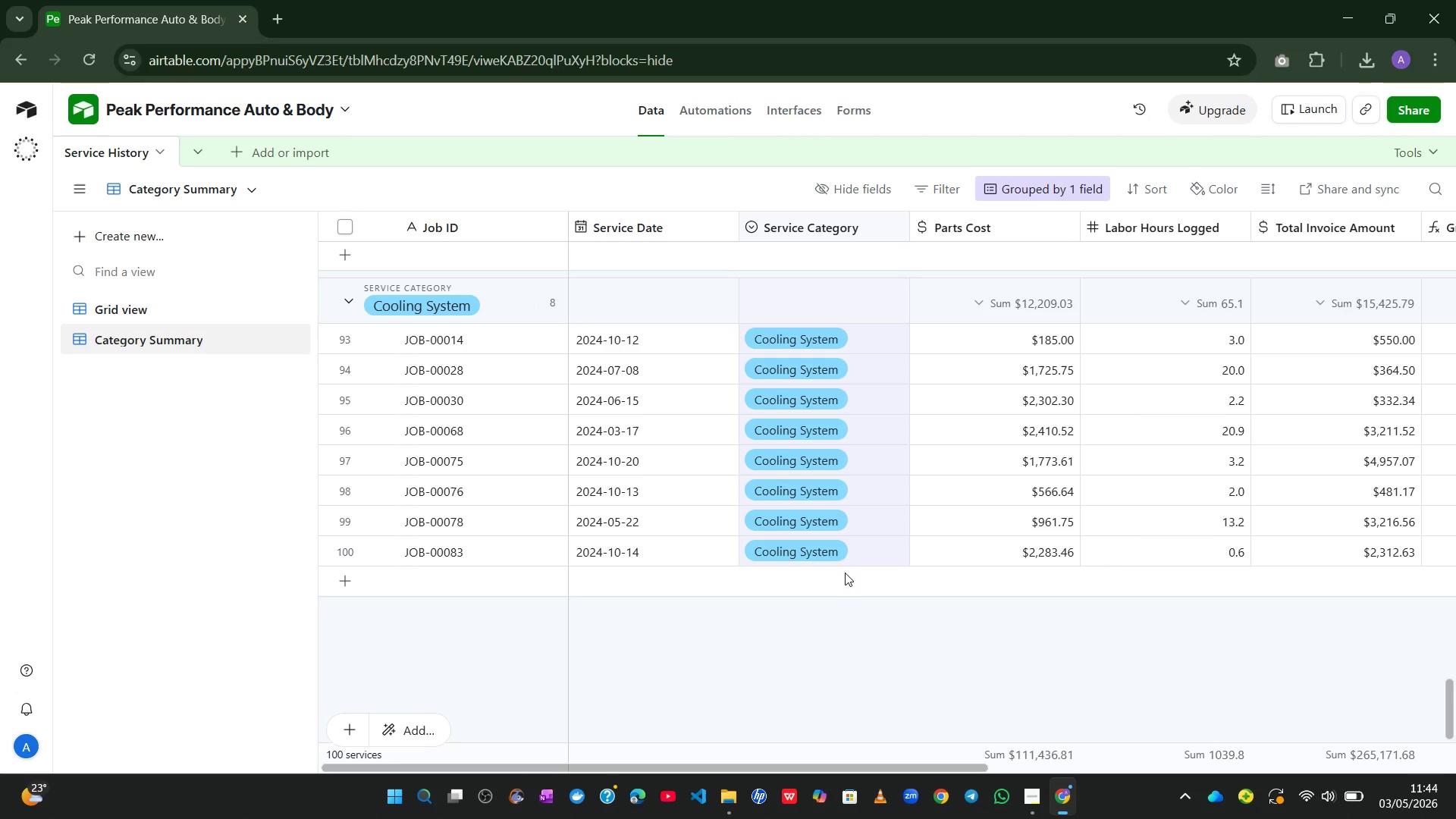 
wait(40.98)
 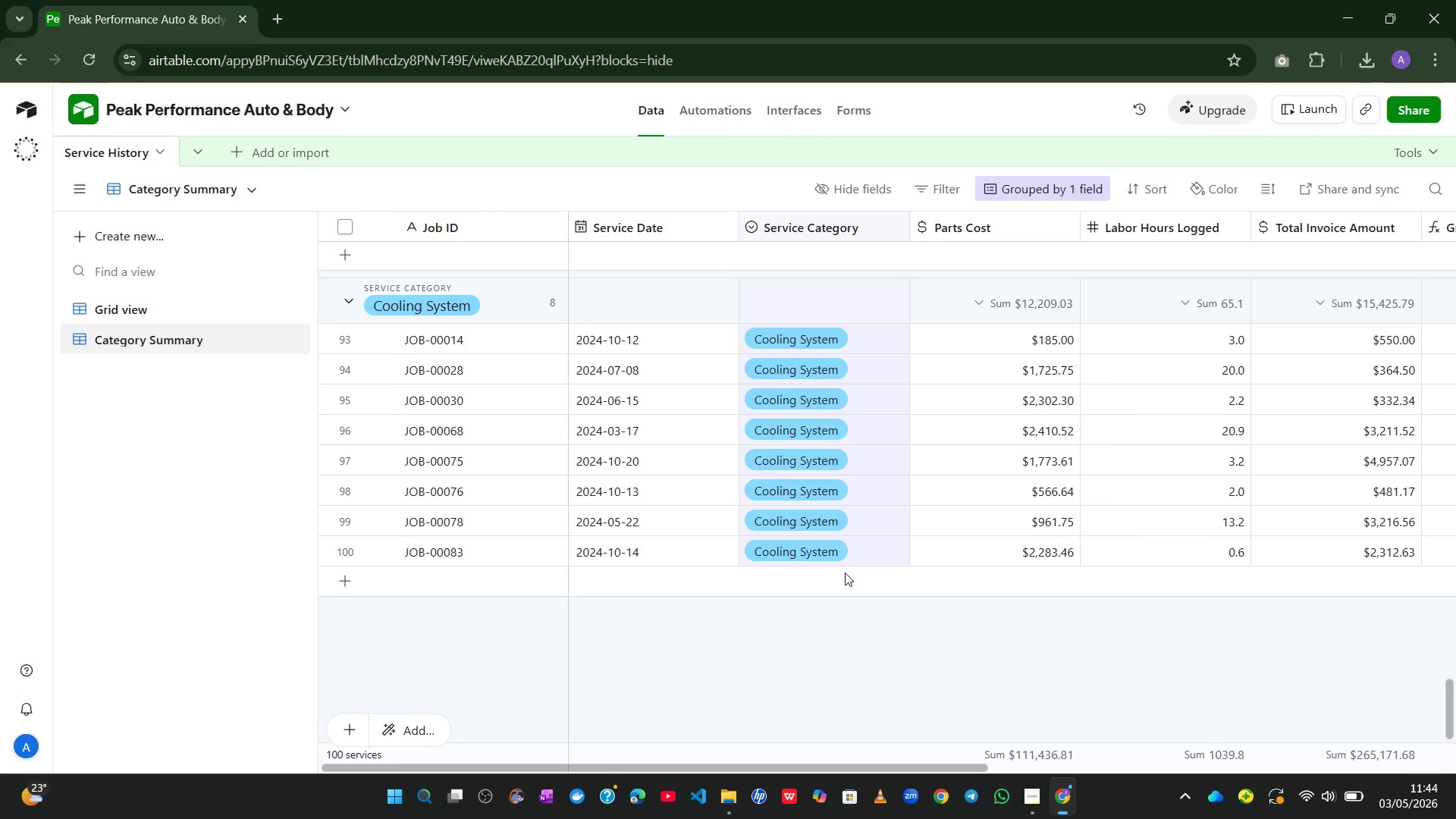 
left_click([355, 725])
 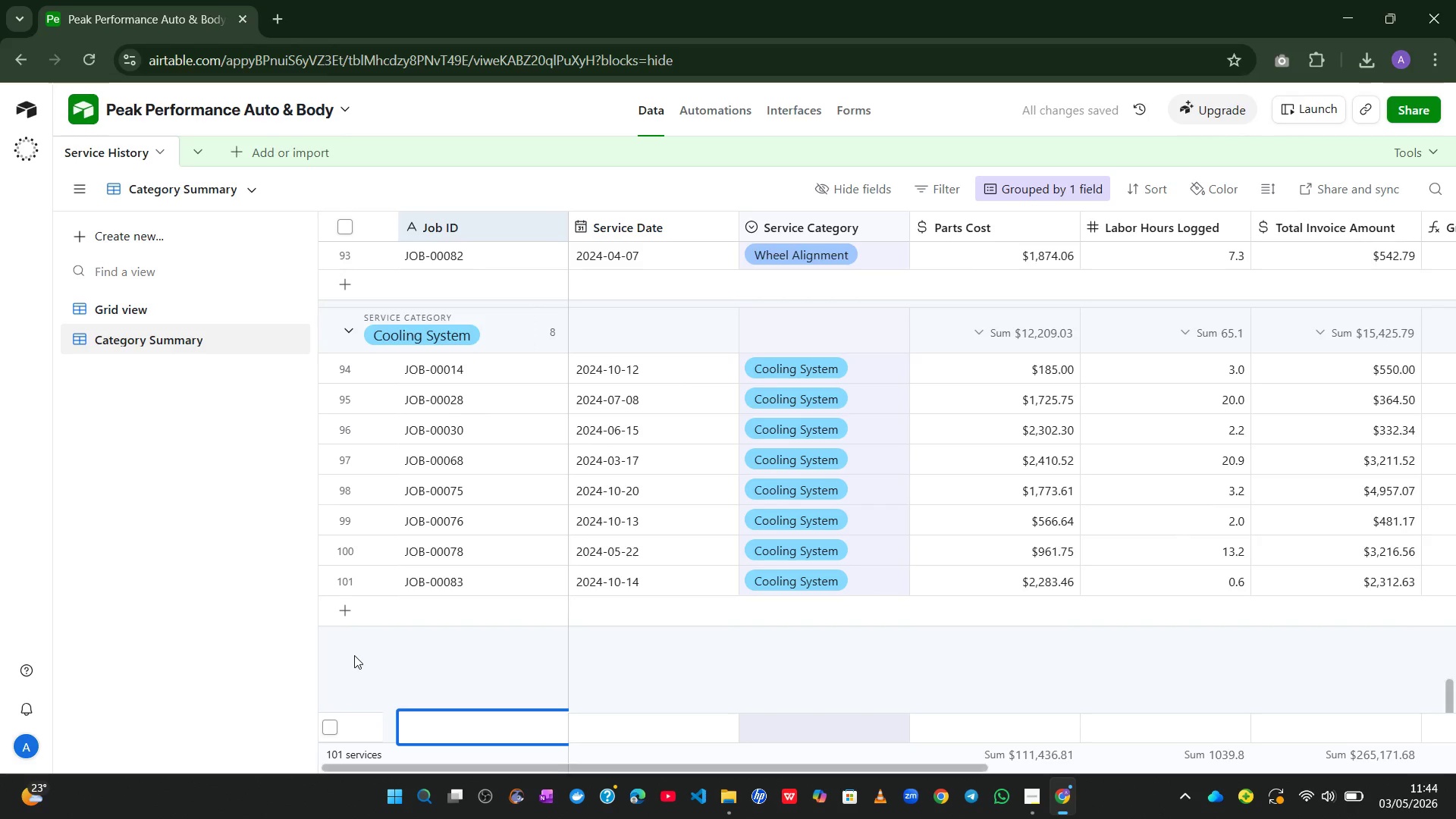 
key(Control+Z)
 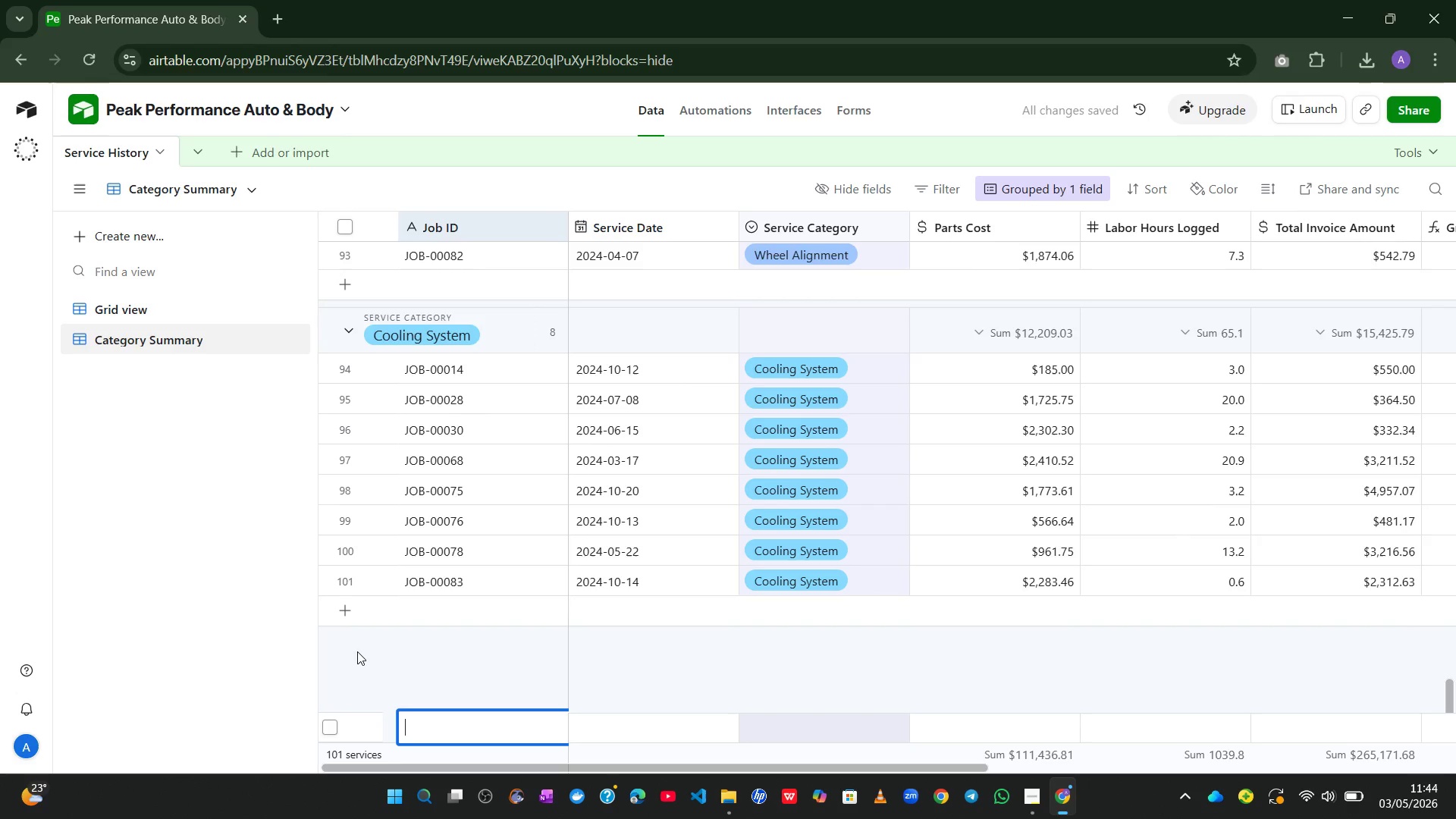 
left_click([357, 651])
 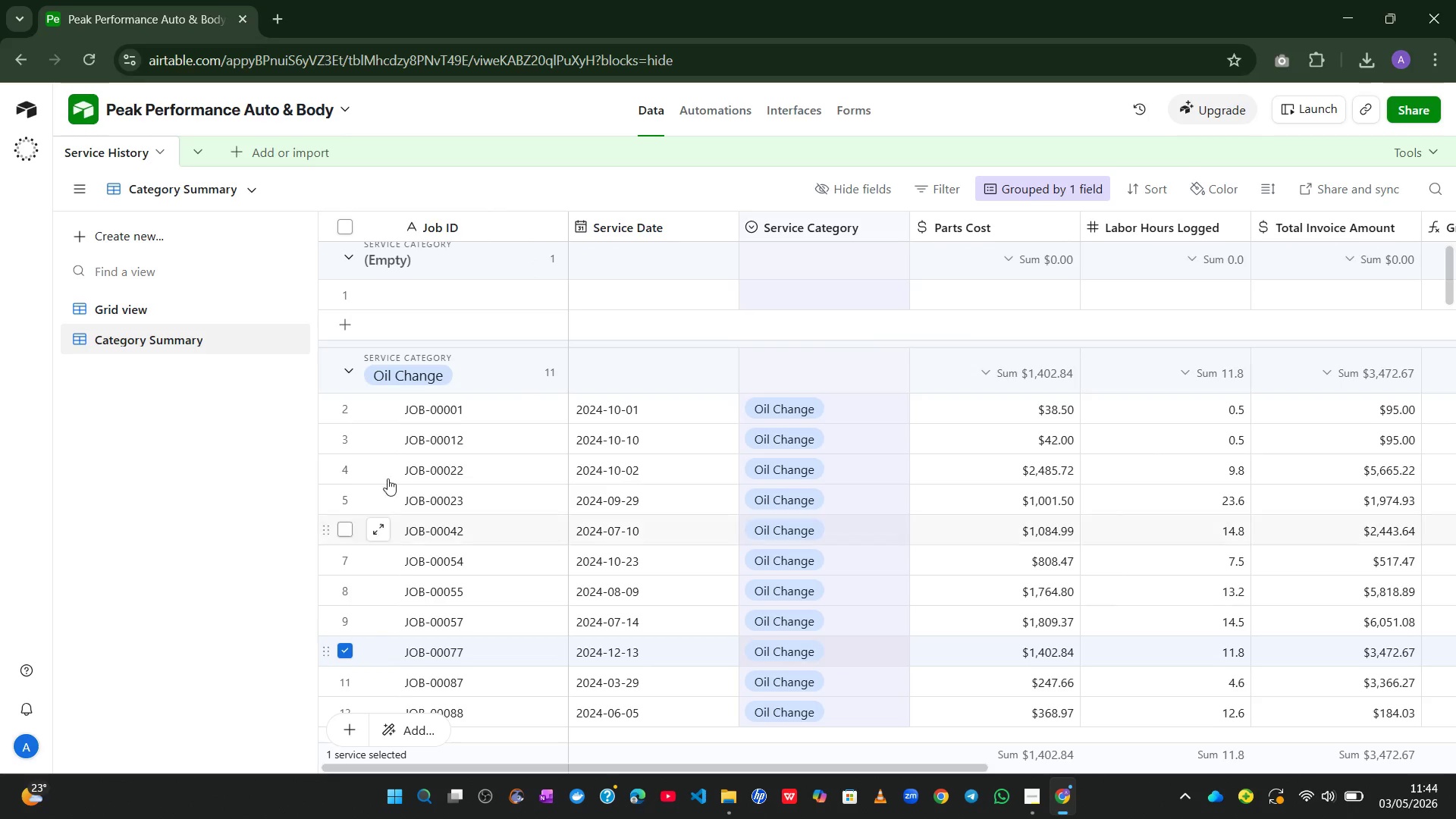 
key(Control+Z)
 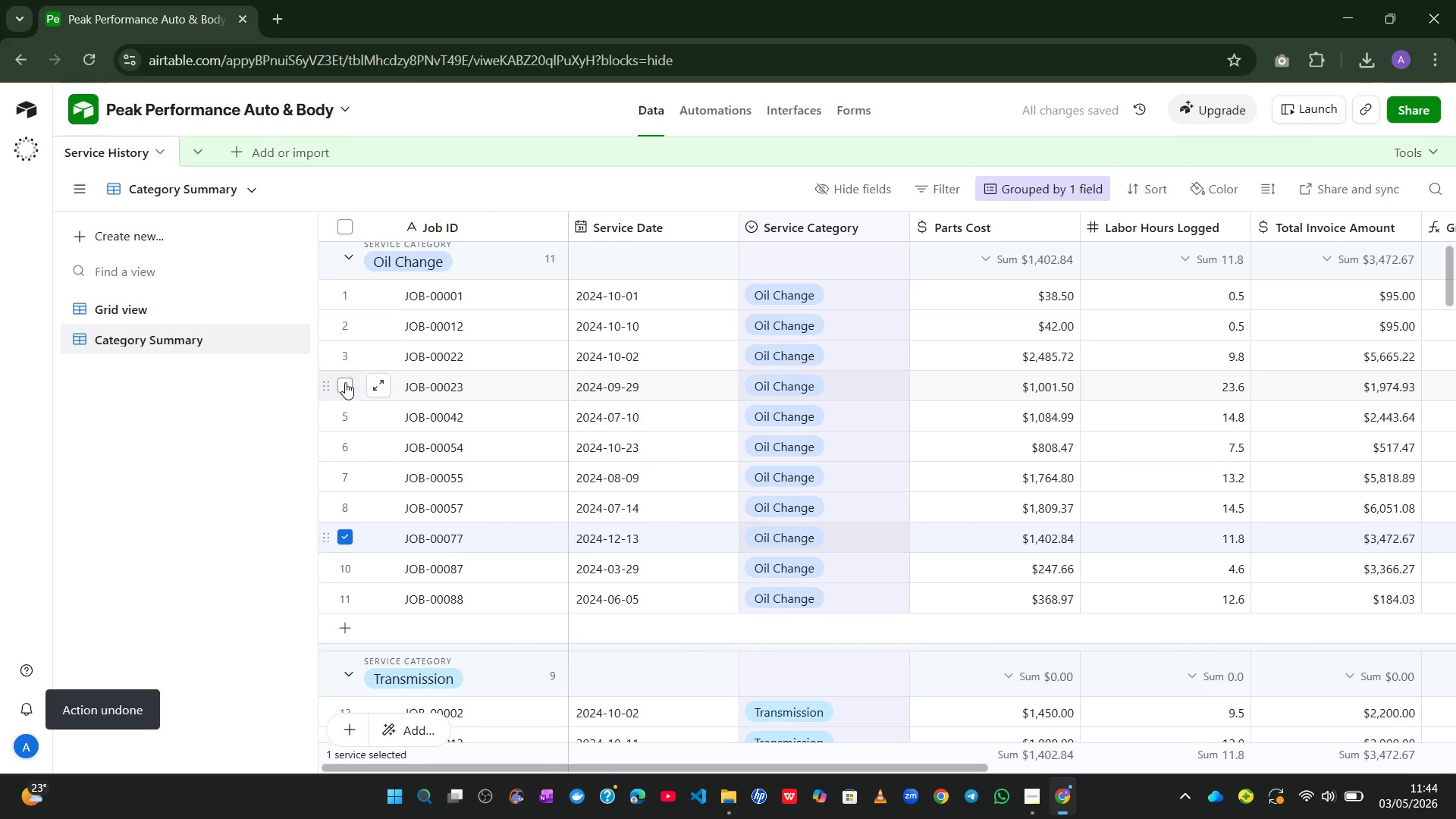 
left_click([232, 513])
 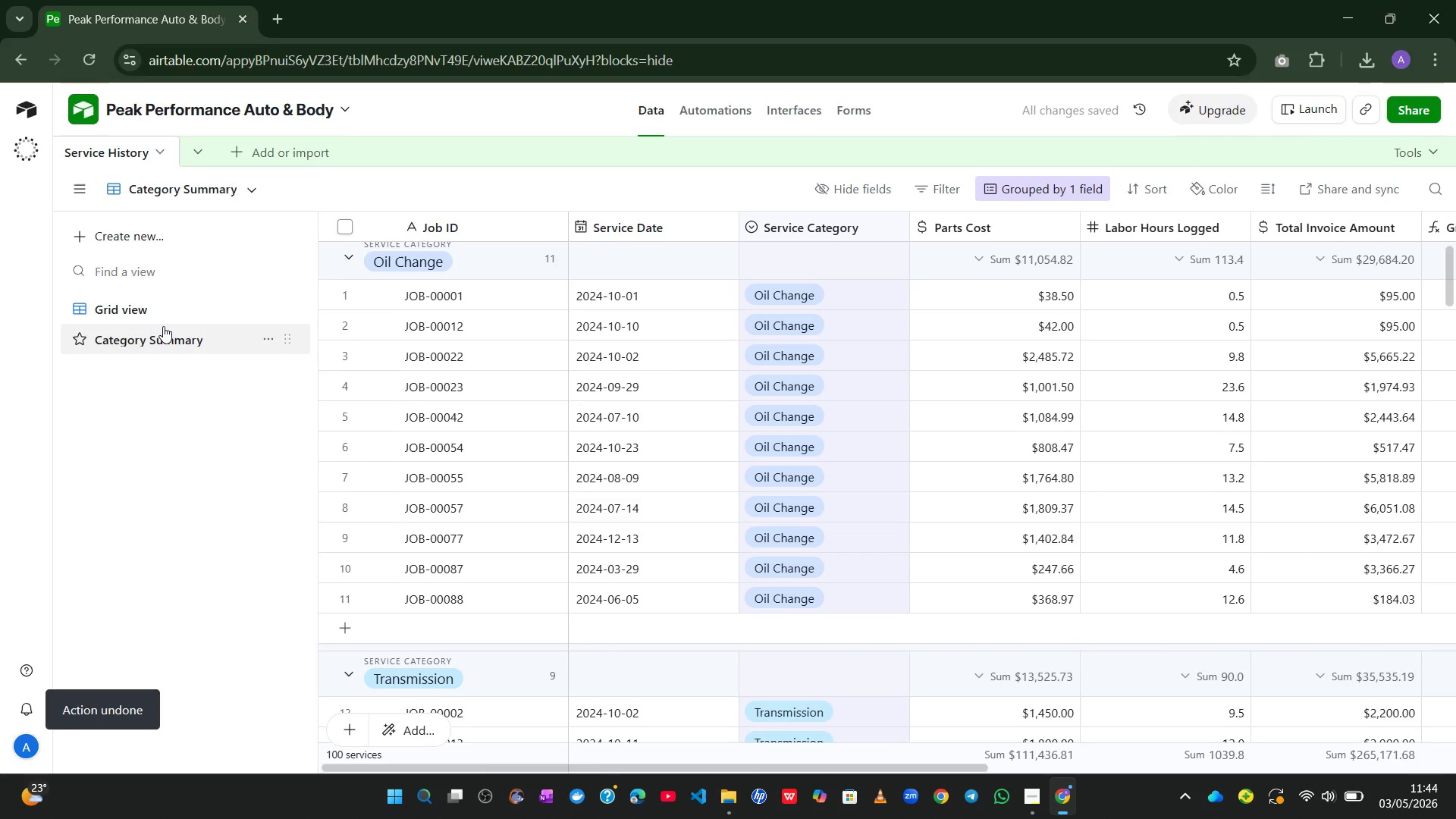 
left_click([145, 316])
 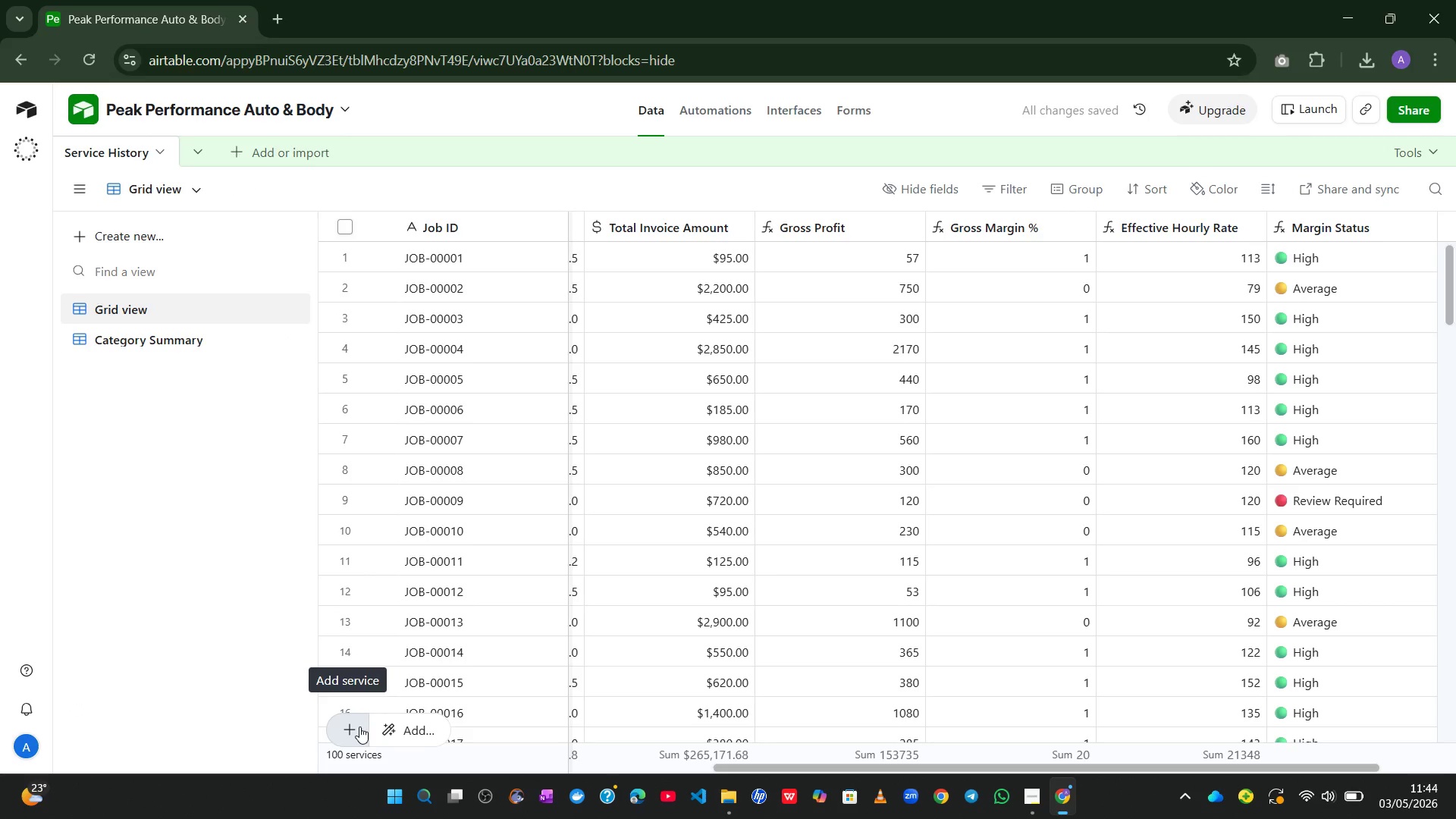 
left_click([359, 726])
 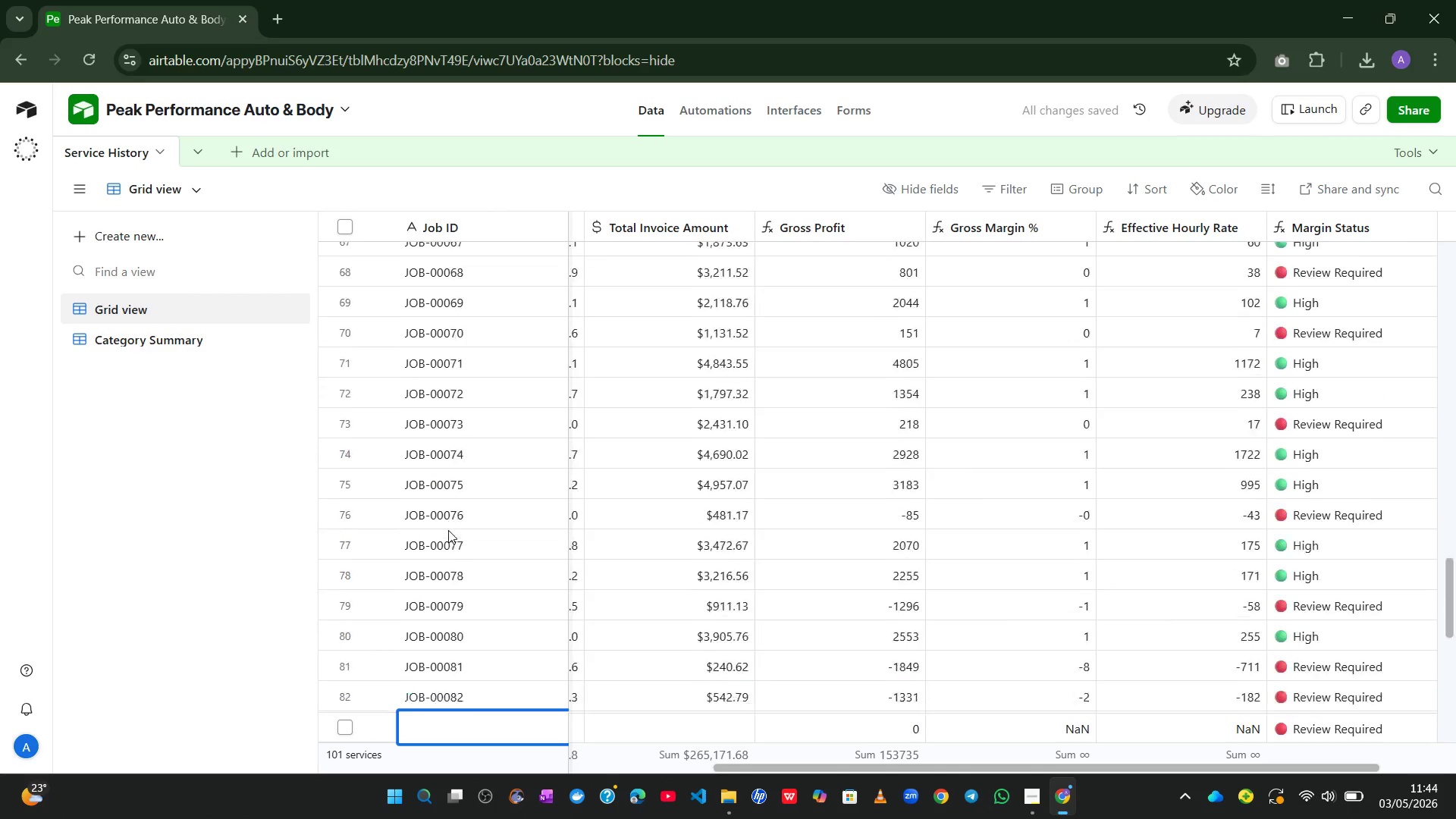 
wait(5.22)
 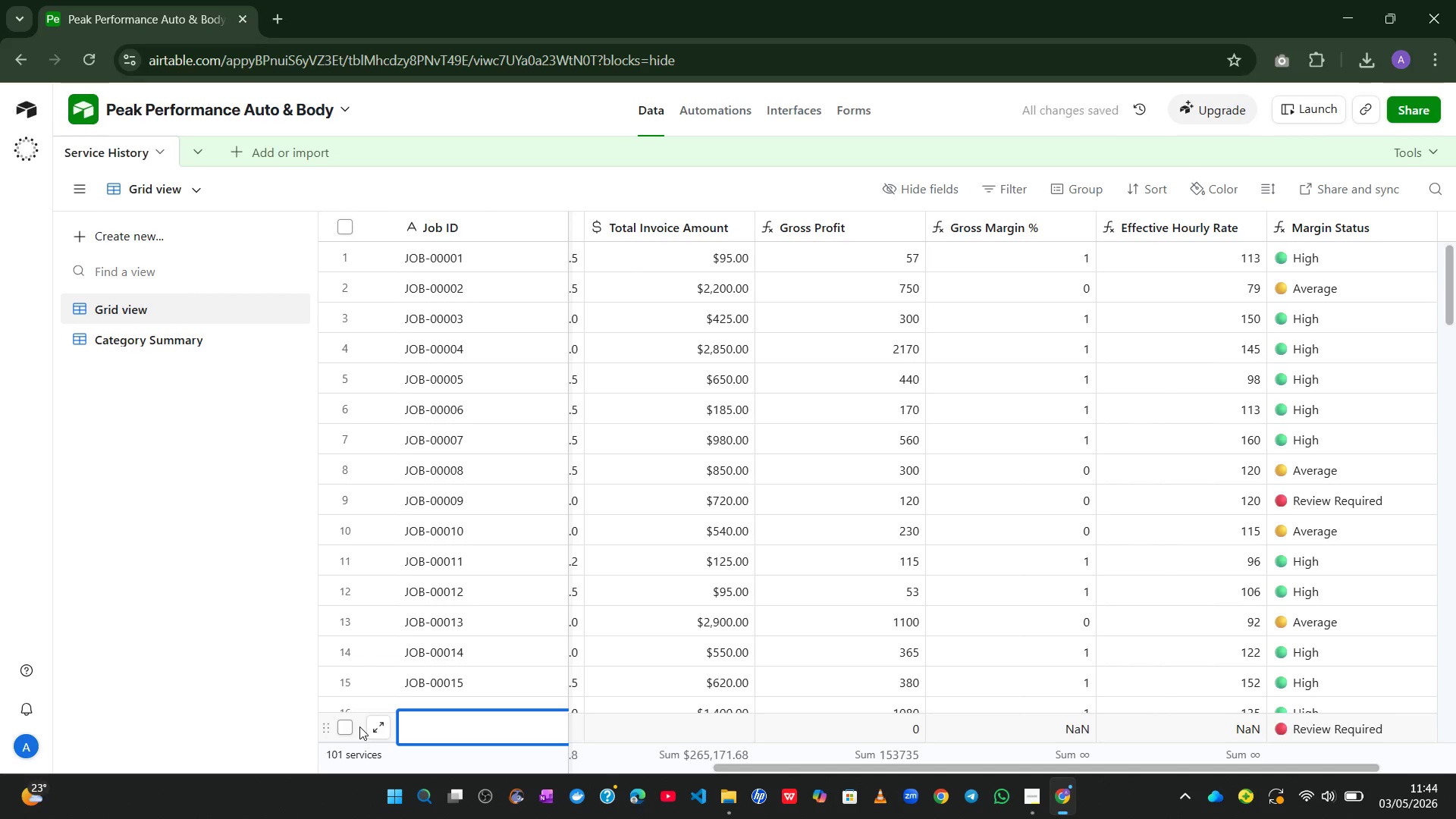 
key(Control+Z)
 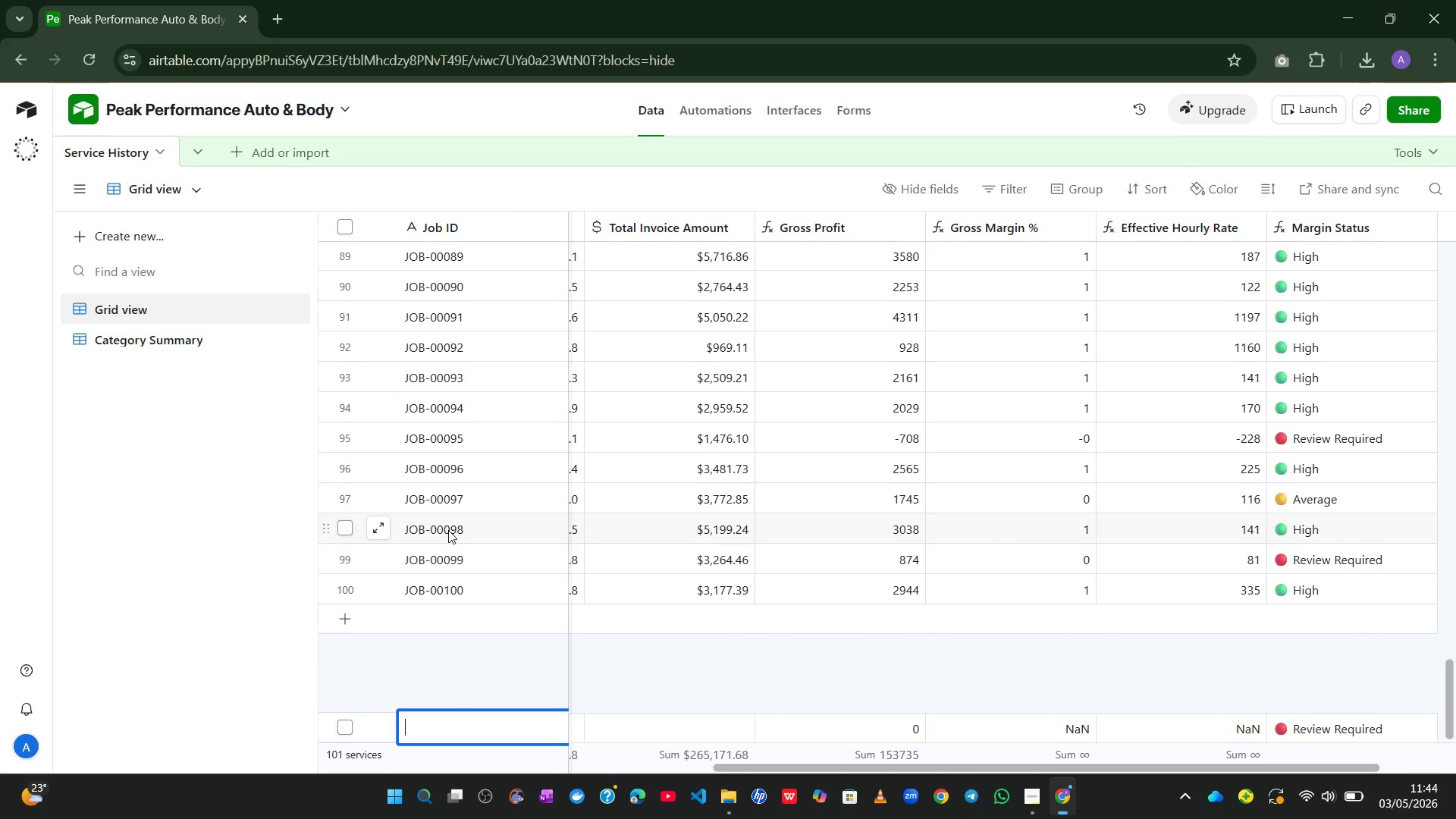 
key(Control+Z)
 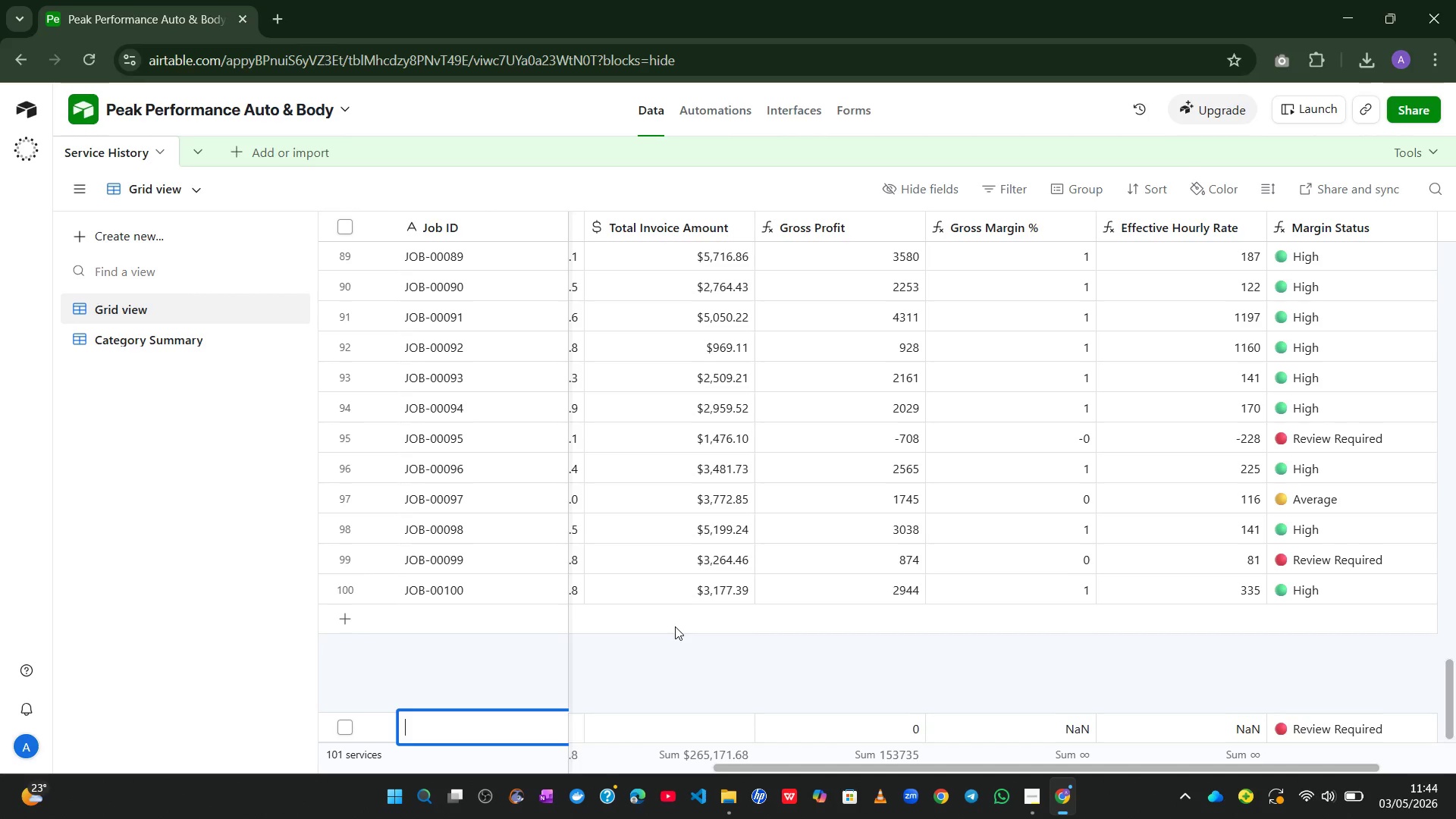 
hold_key(key=ControlLeft, duration=0.77)
 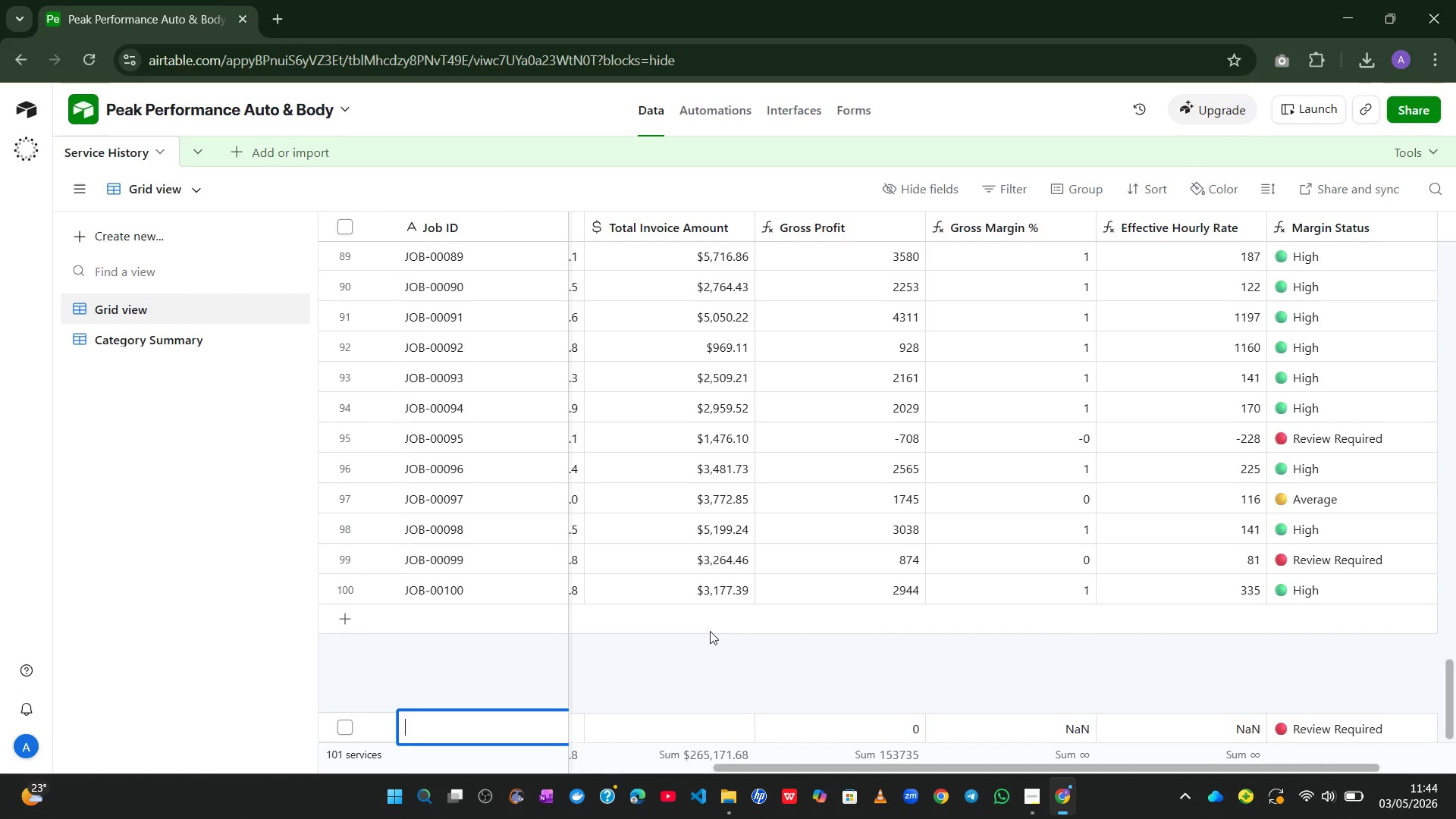 
key(Control+Z)
 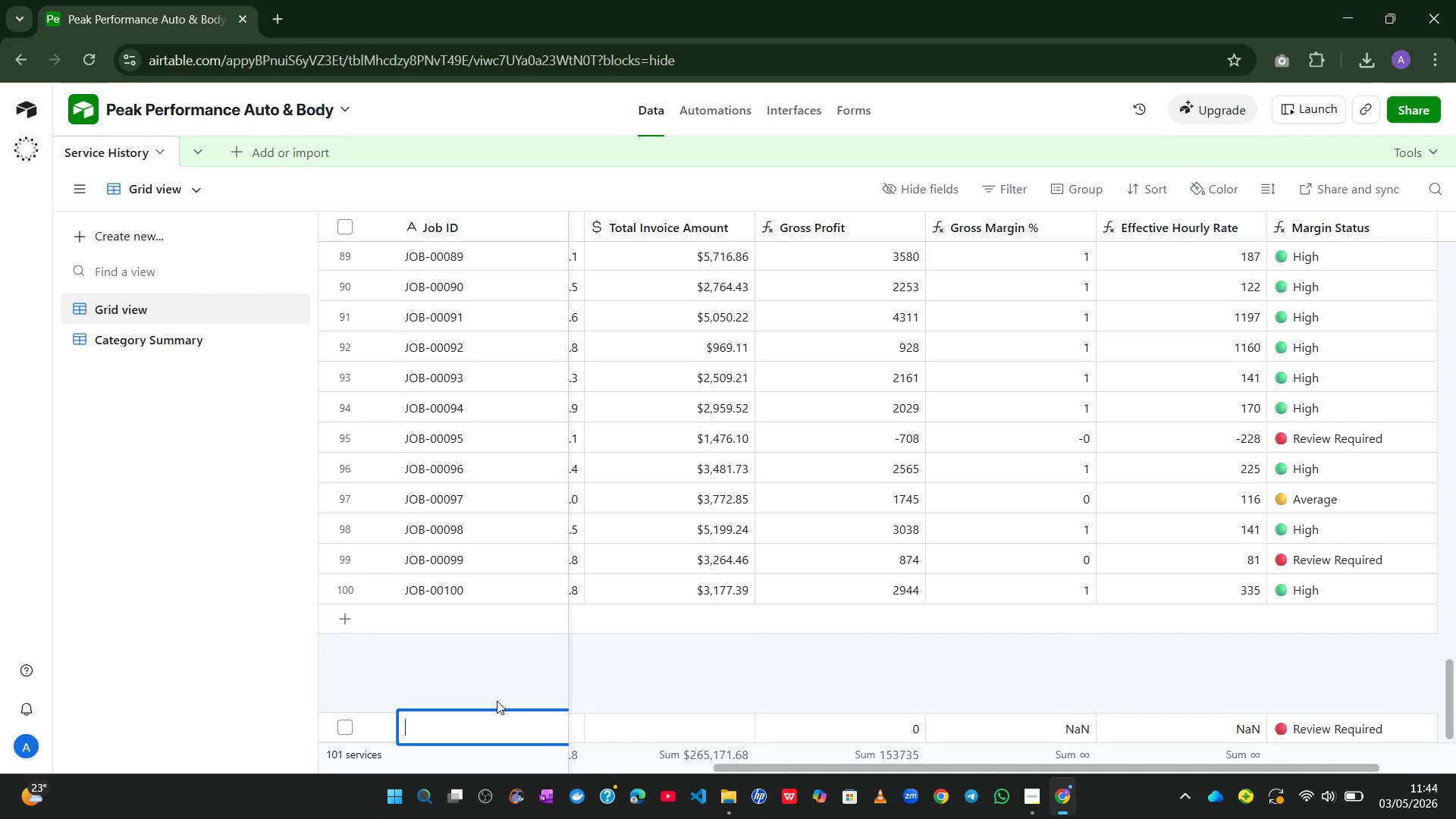 
left_click([561, 660])
 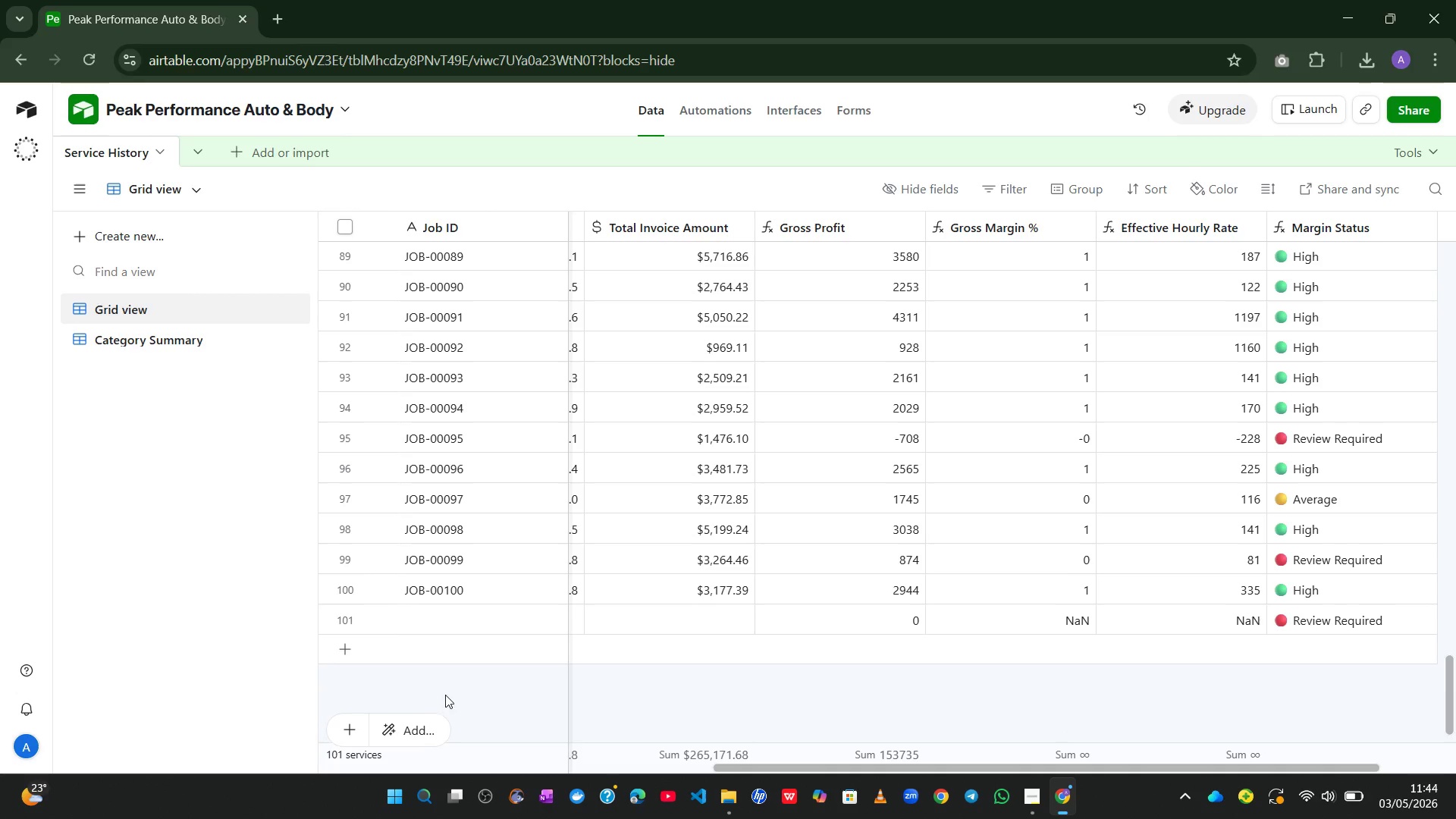 
left_click([544, 693])
 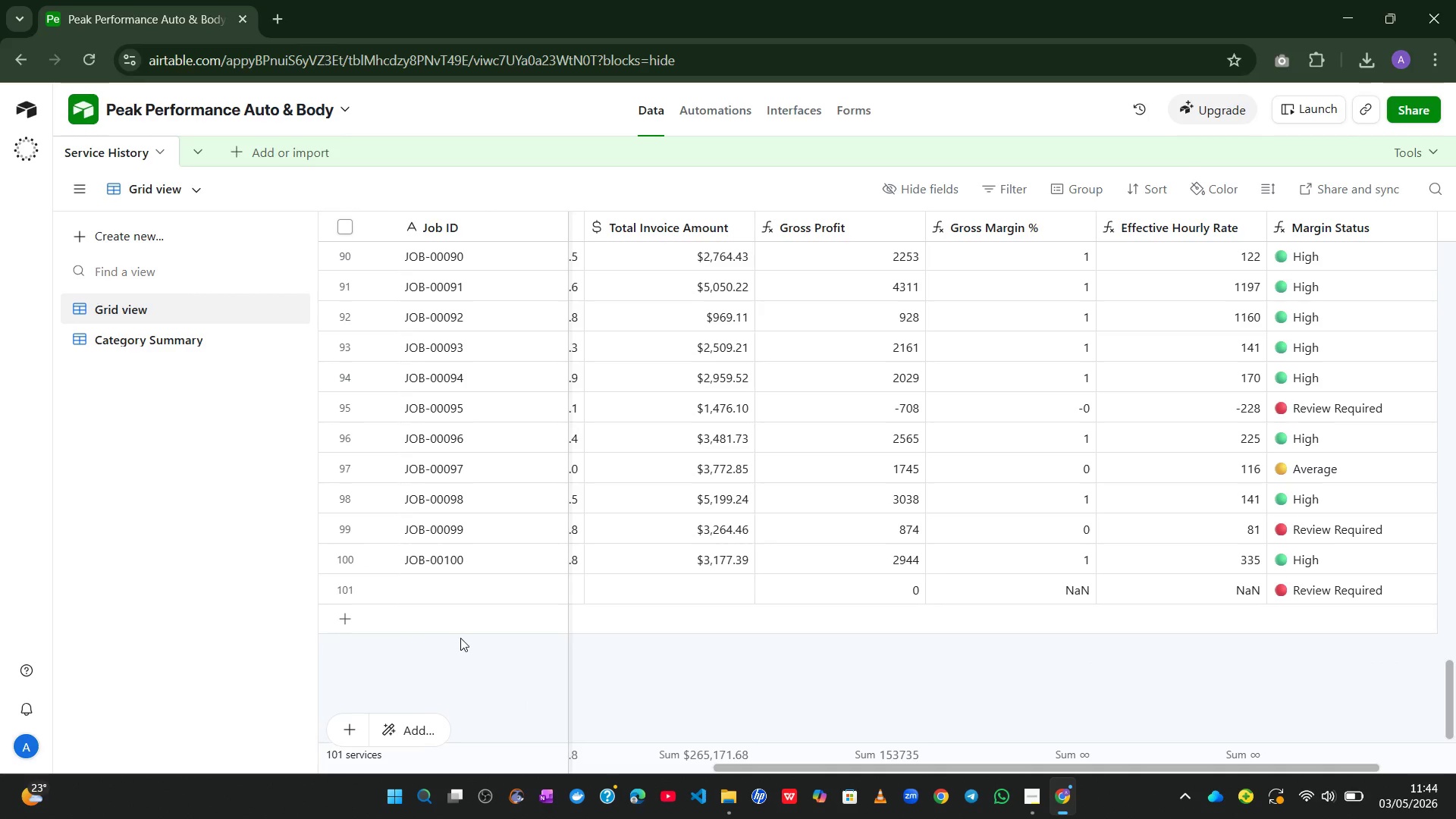 
wait(5.36)
 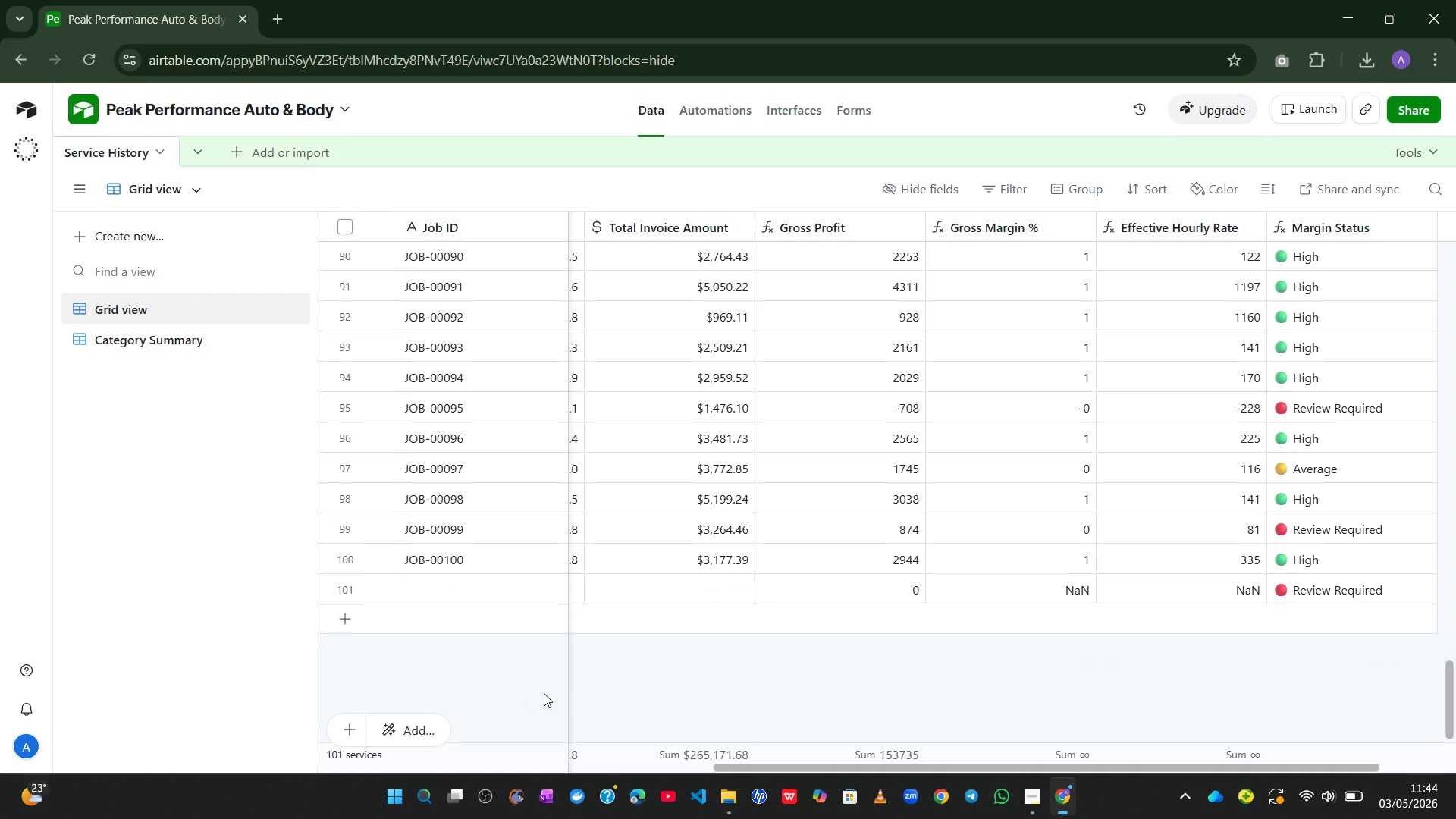 
left_click([340, 589])
 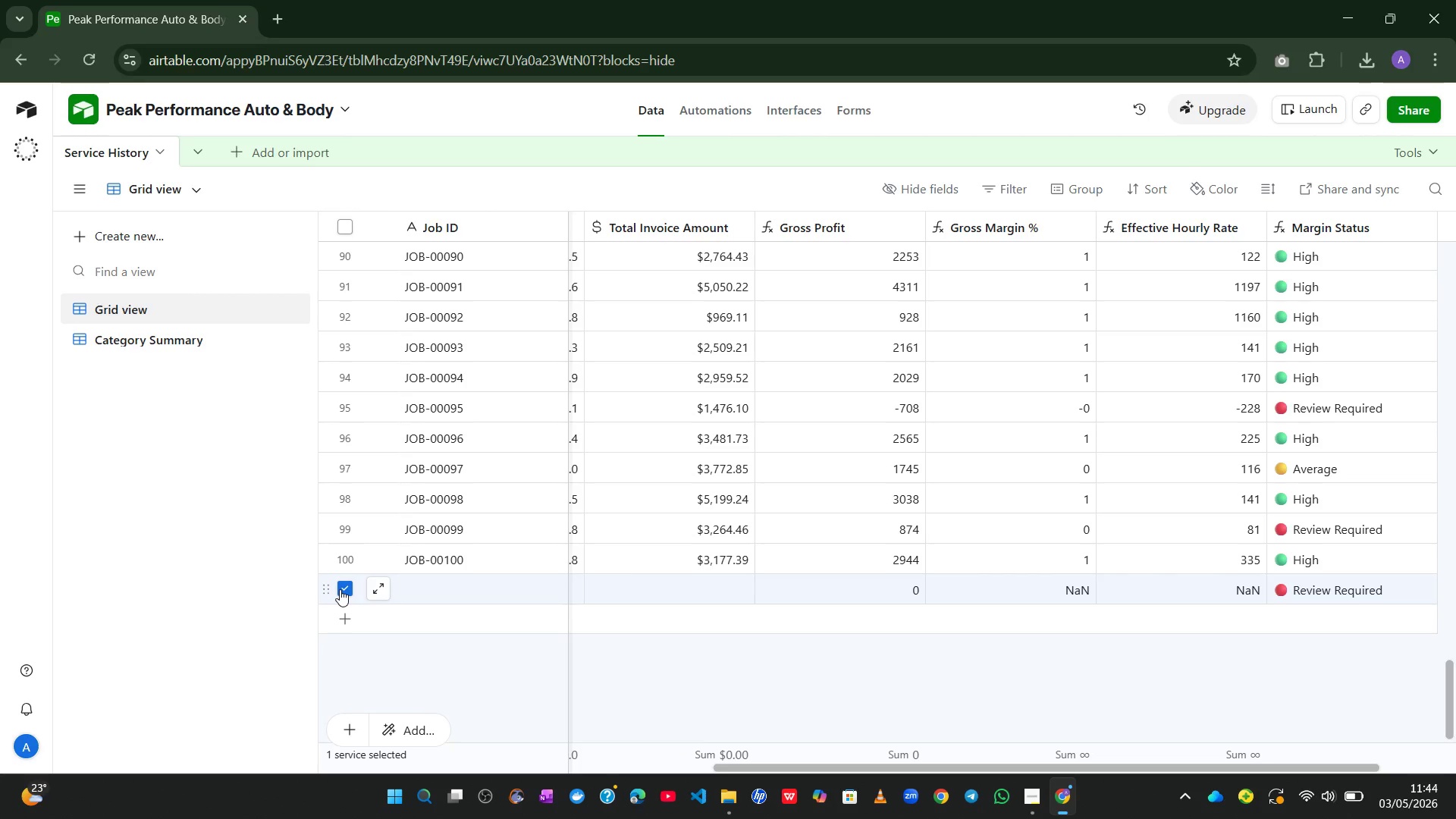 
right_click([340, 589])
 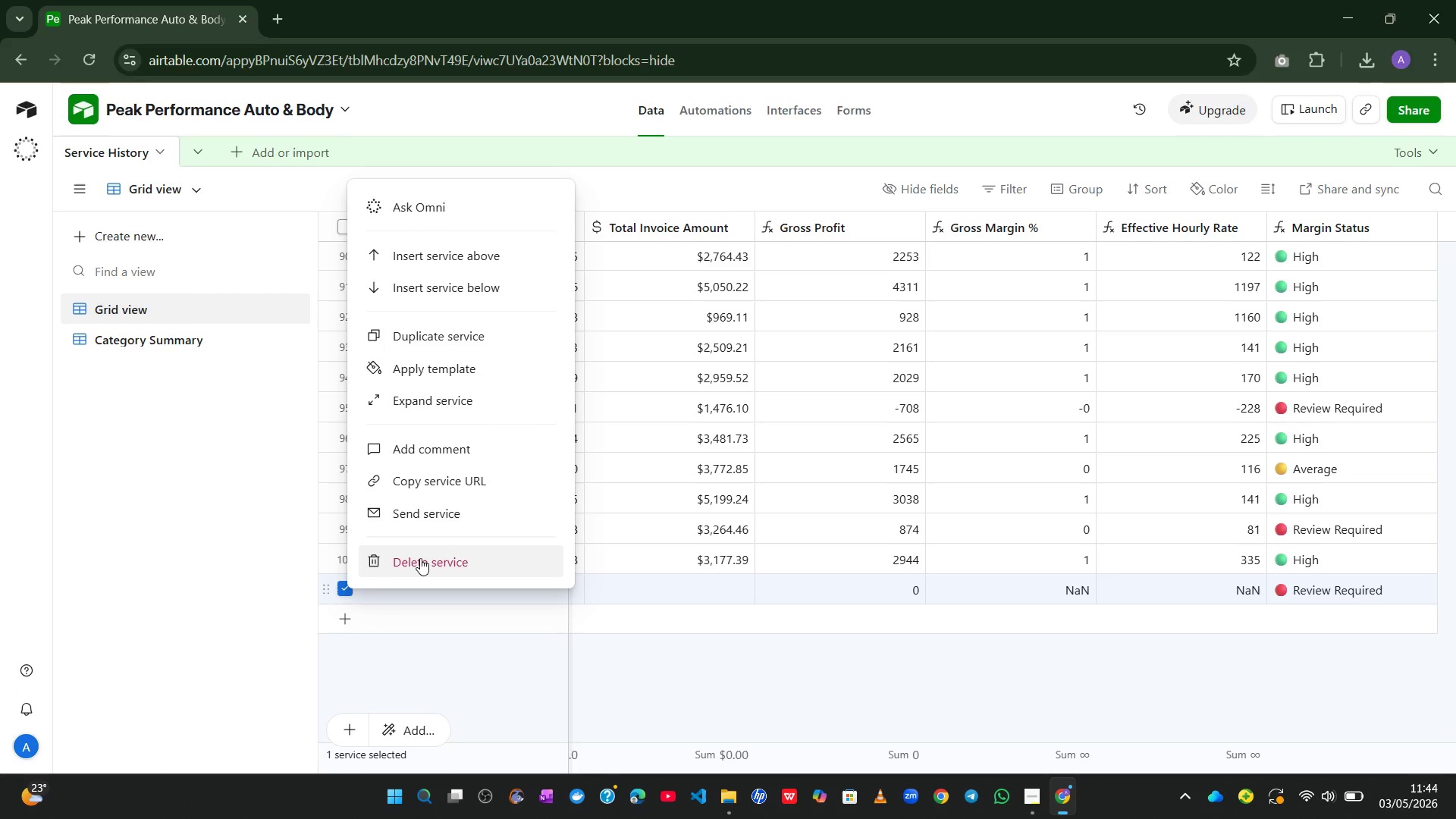 
left_click([420, 558])
 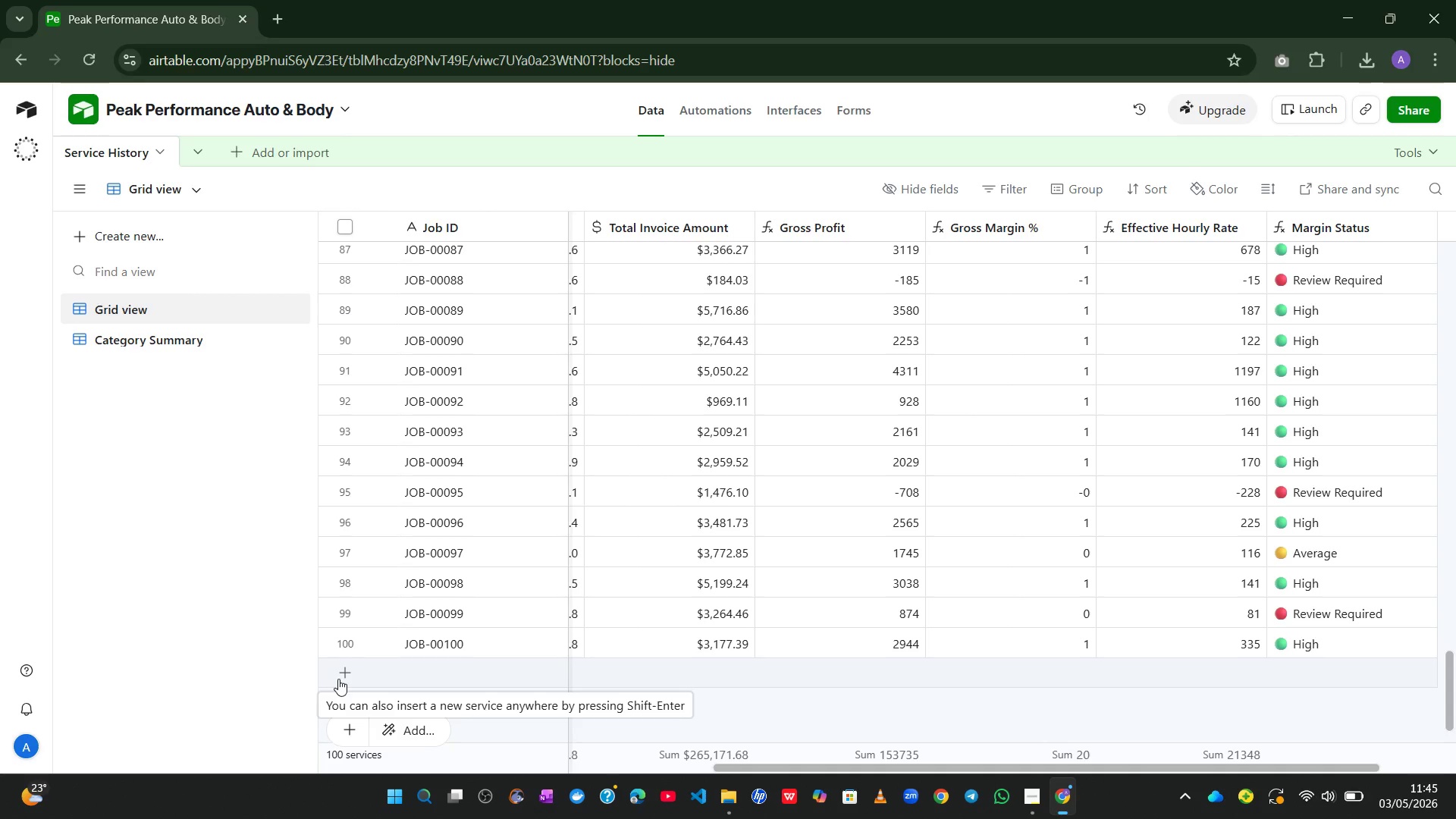 
wait(65.88)
 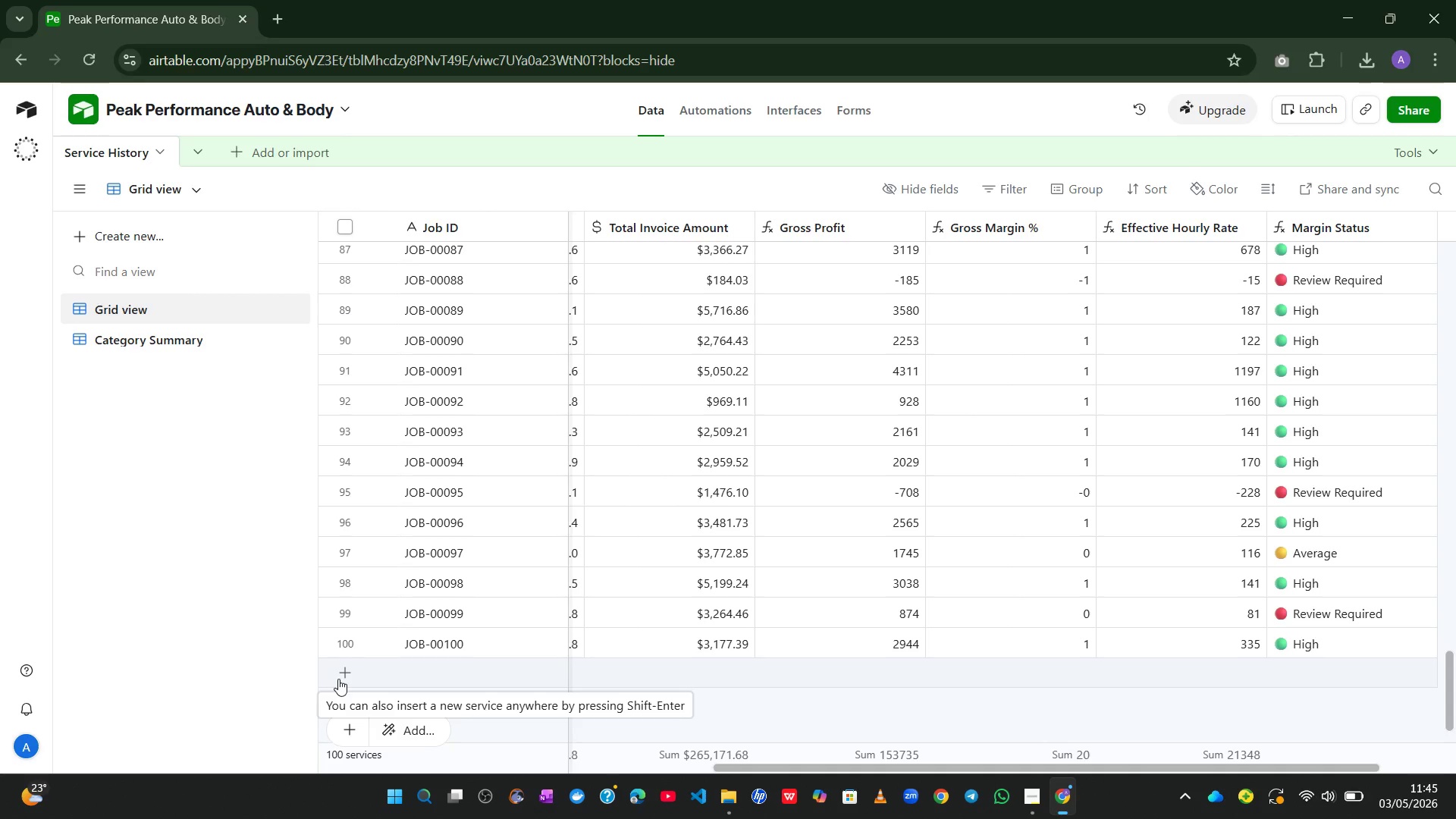 
left_click([327, 644])
 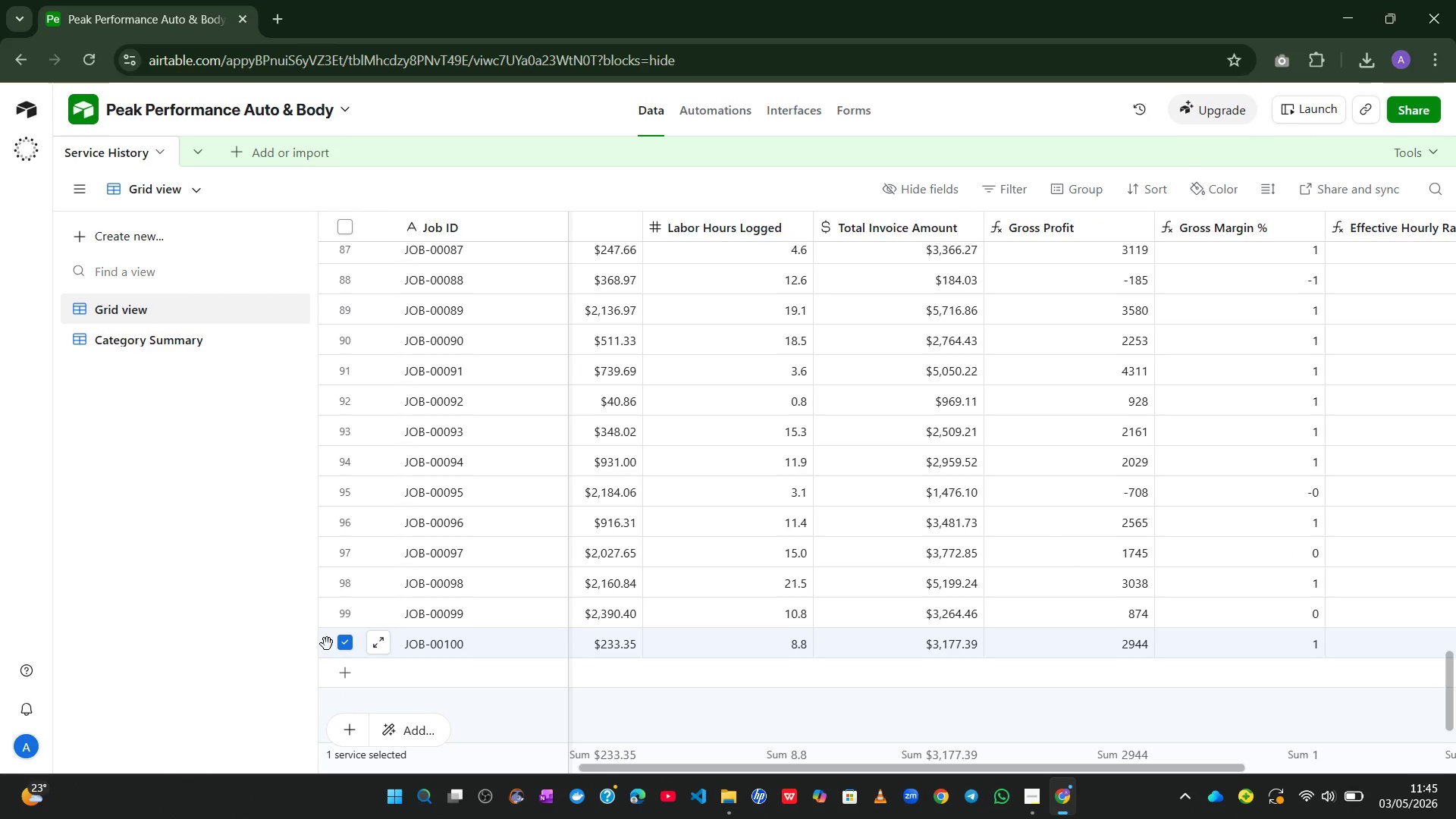 
left_click([327, 644])
 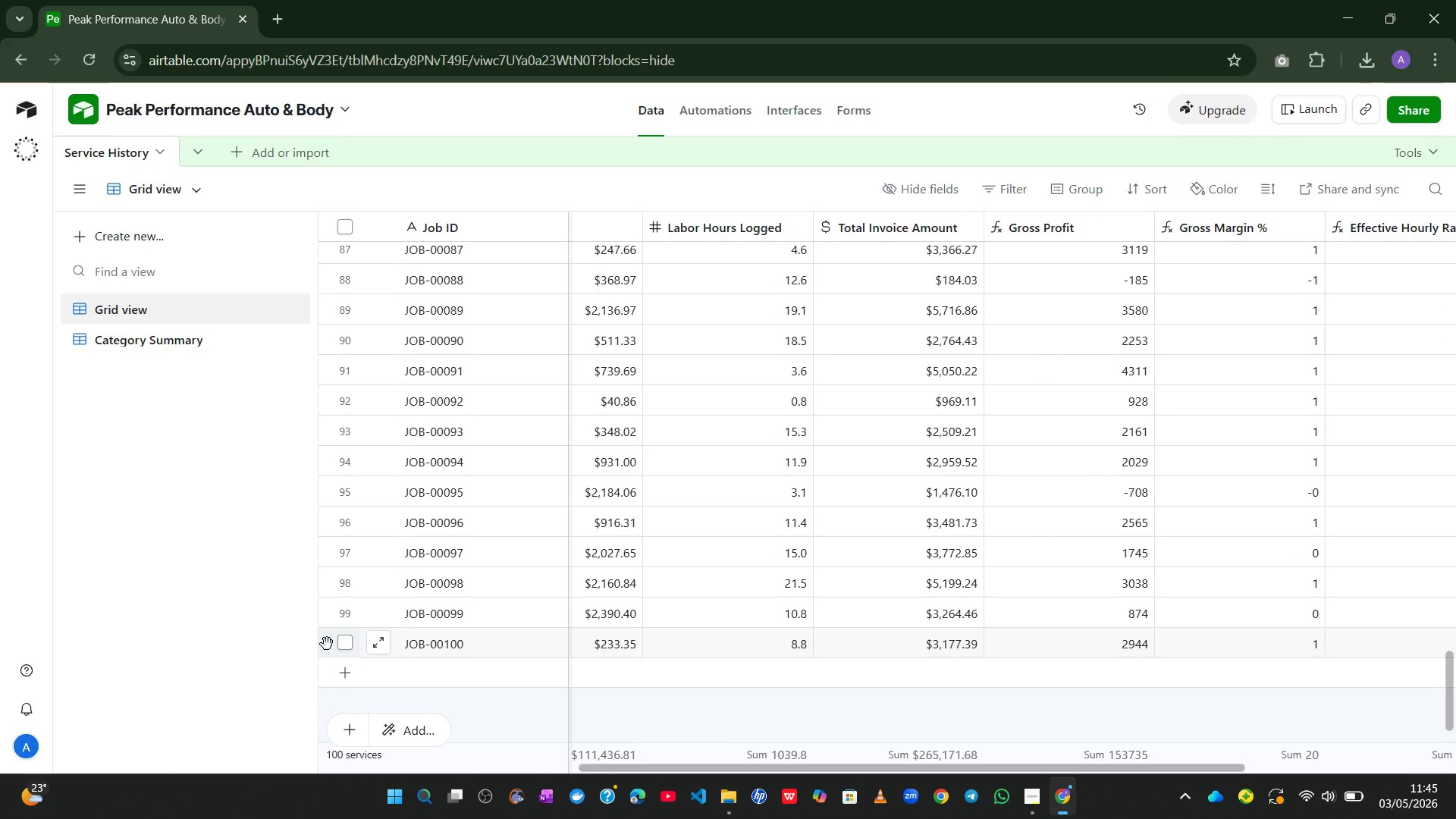 
left_click_drag(start_coordinate=[327, 644], to_coordinate=[102, 617])
 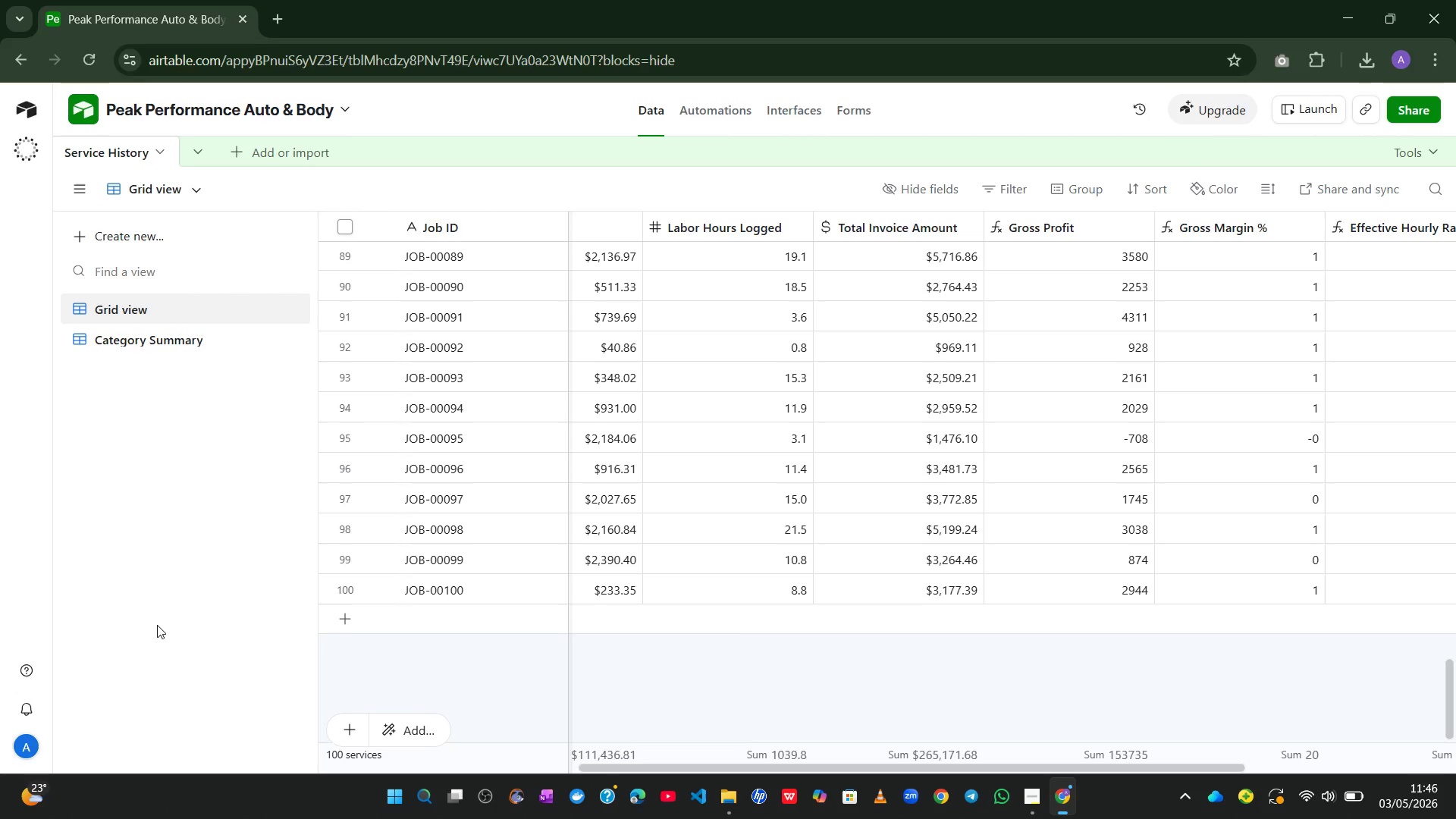 
wait(23.75)
 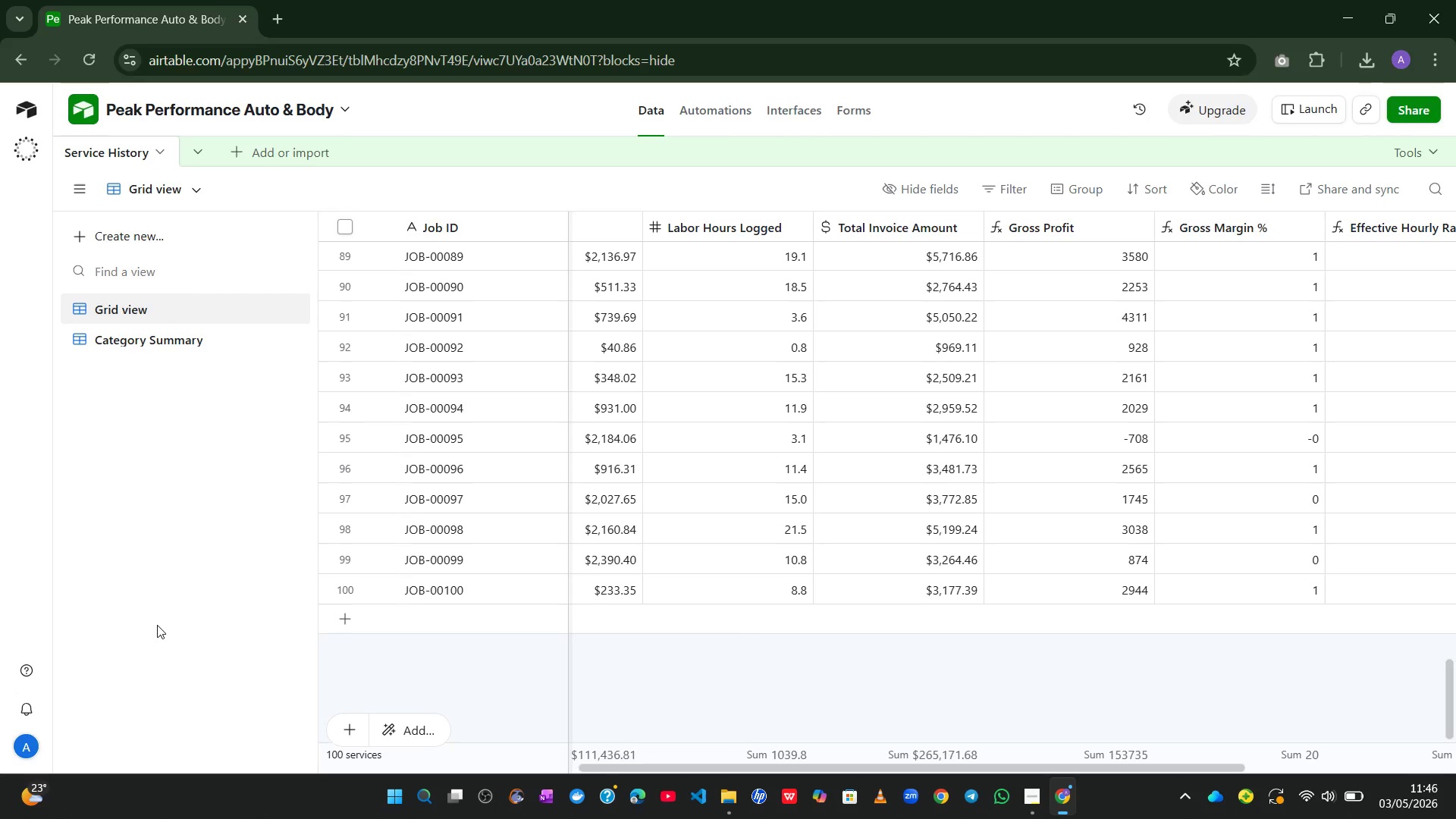 
right_click([1080, 583])
 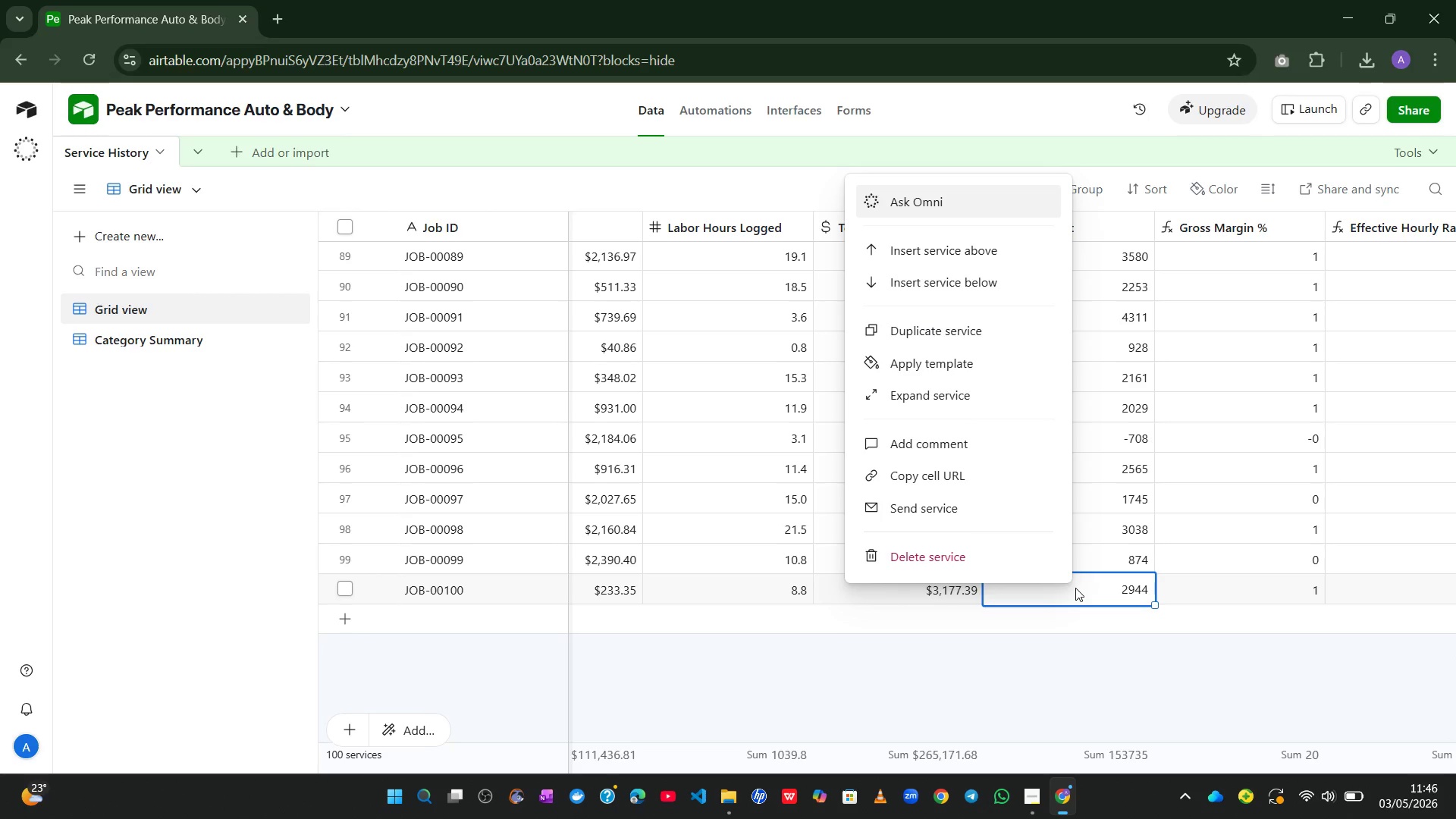 
left_click([1064, 681])
 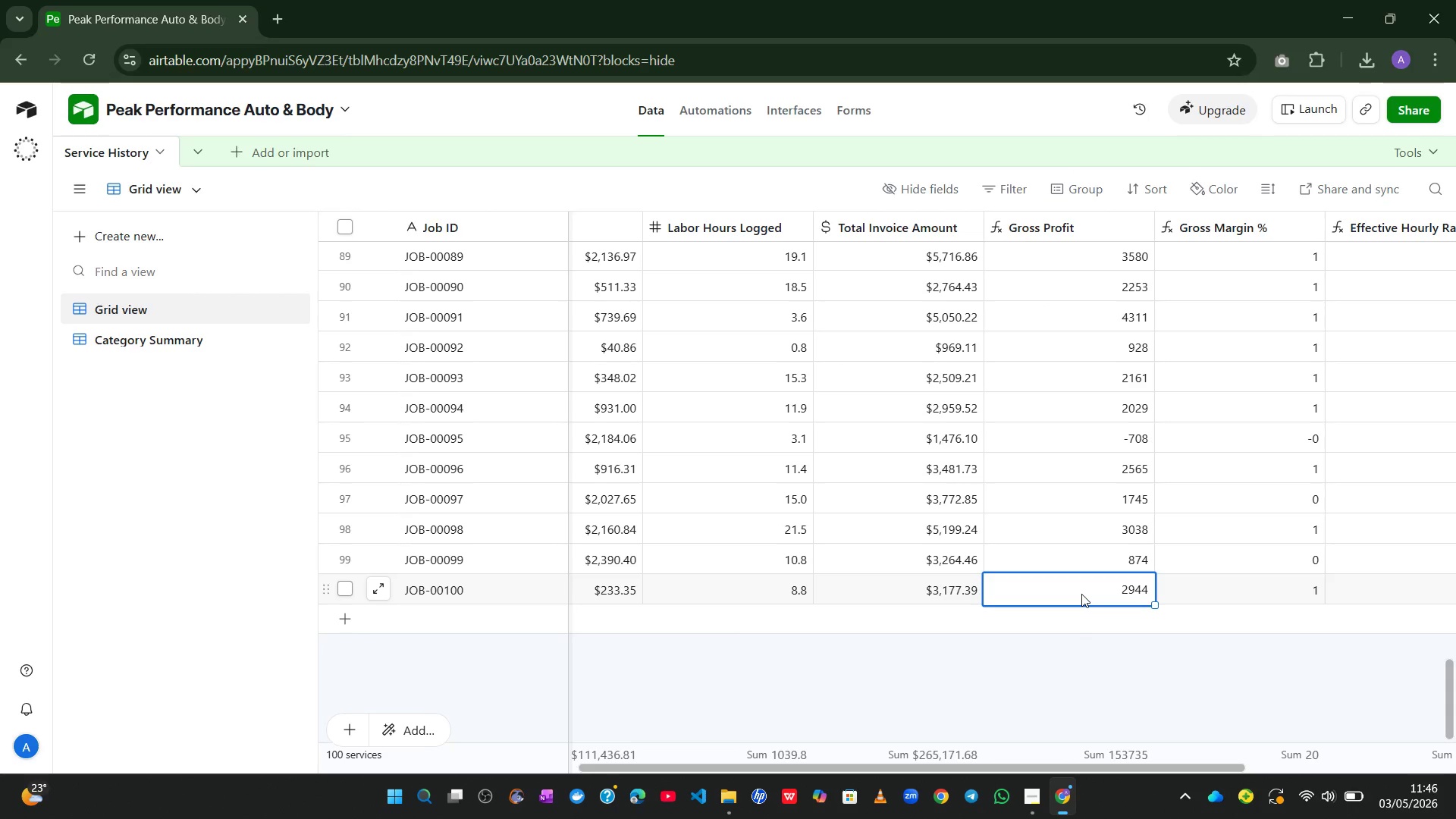 
right_click([1081, 594])
 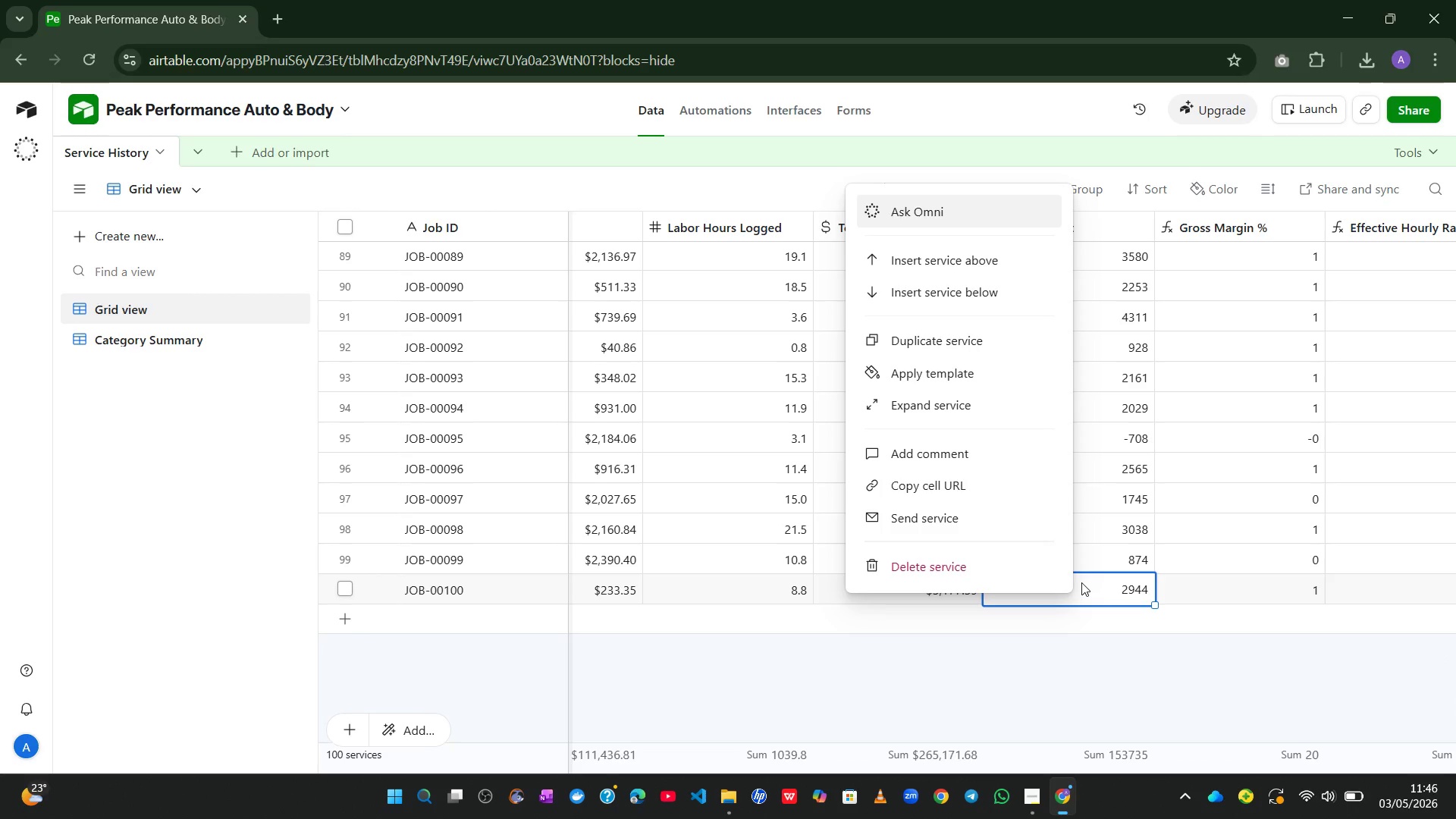 
left_click([1014, 672])
 